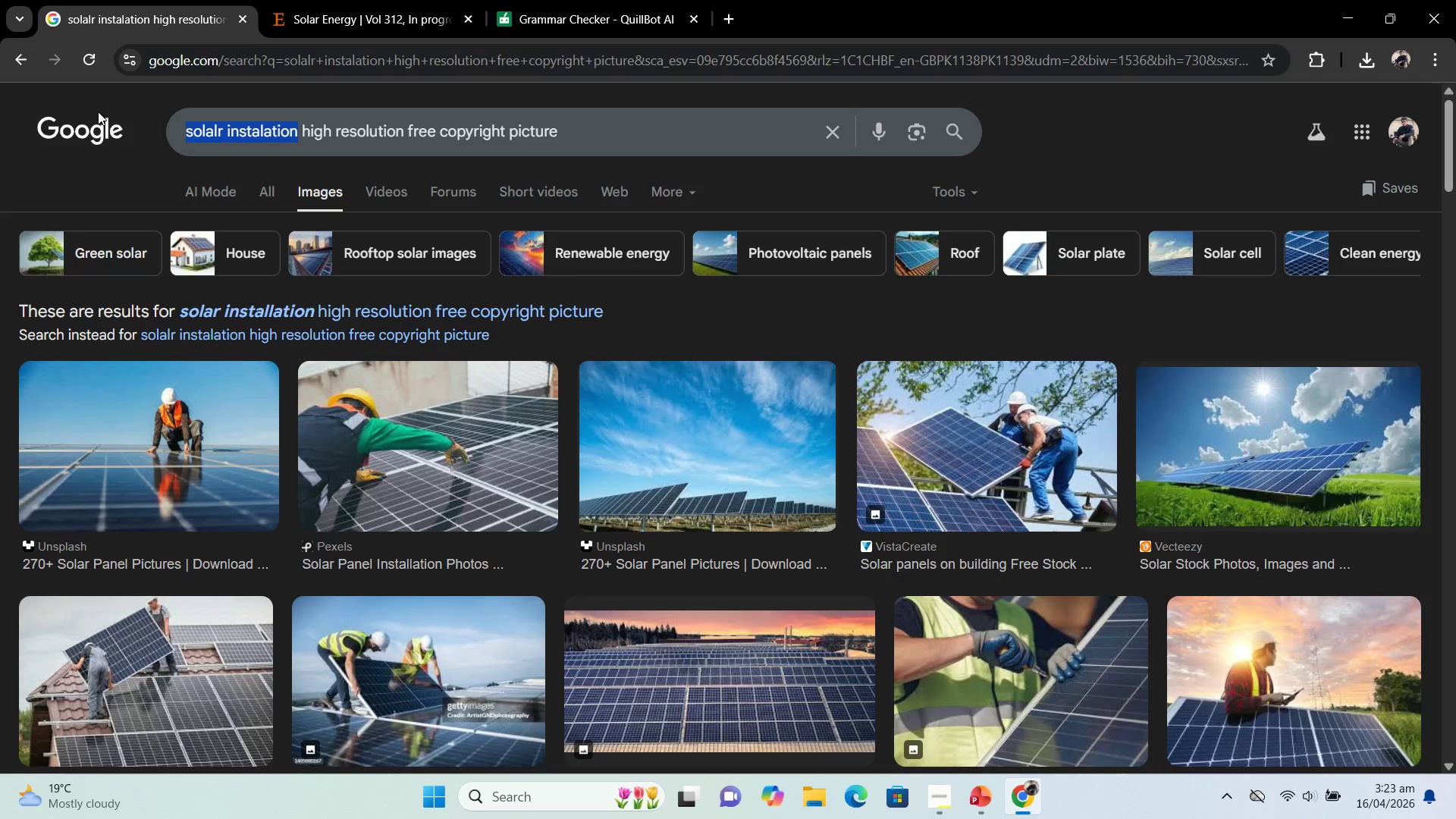 
type(easy setu)
key(Backspace)
type(p)
 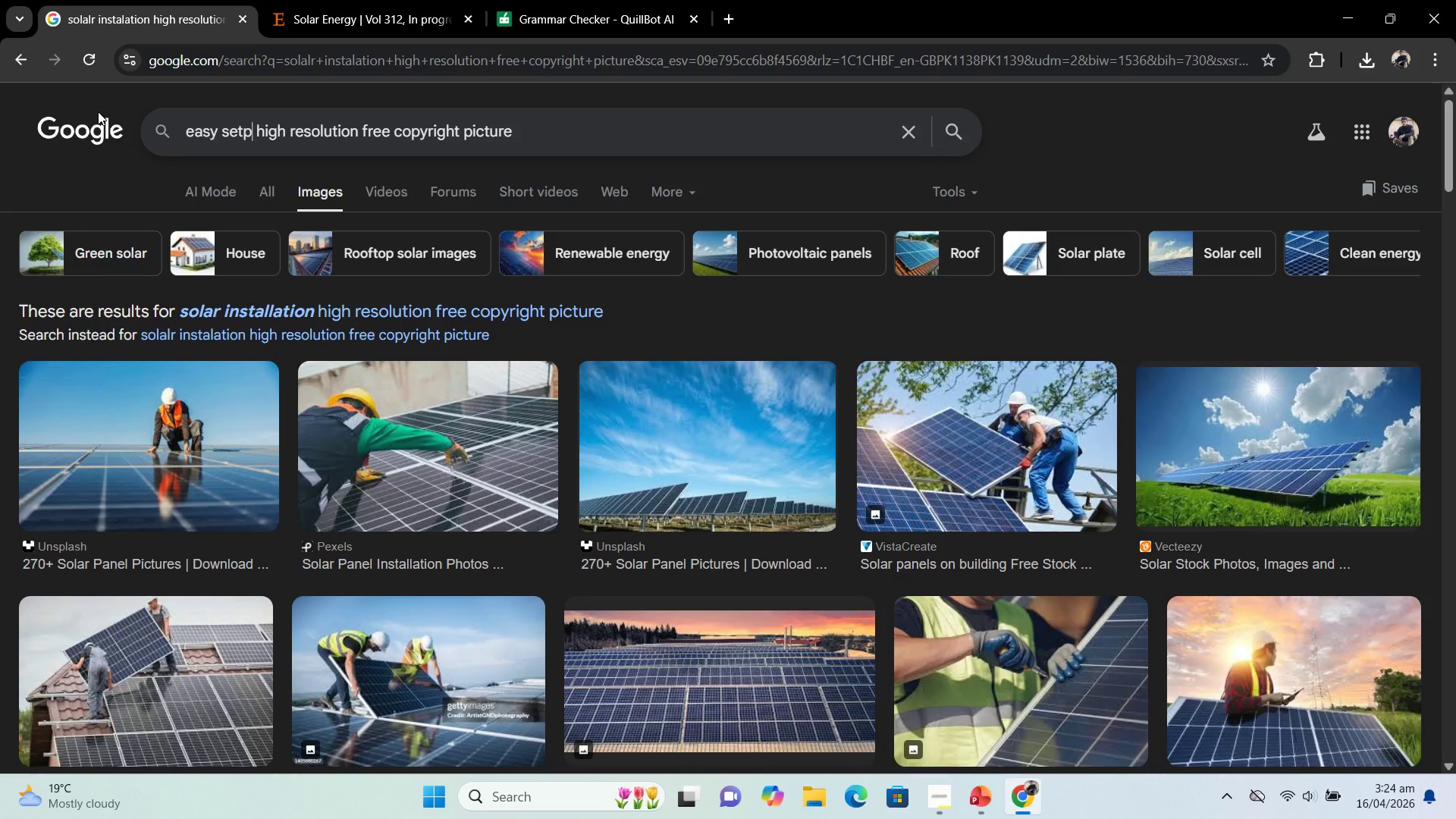 
key(Enter)
 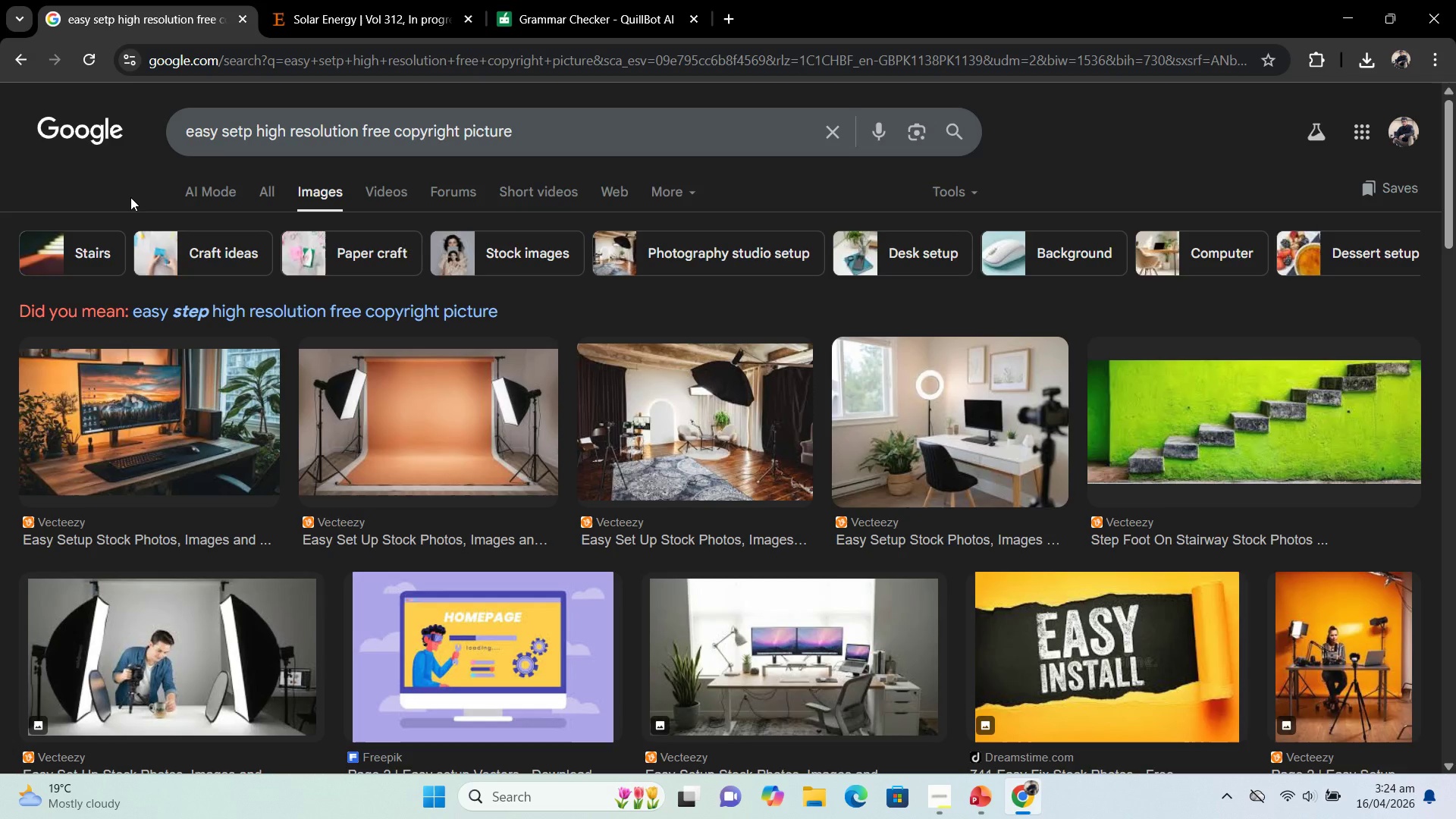 
wait(6.28)
 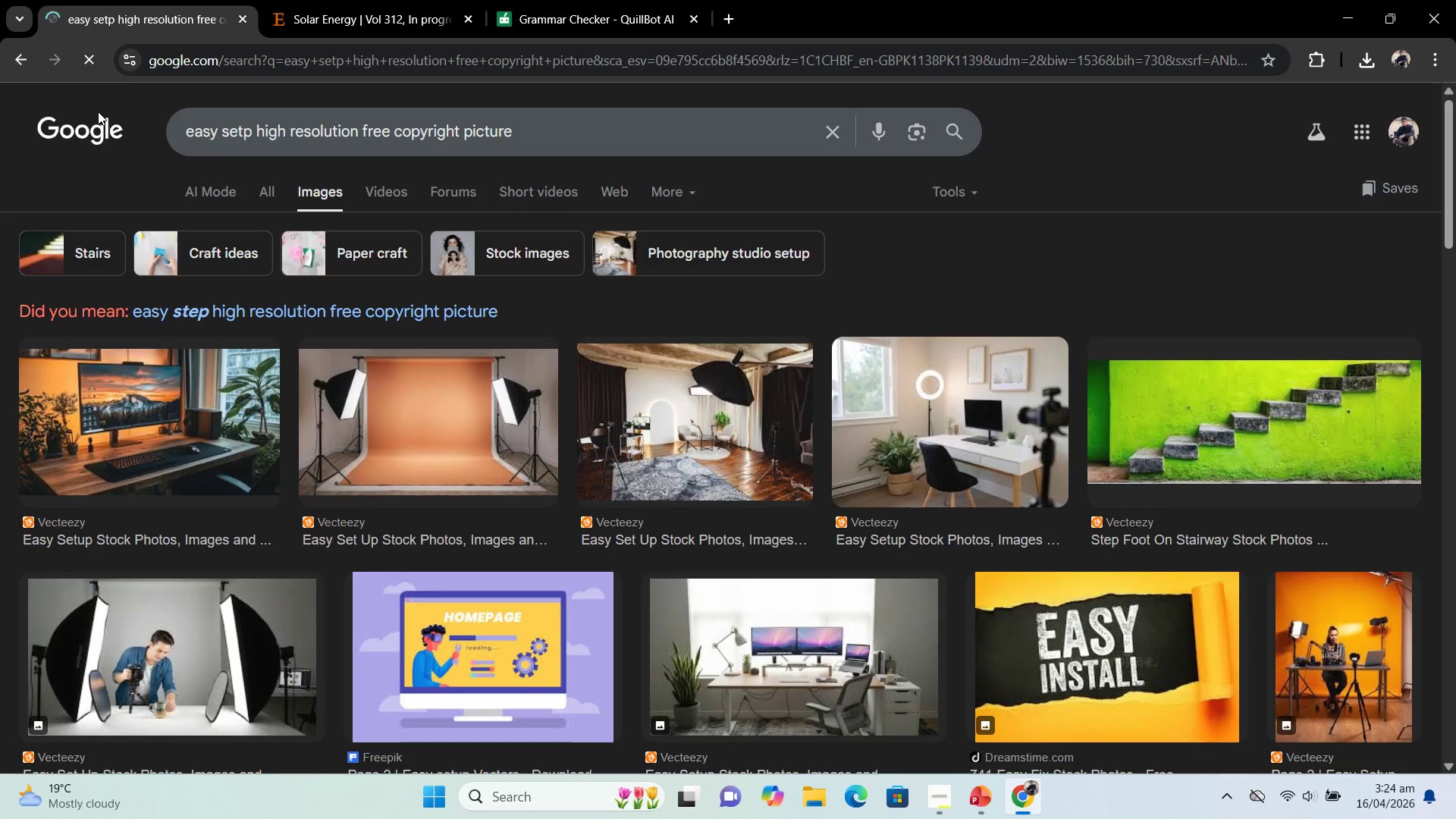 
scroll: coordinate [549, 372], scroll_direction: down, amount: 5.0
 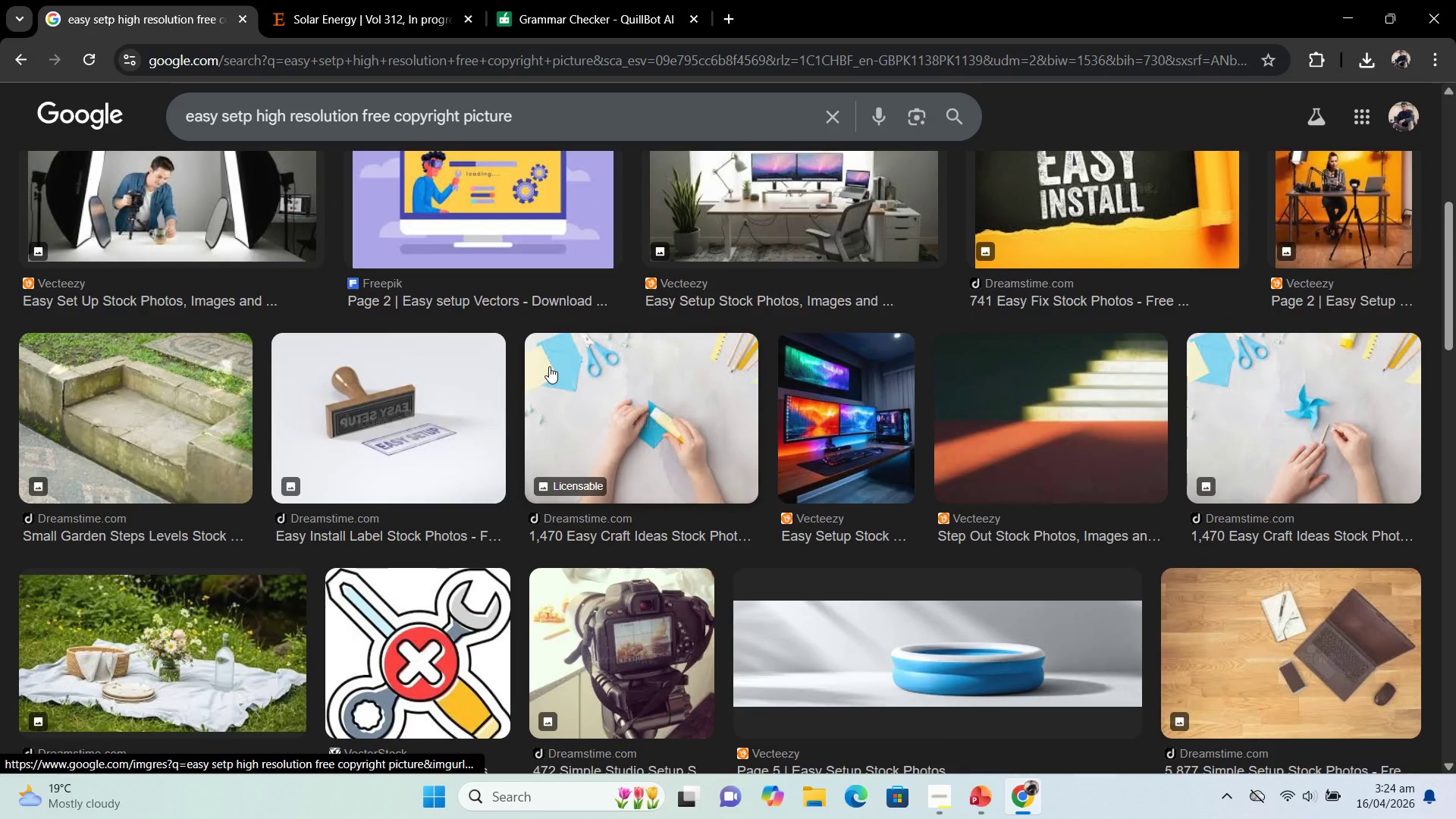 
scroll: coordinate [544, 362], scroll_direction: up, amount: 6.0
 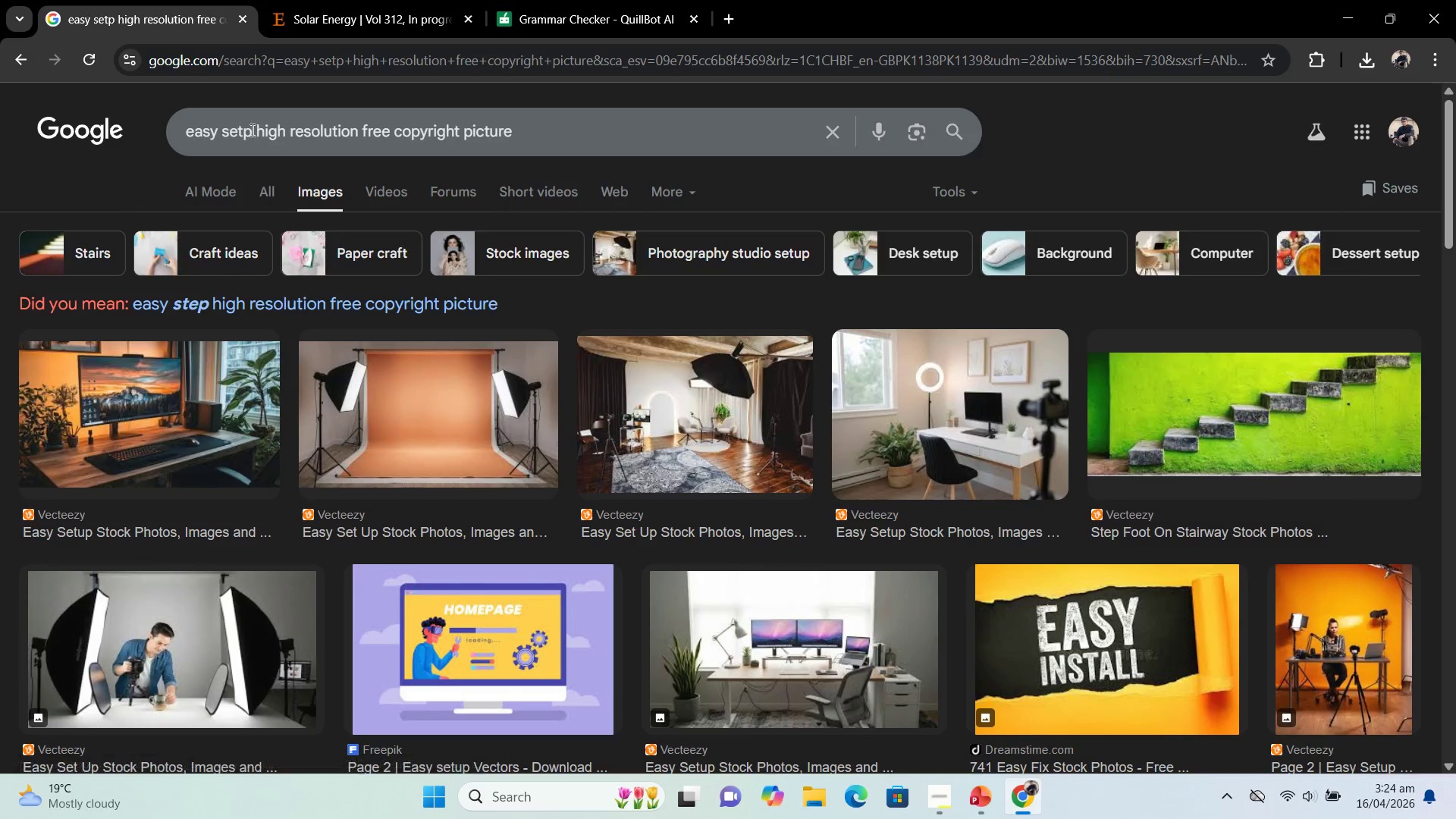 
left_click([251, 130])
 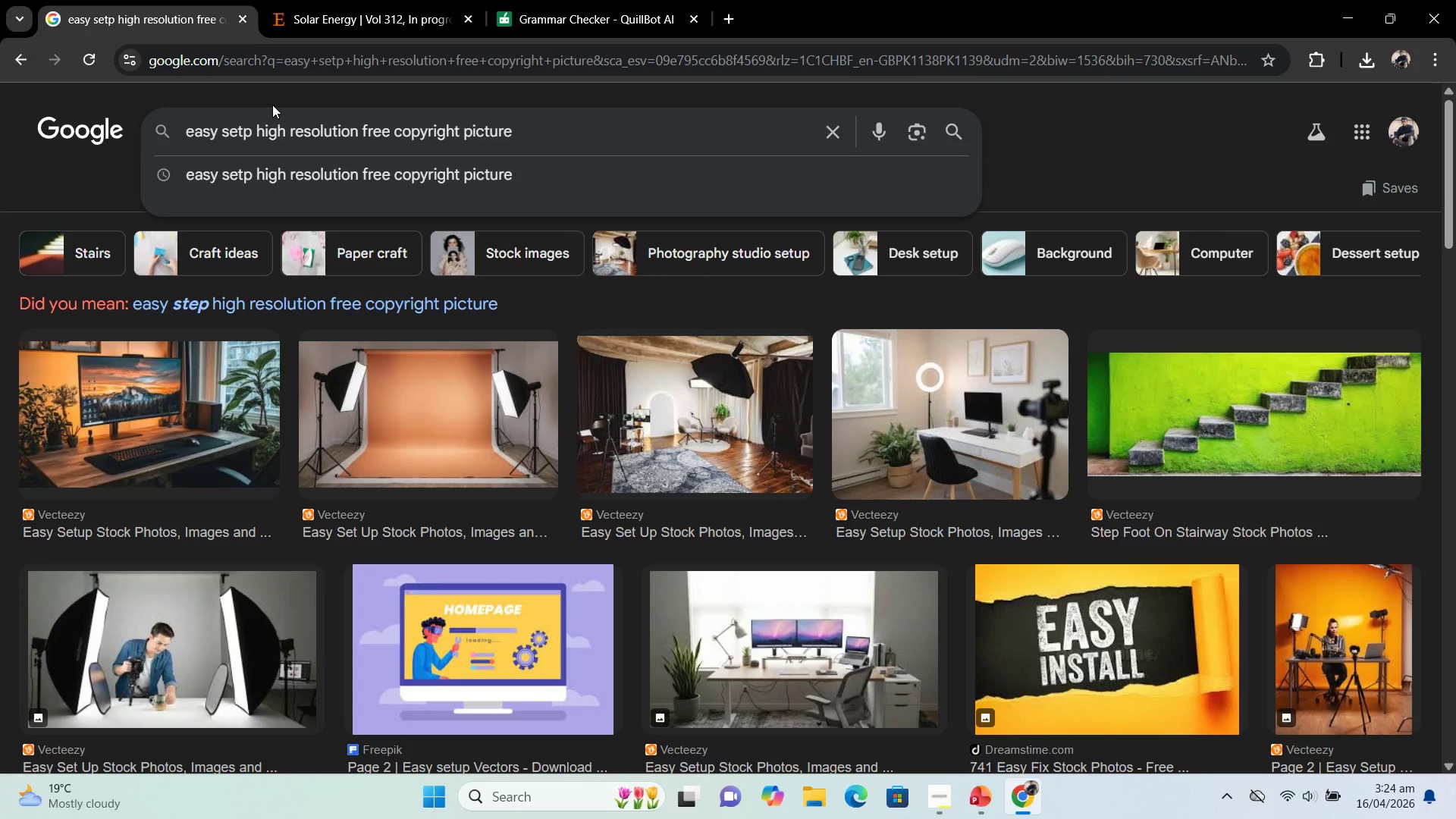 
key(Backspace)
key(Backspace)
key(Backspace)
key(Backspace)
type(install)
 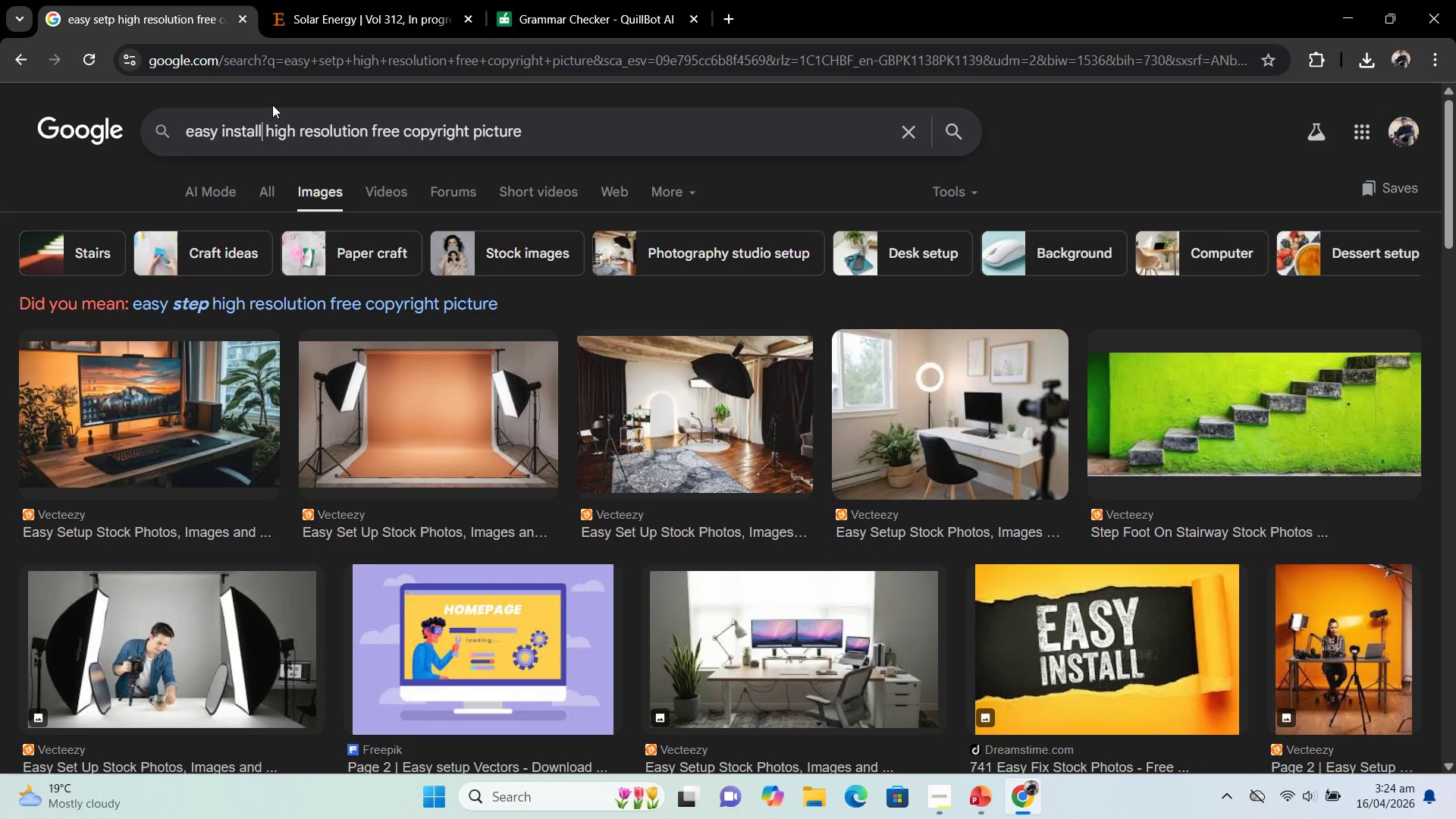 
key(Enter)
 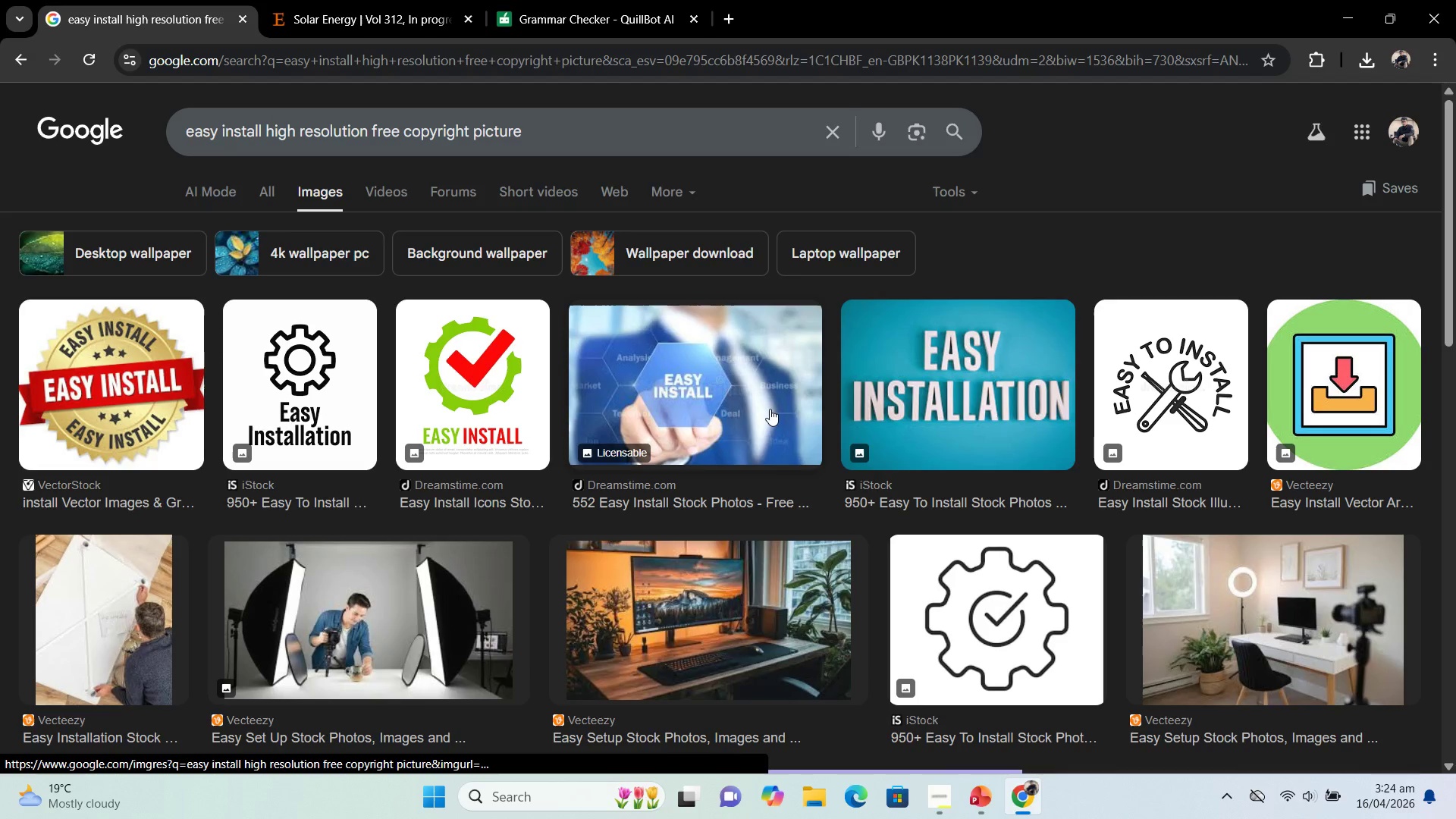 
wait(5.17)
 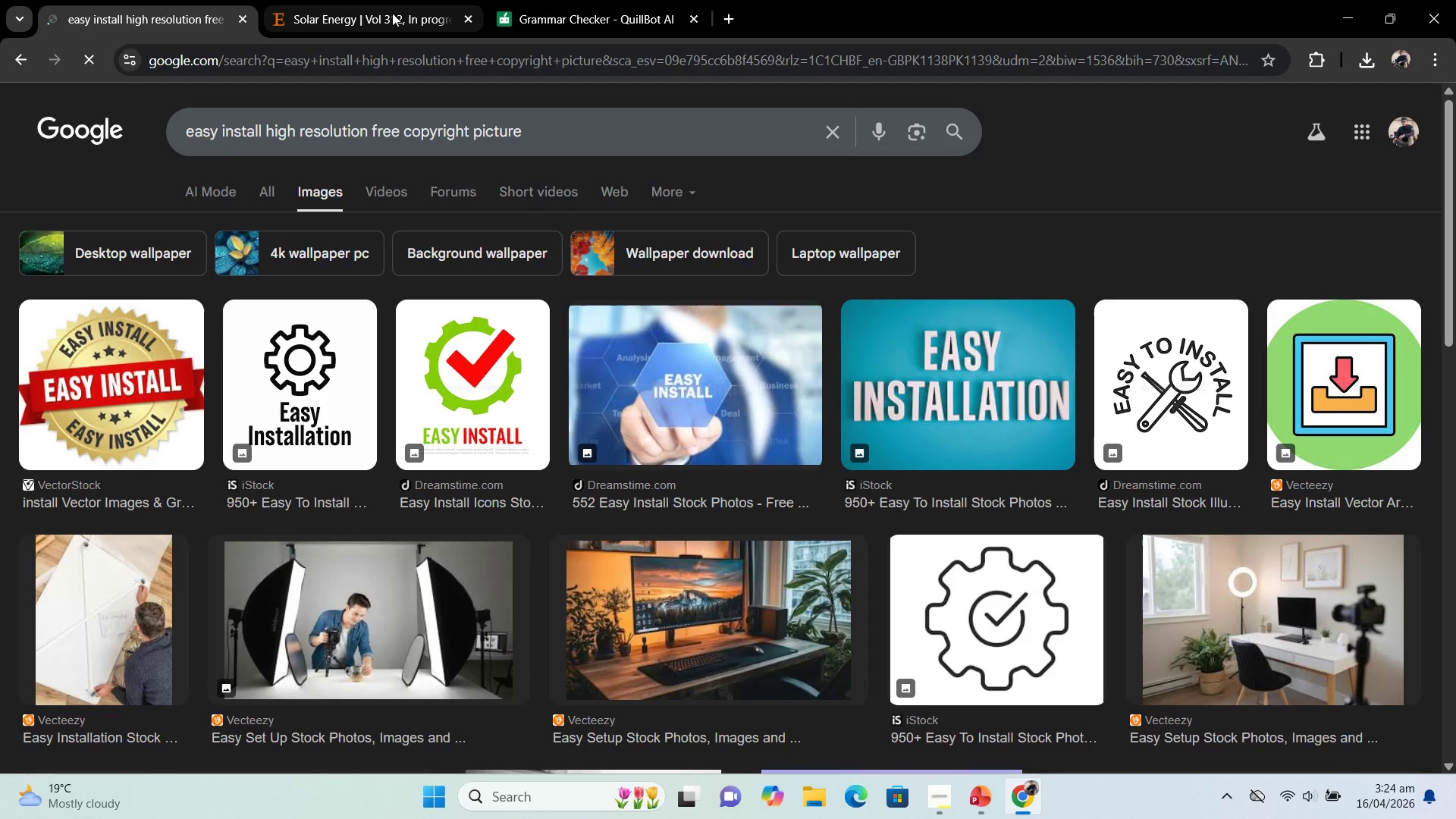 
scroll: coordinate [726, 408], scroll_direction: down, amount: 4.0
 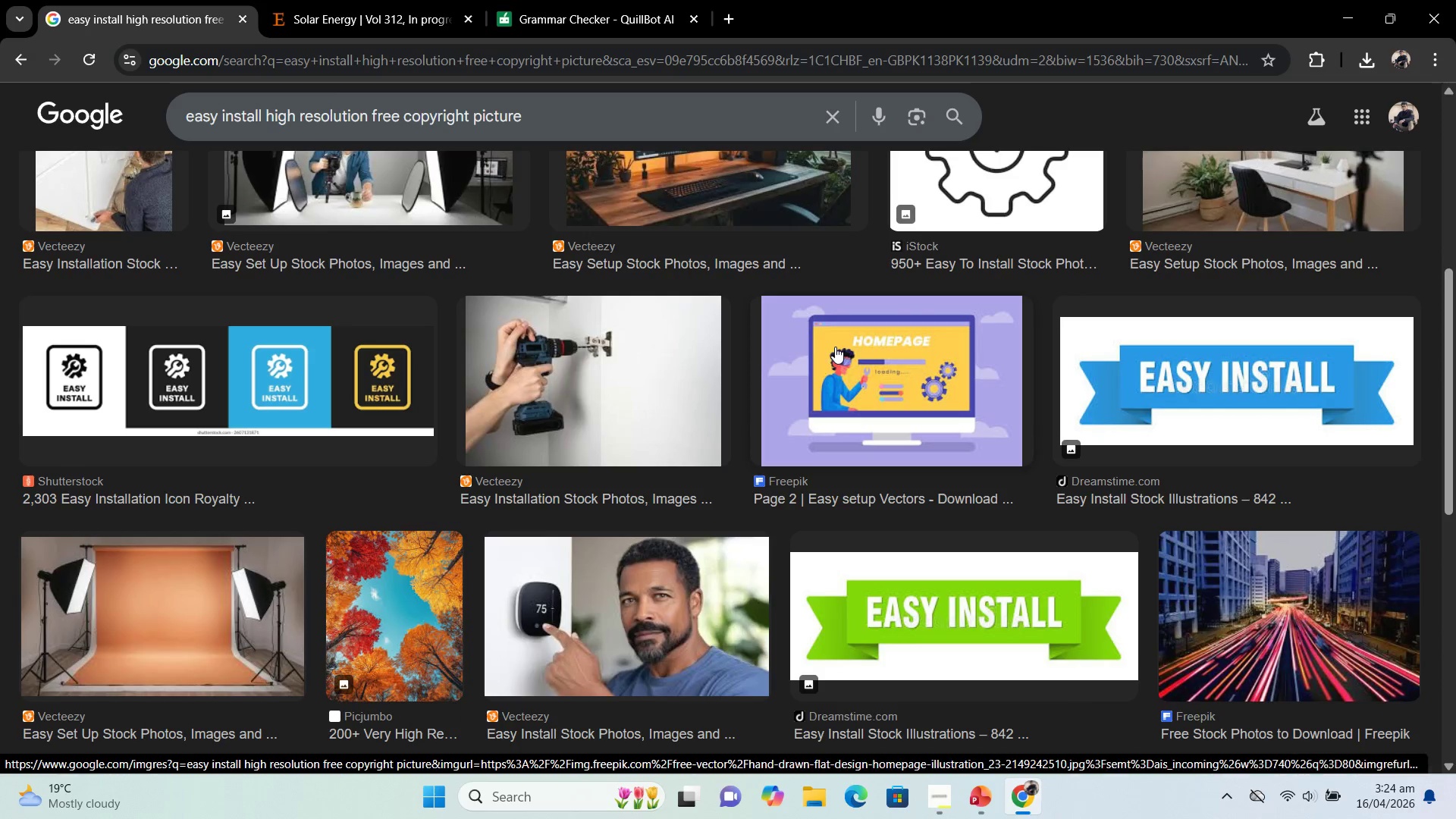 
wait(9.16)
 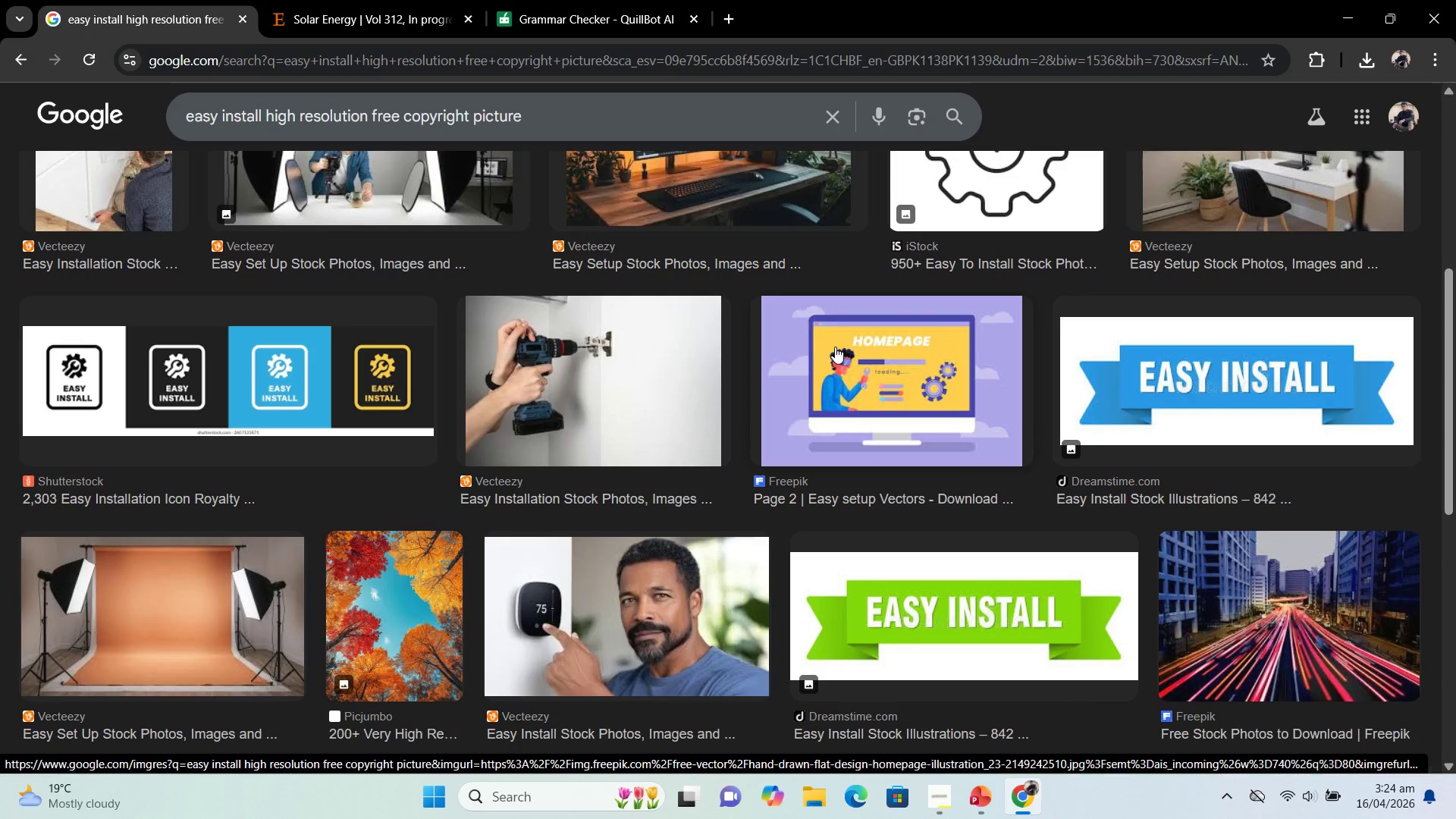 
scroll: coordinate [761, 437], scroll_direction: down, amount: 6.0
 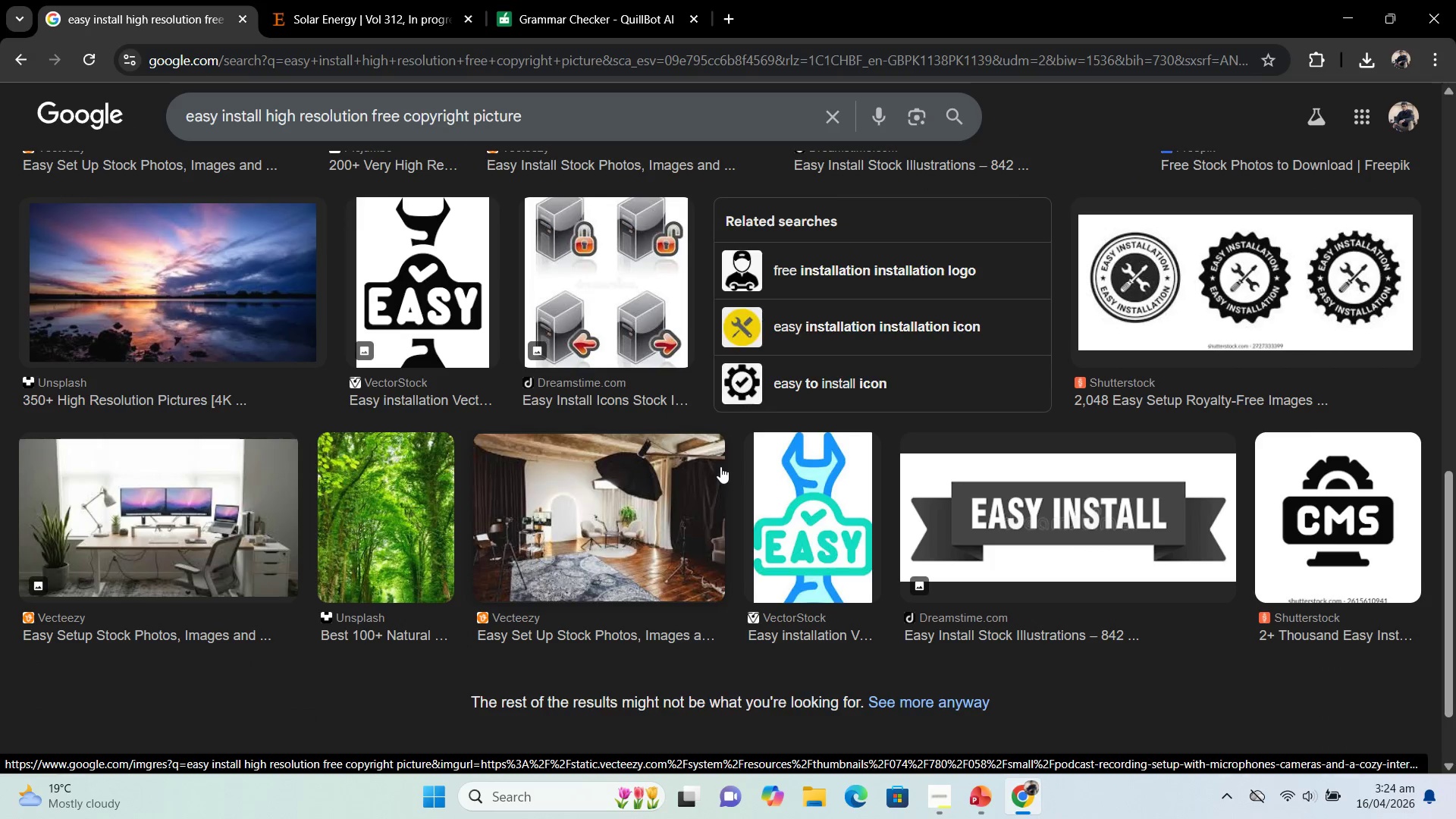 
scroll: coordinate [664, 432], scroll_direction: up, amount: 10.0
 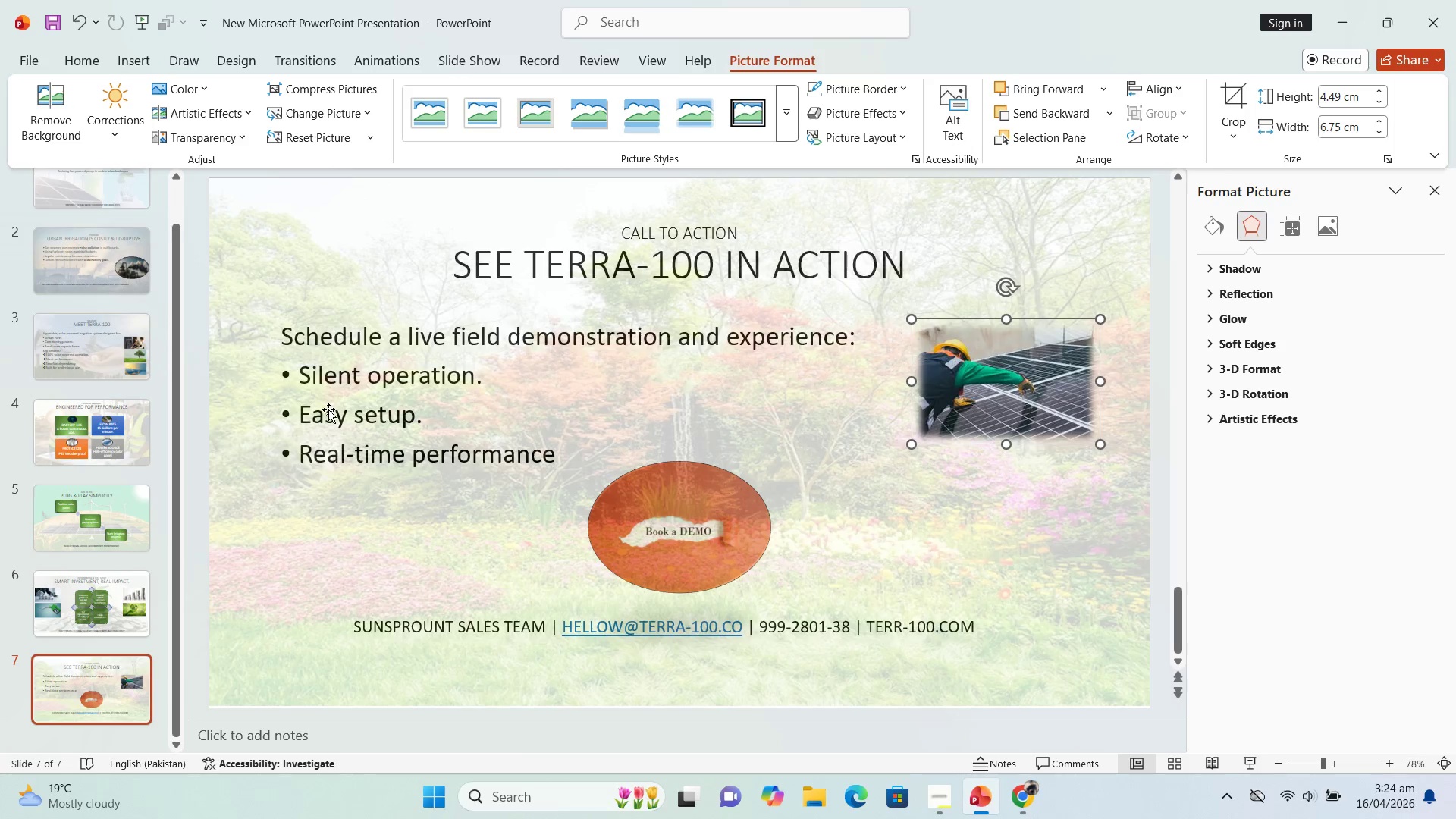 
wait(8.17)
 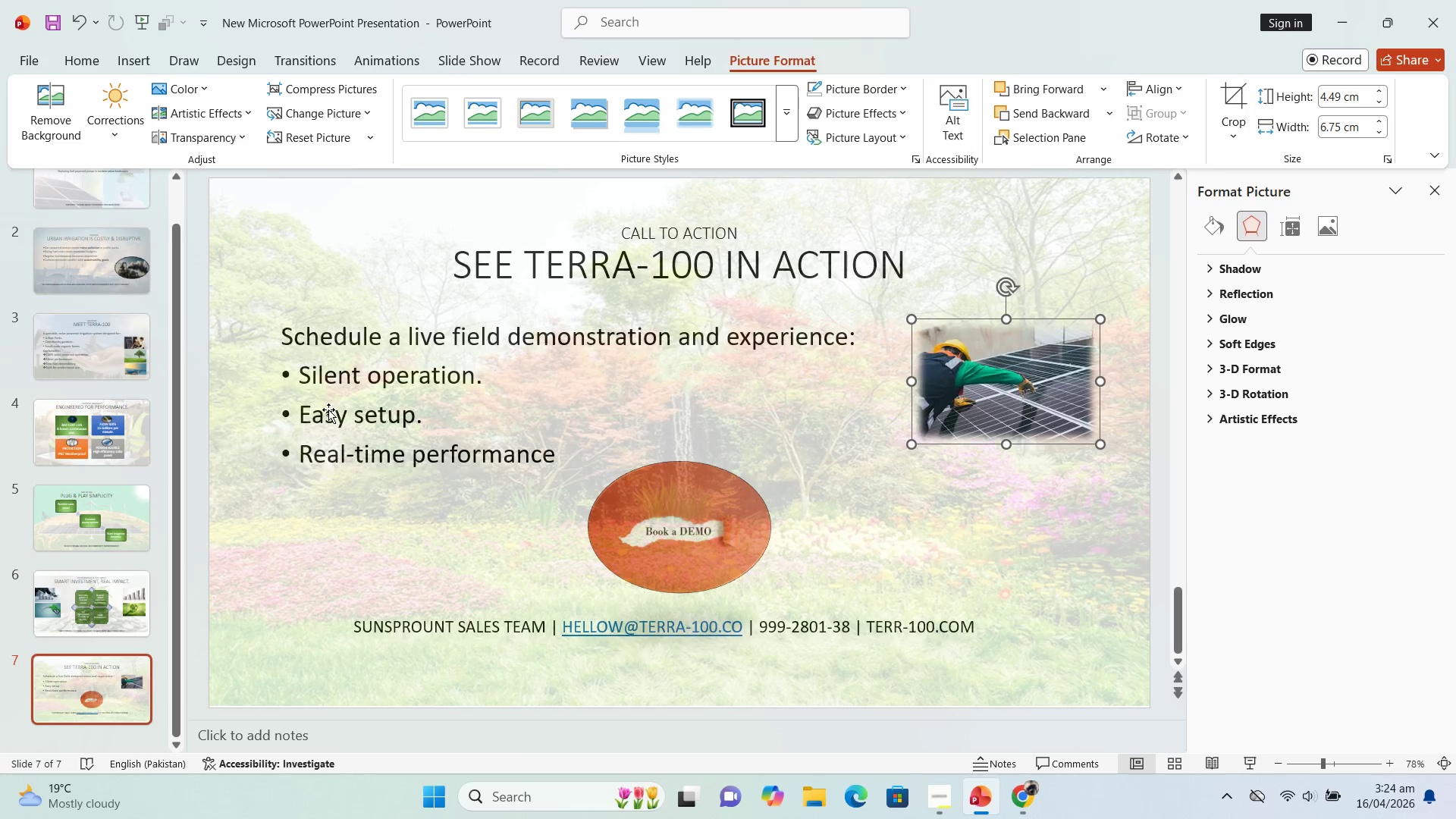 
scroll: coordinate [675, 504], scroll_direction: up, amount: 5.0
 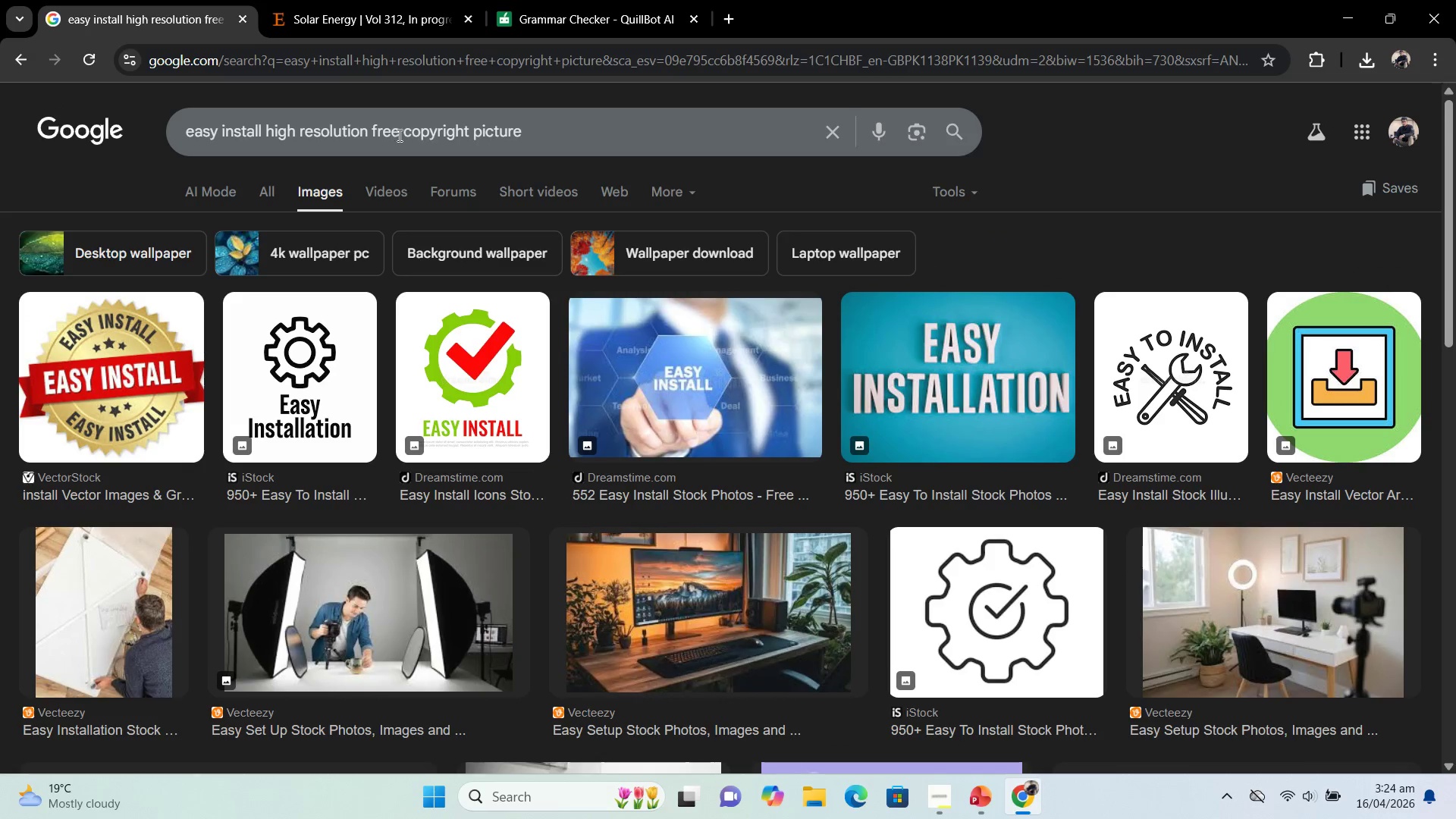 
left_click([402, 133])
 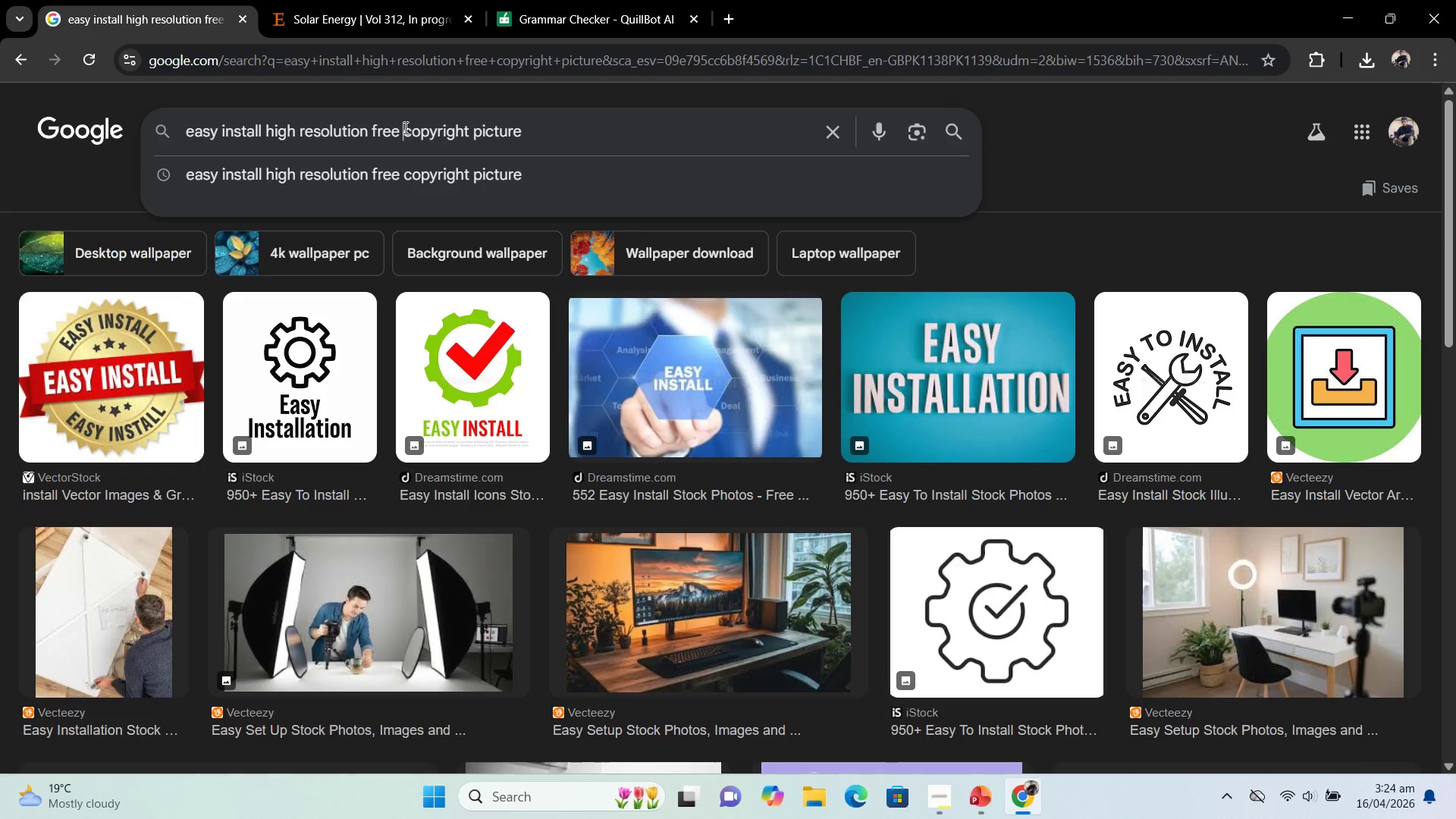 
type(freeeee )
 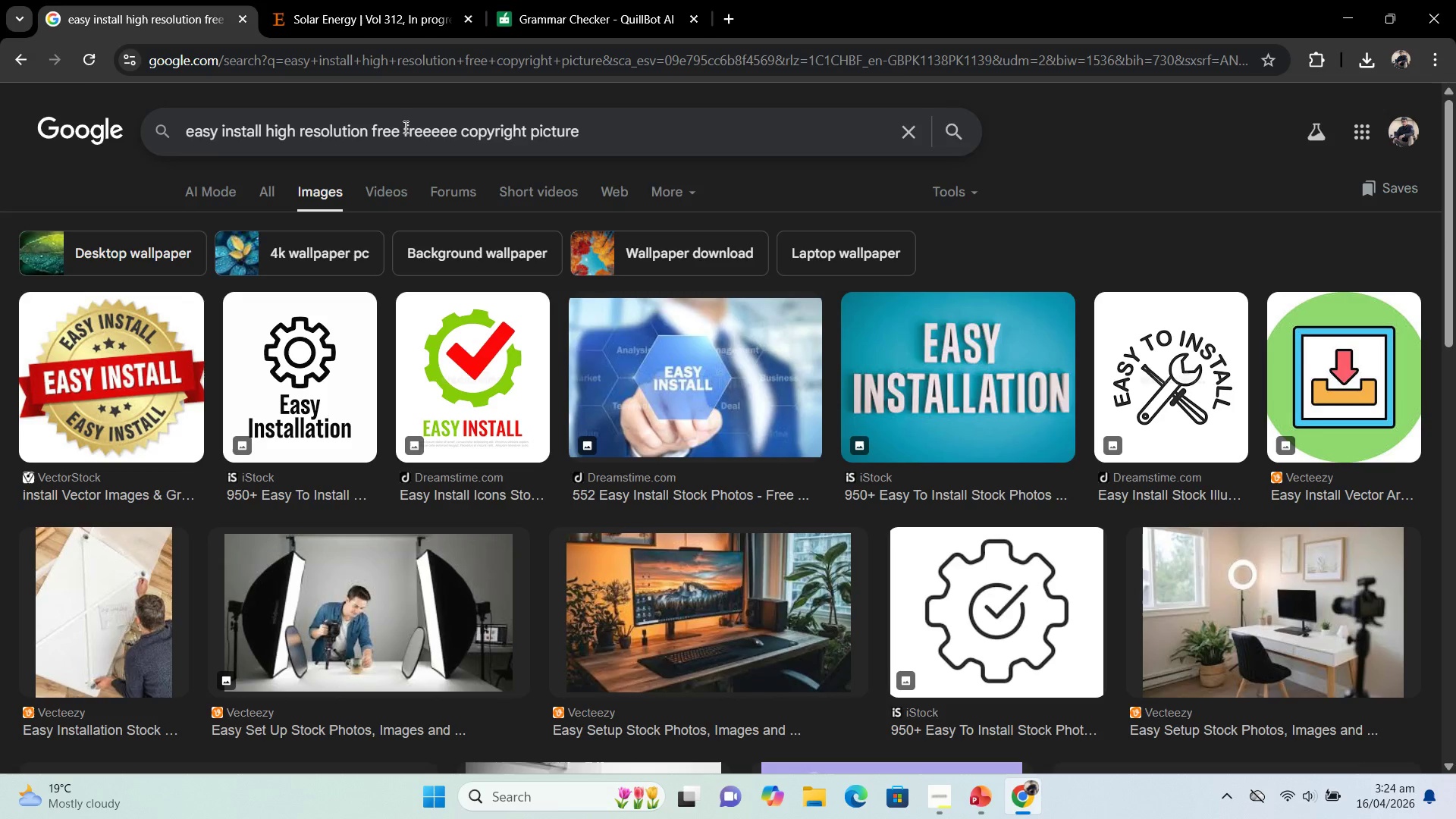 
key(Enter)
 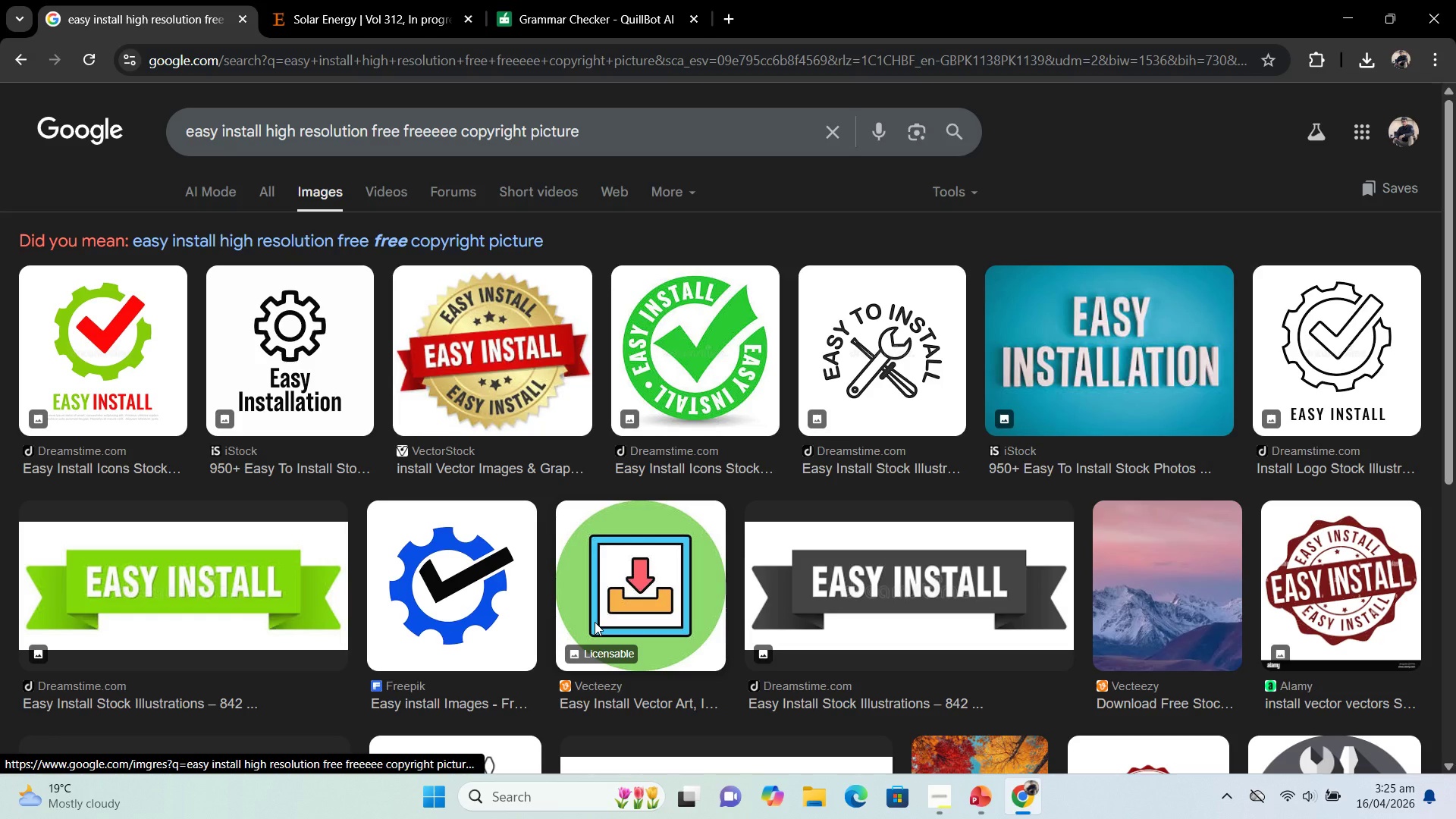 
wait(7.05)
 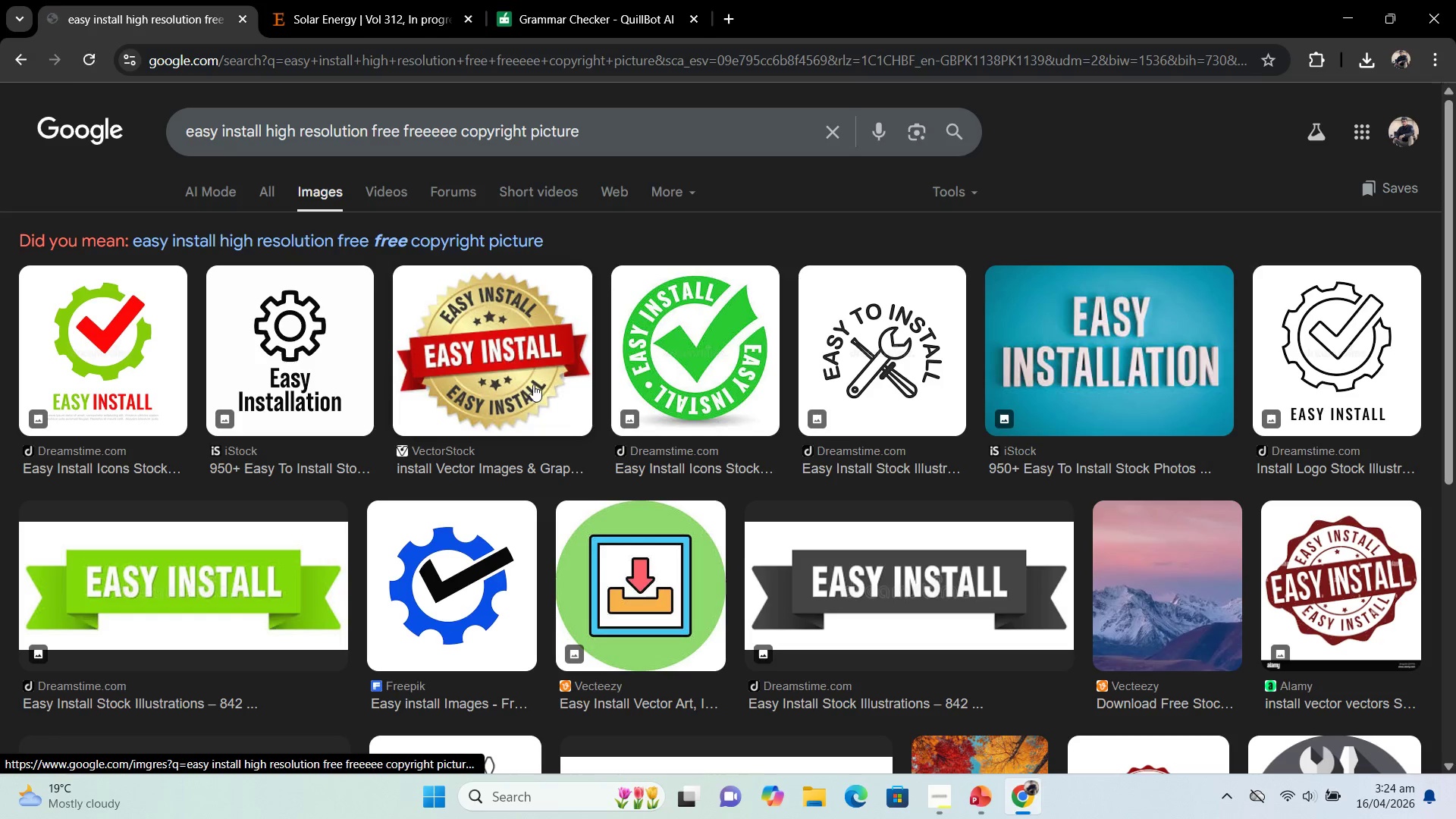 
scroll: coordinate [531, 476], scroll_direction: down, amount: 5.0
 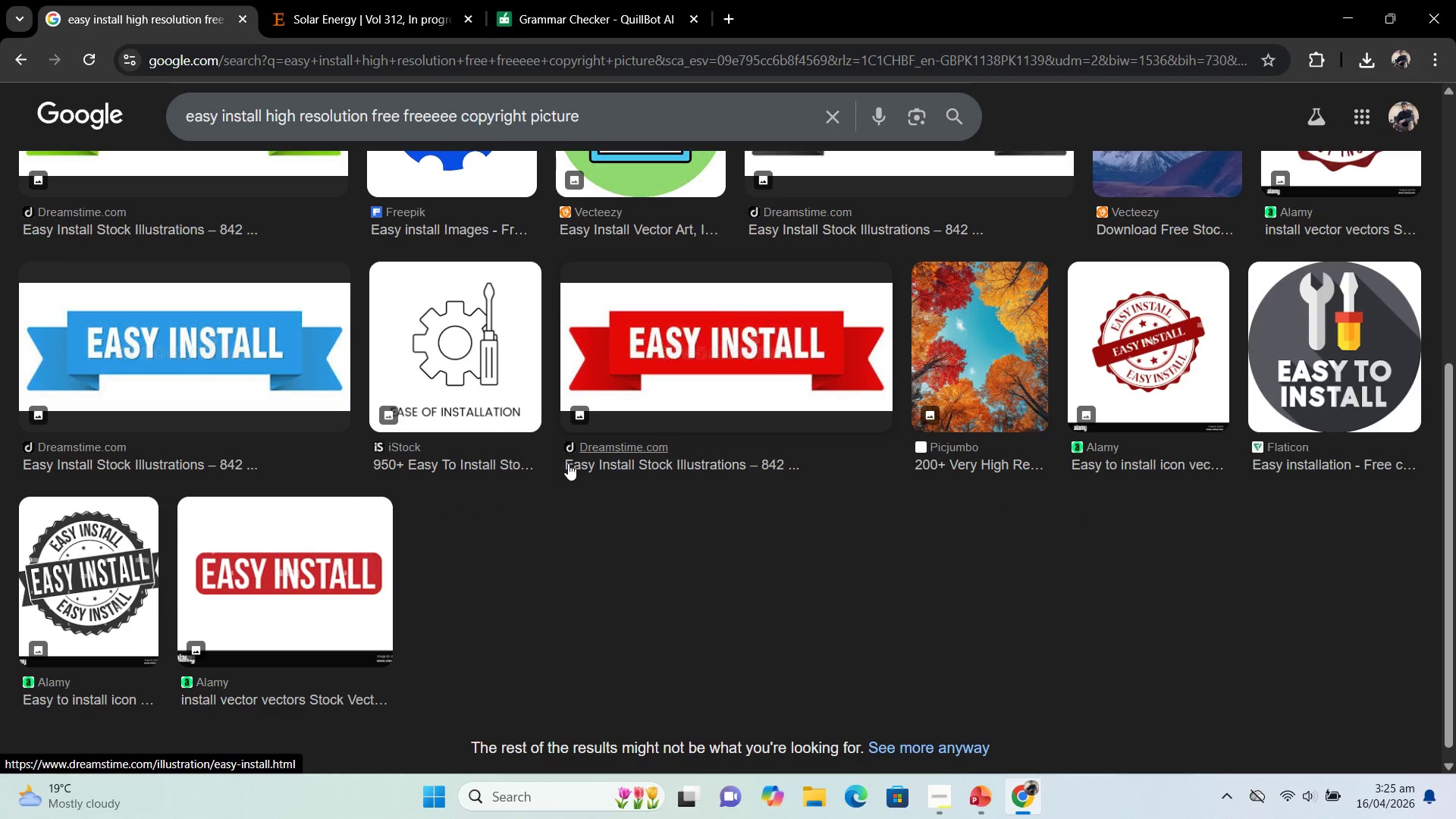 
scroll: coordinate [568, 463], scroll_direction: up, amount: 1.0
 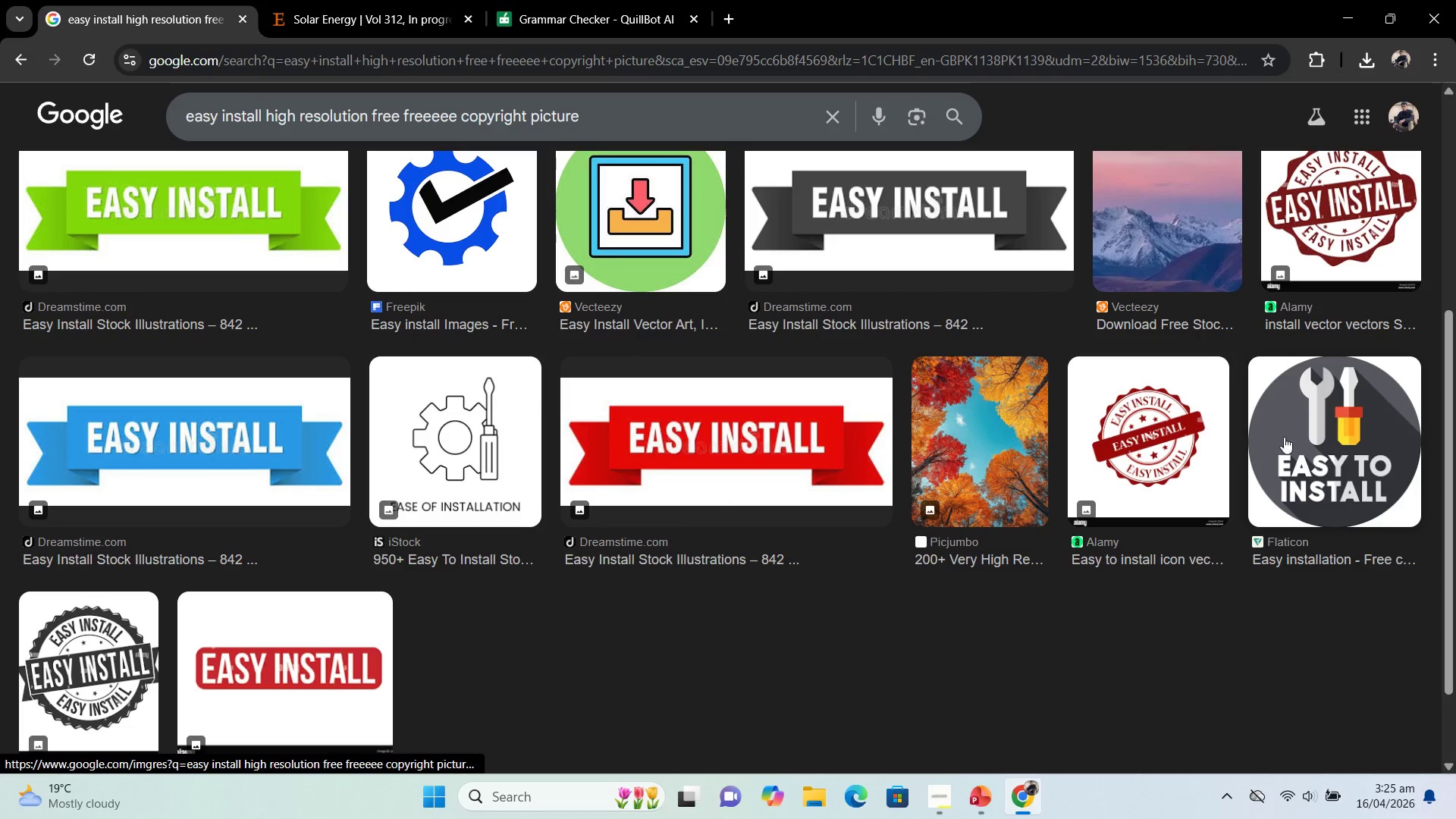 
left_click([1298, 425])
 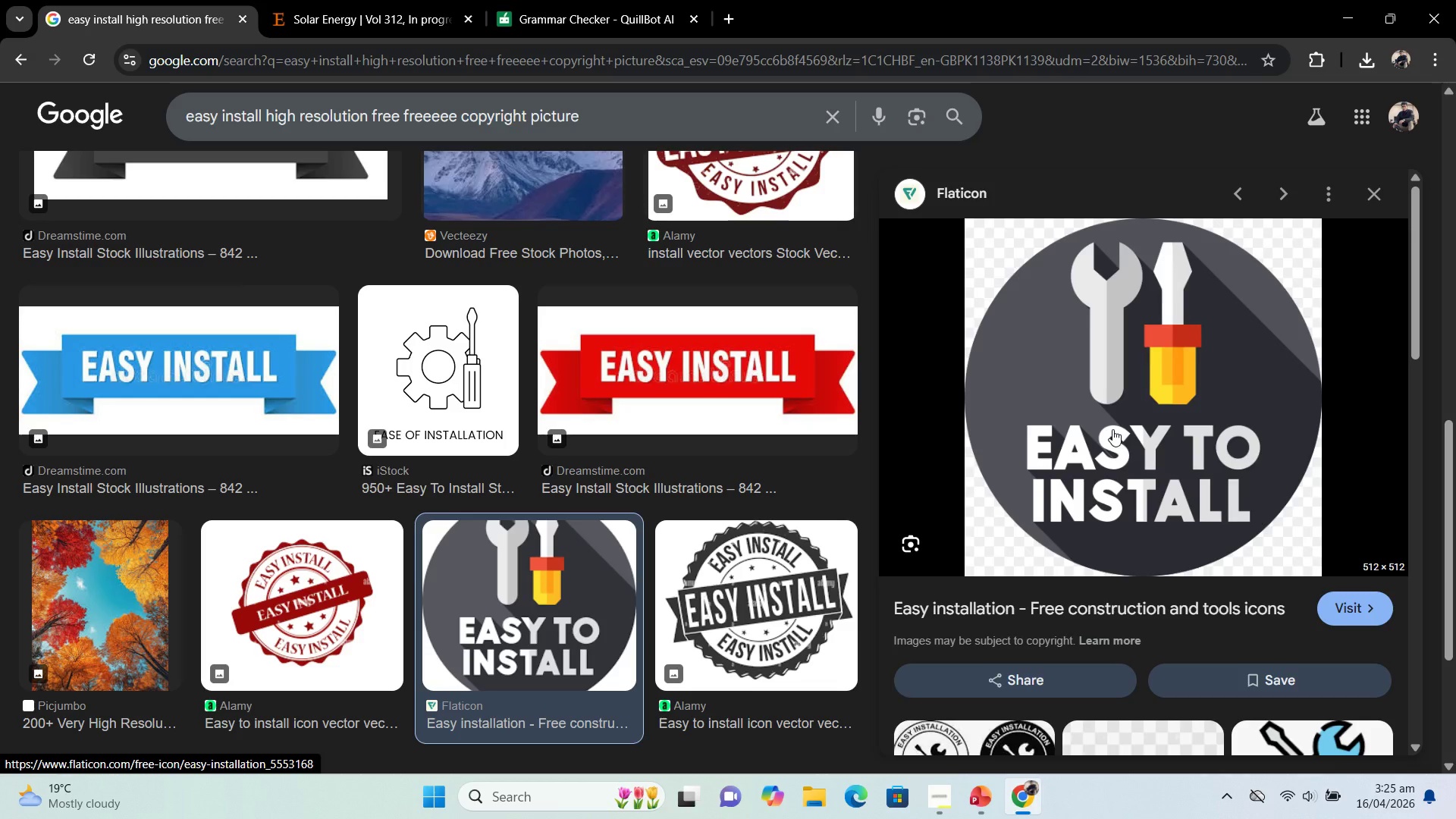 
right_click([1105, 390])
 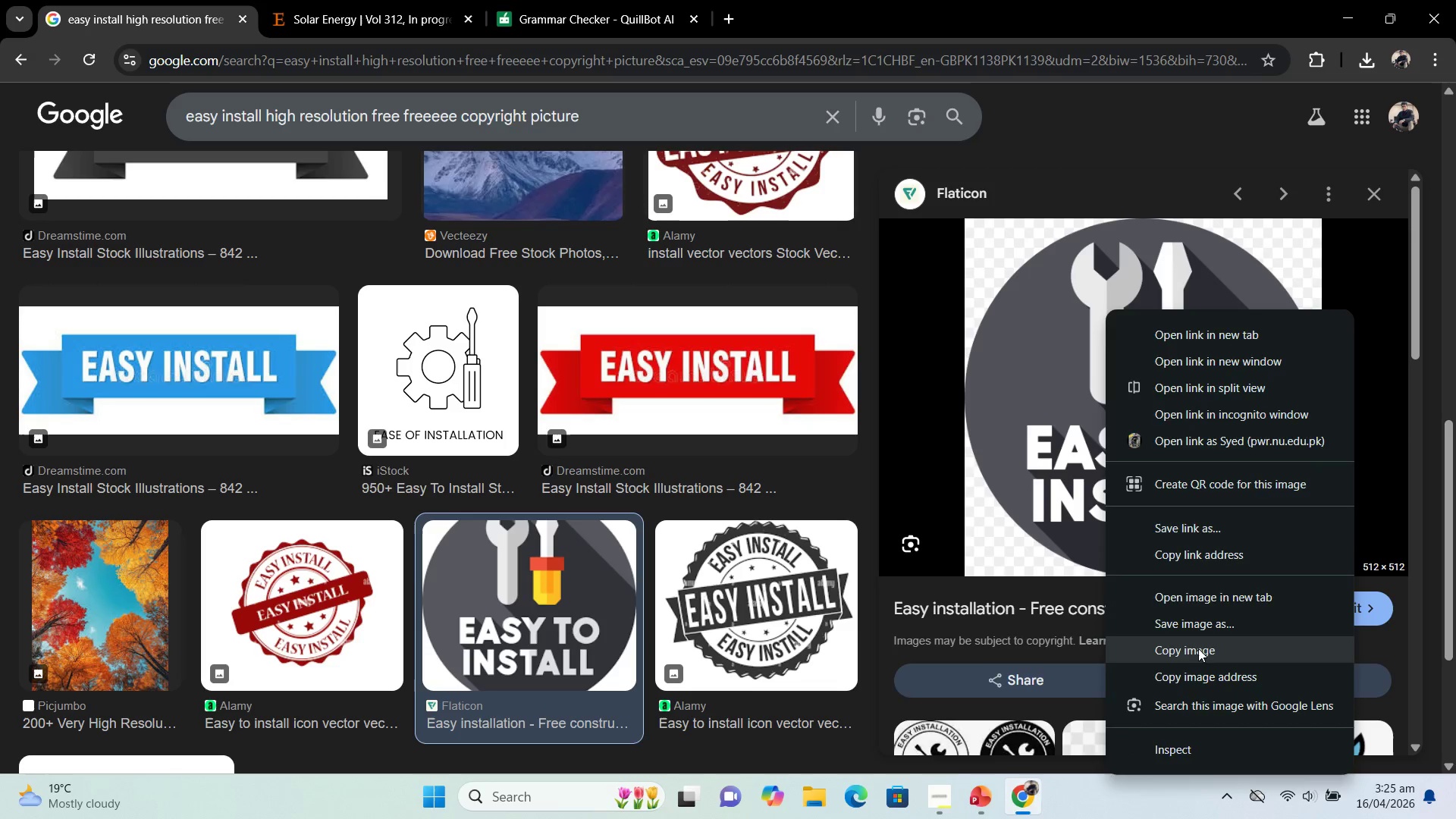 
left_click([1198, 648])
 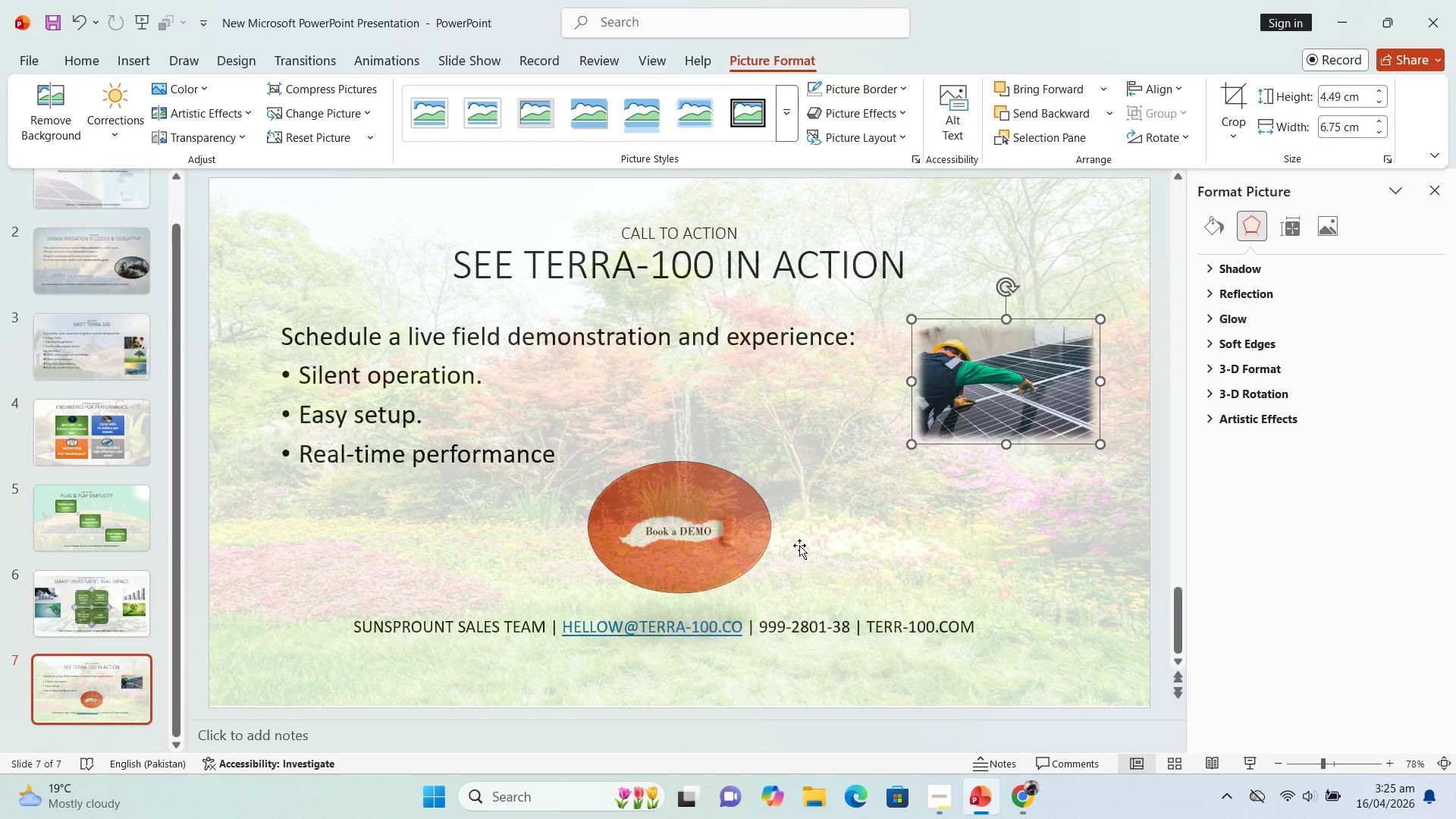 
key(Control+V)
 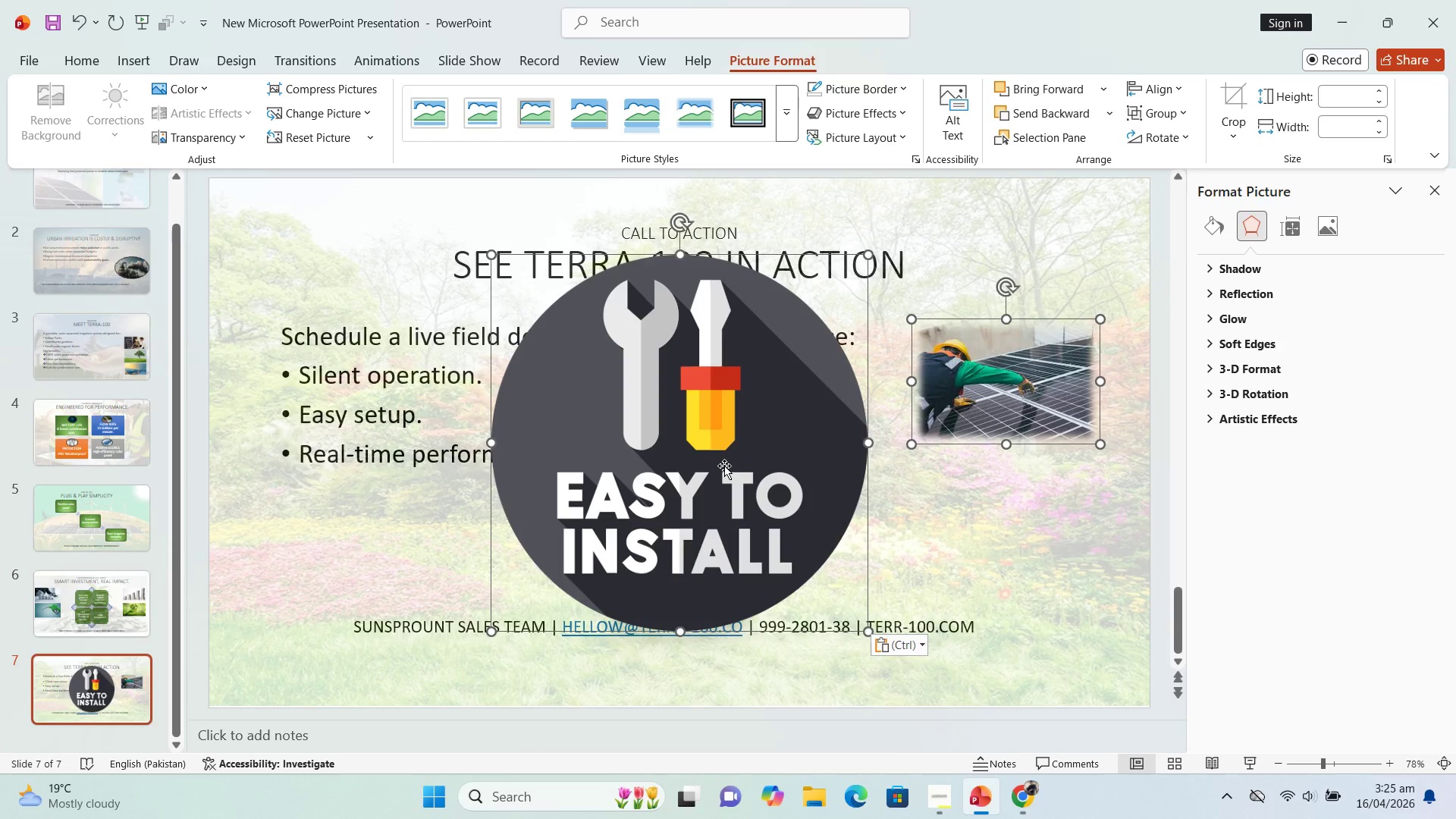 
left_click_drag(start_coordinate=[722, 455], to_coordinate=[758, 469])
 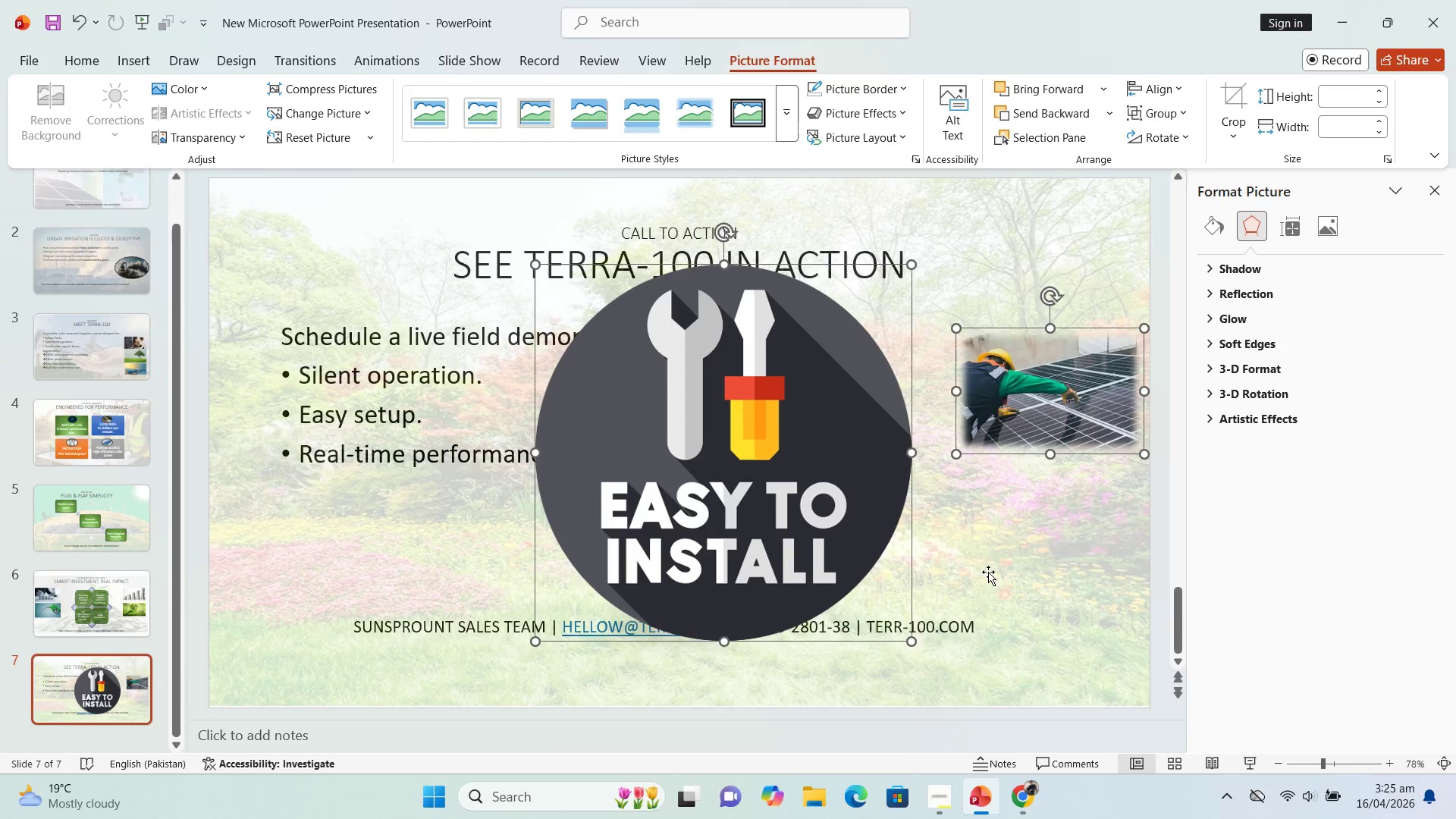 
left_click([992, 566])
 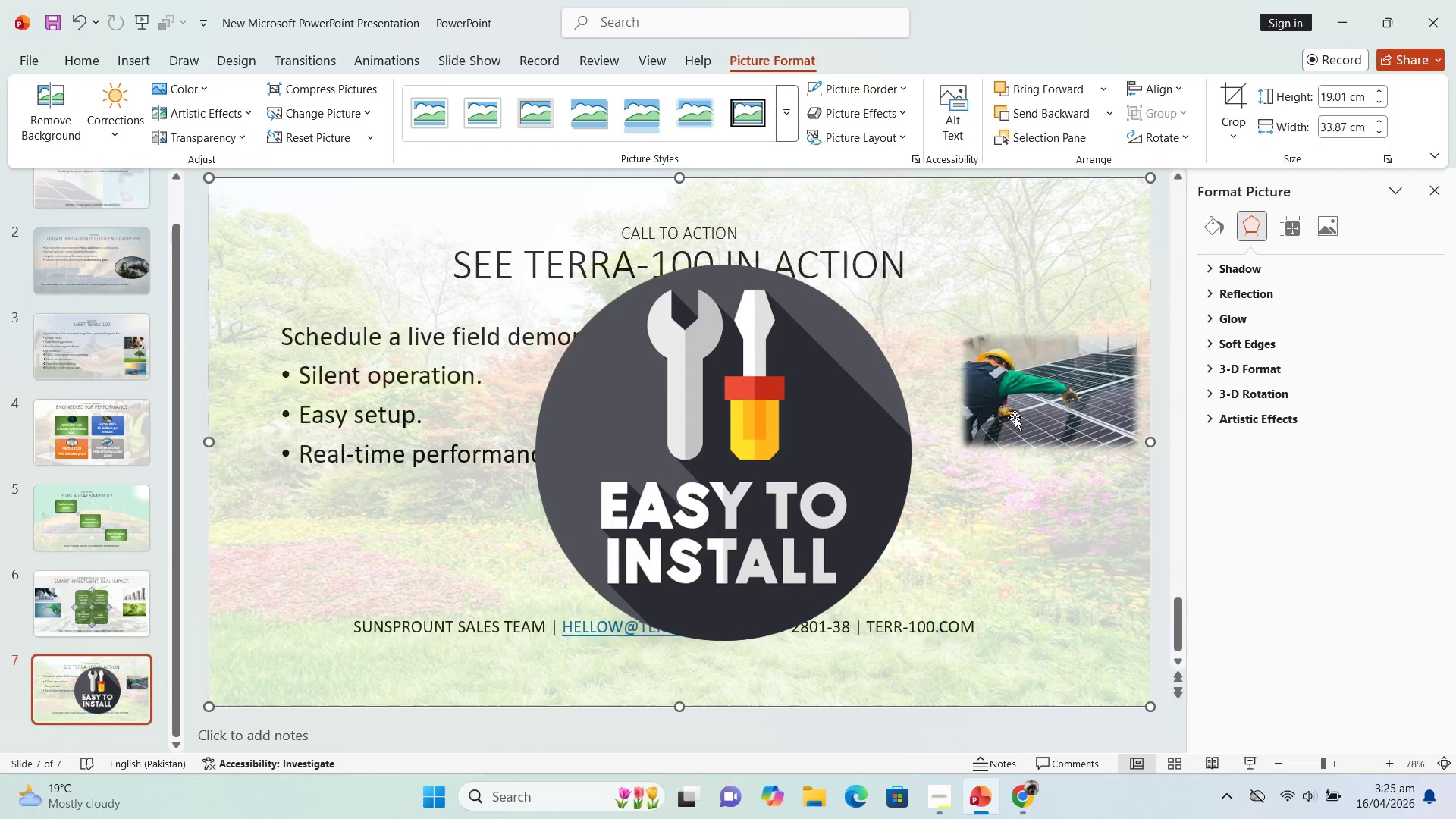 
left_click([1015, 417])
 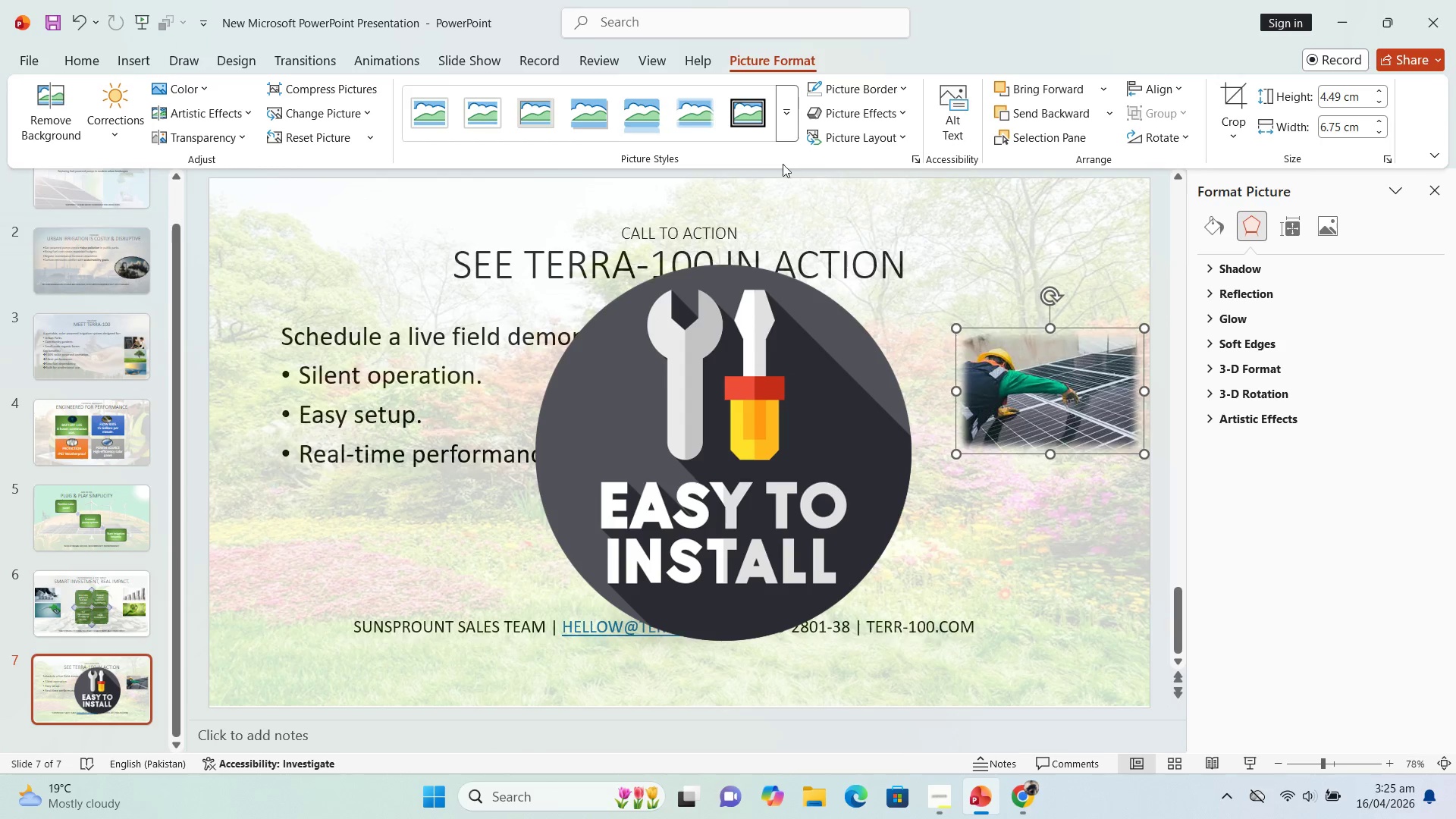 
left_click([792, 138])
 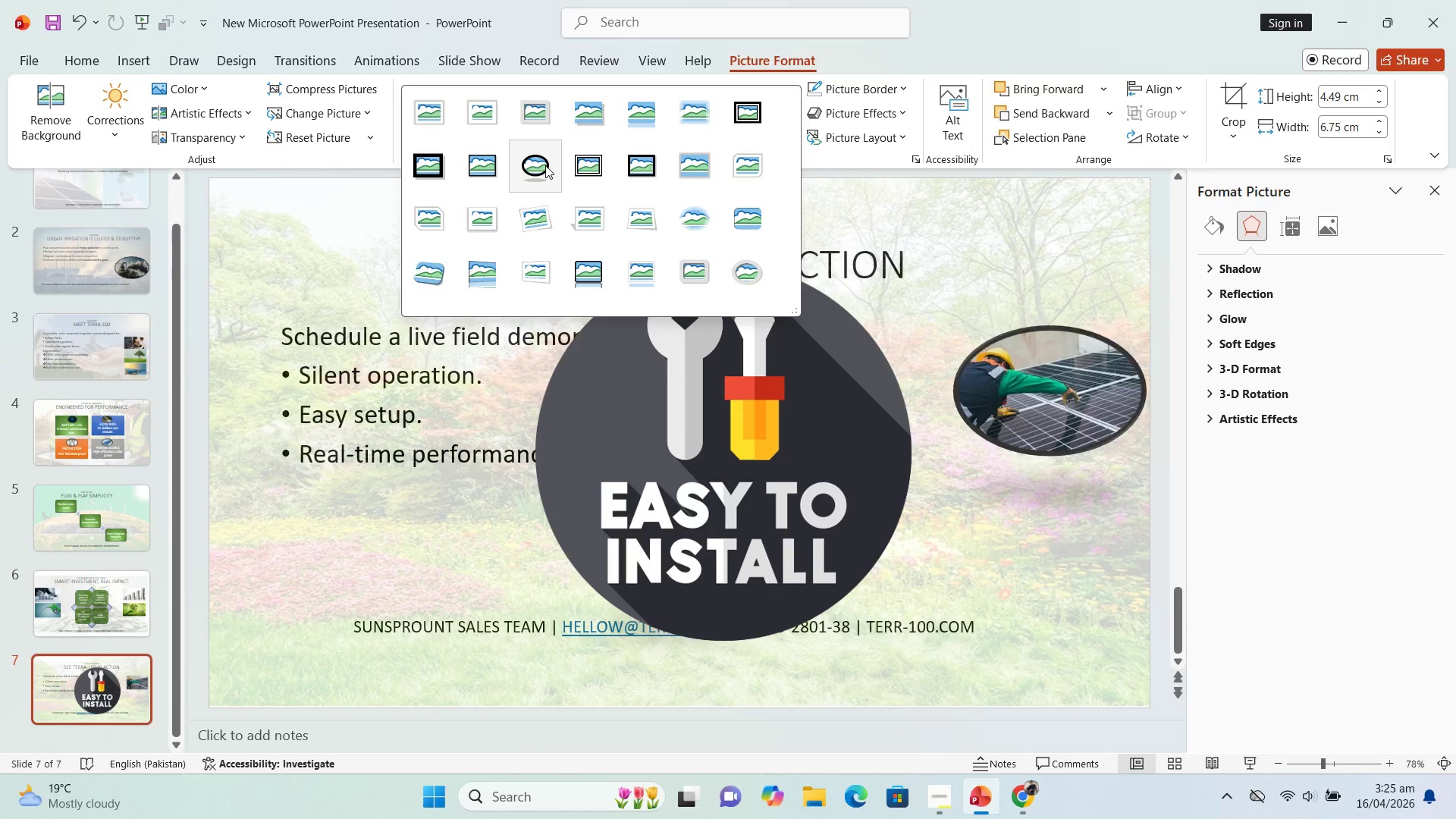 
left_click([545, 165])
 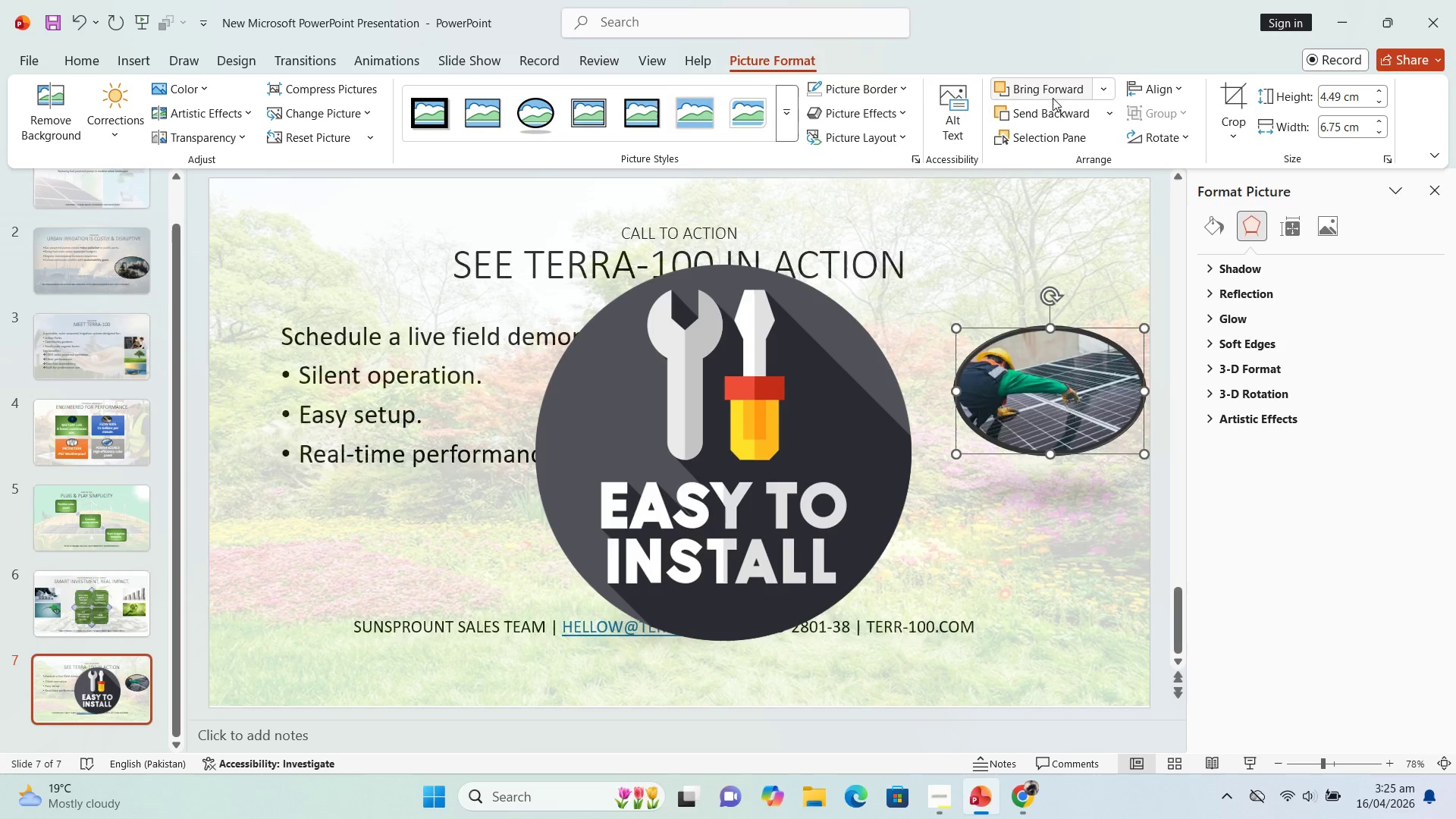 
left_click([899, 98])
 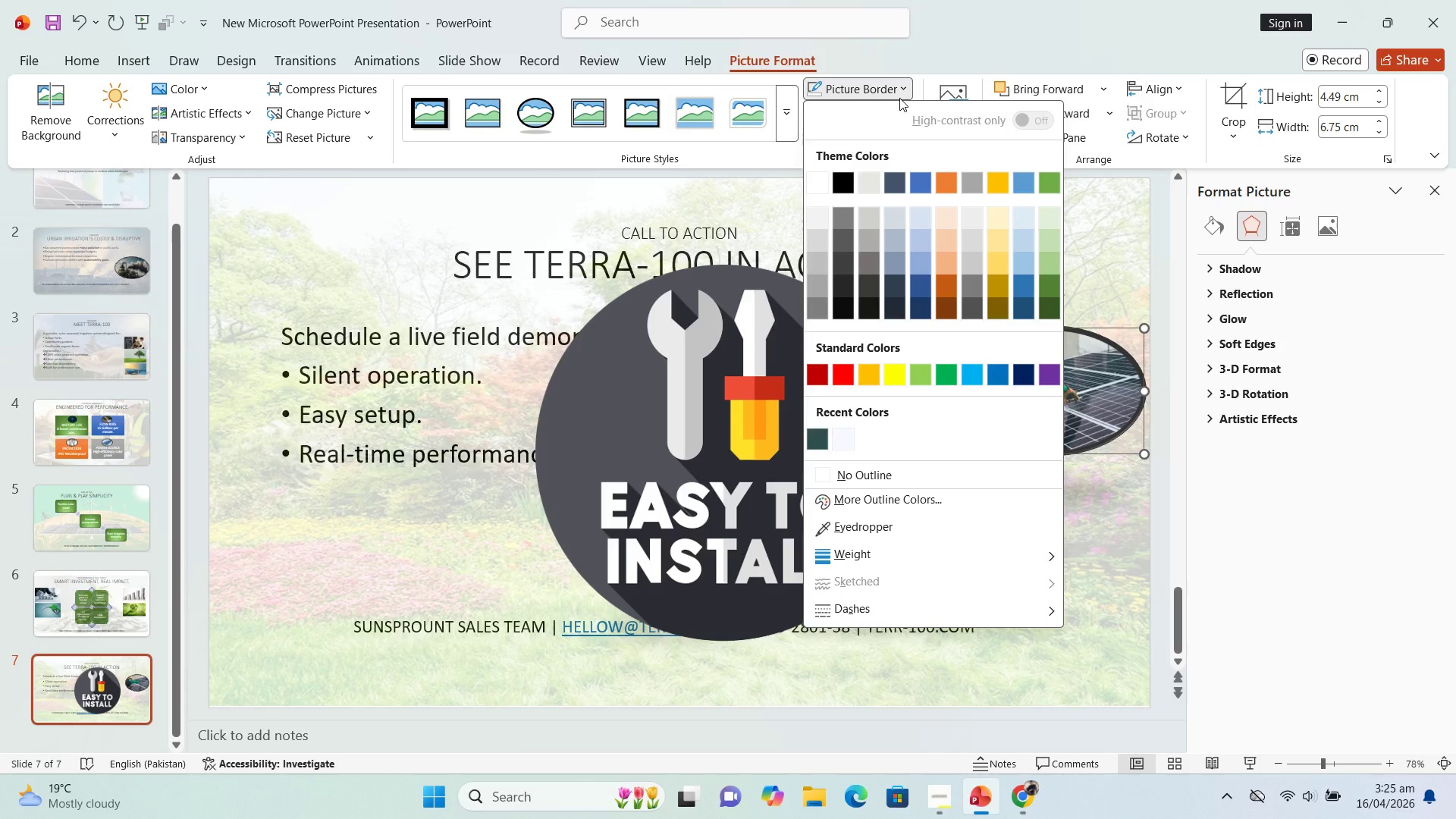 
left_click([899, 98])
 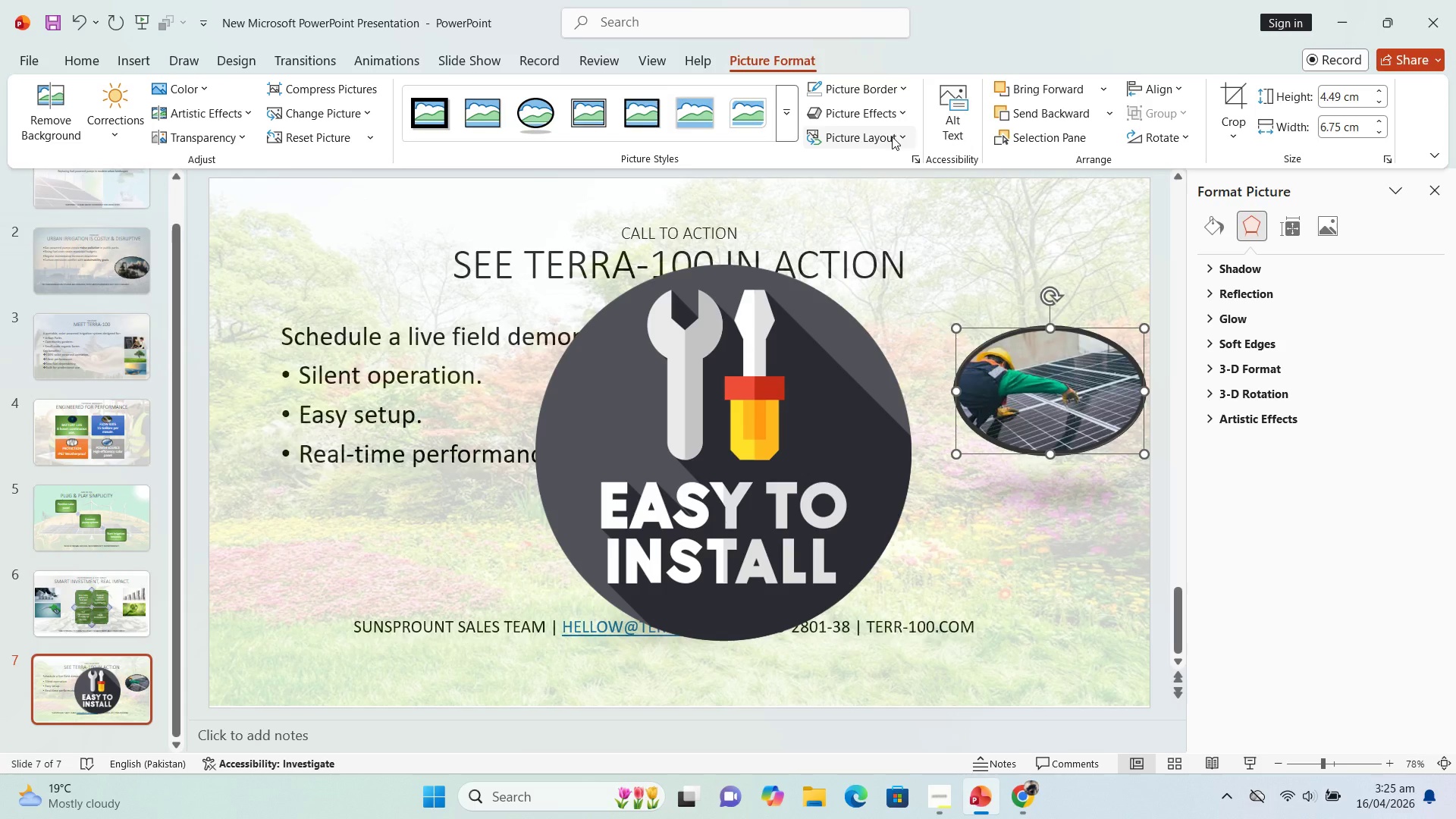 
left_click([892, 136])
 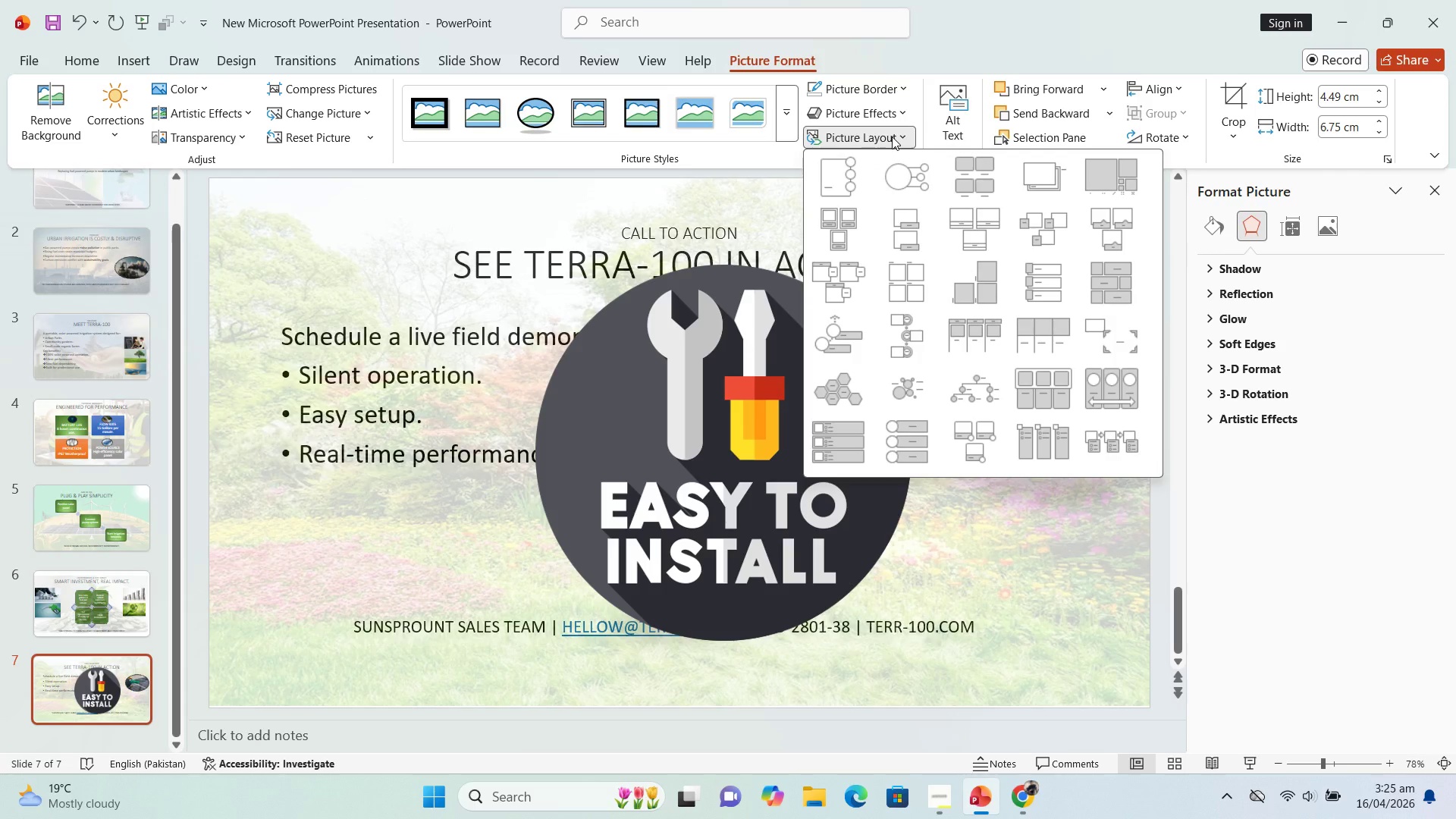 
left_click([892, 136])
 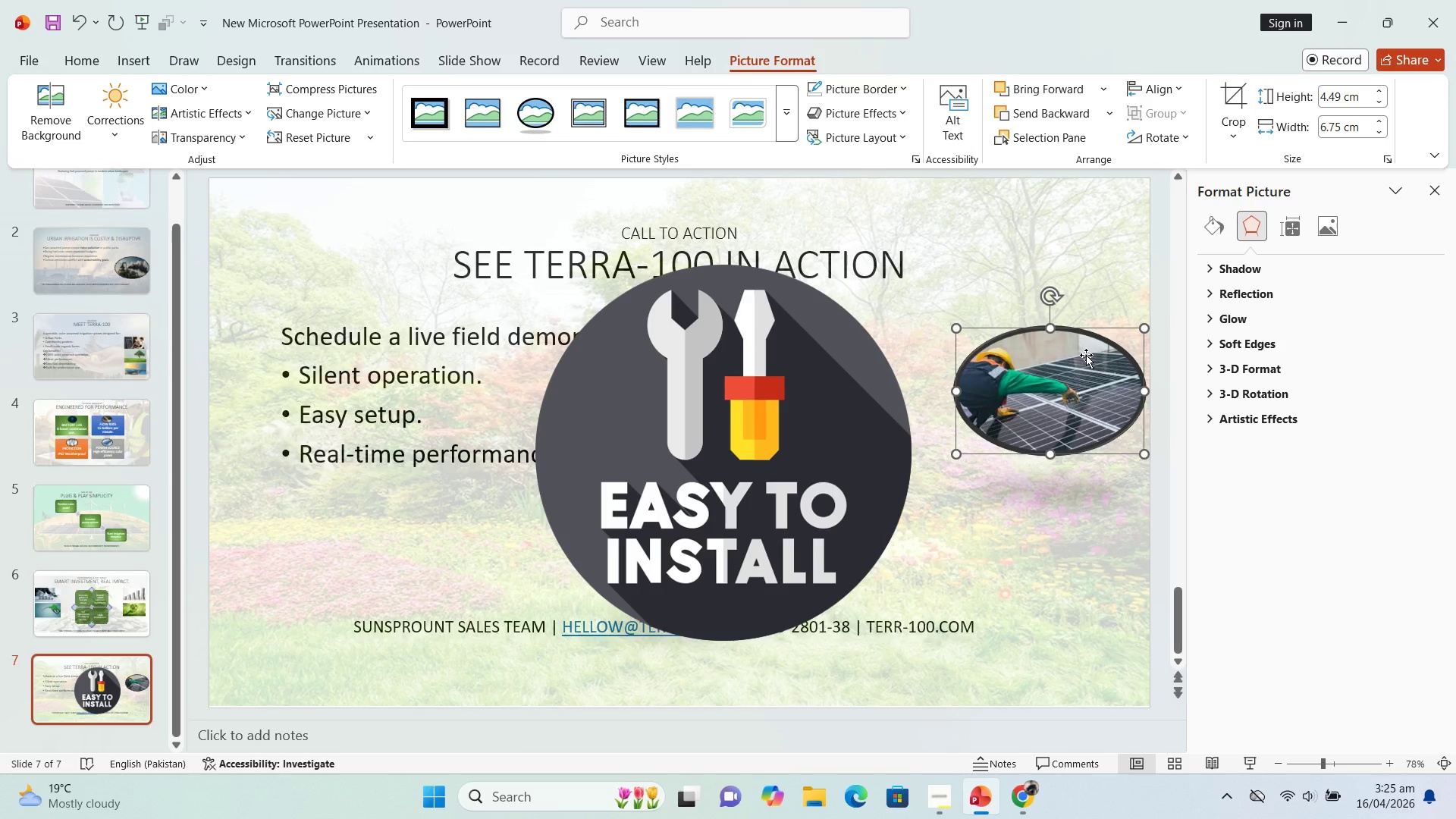 
left_click([1081, 366])
 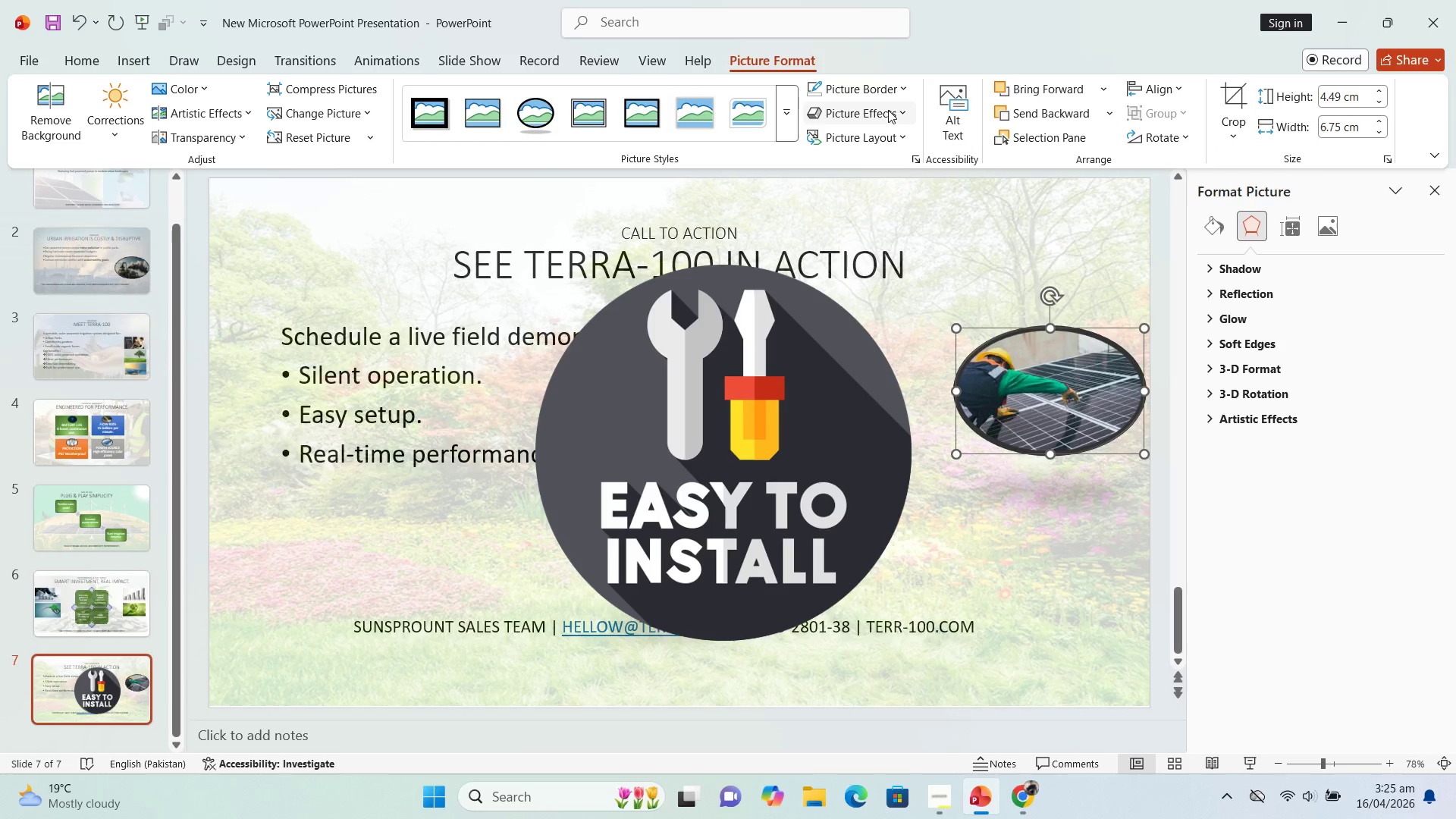 
wait(5.48)
 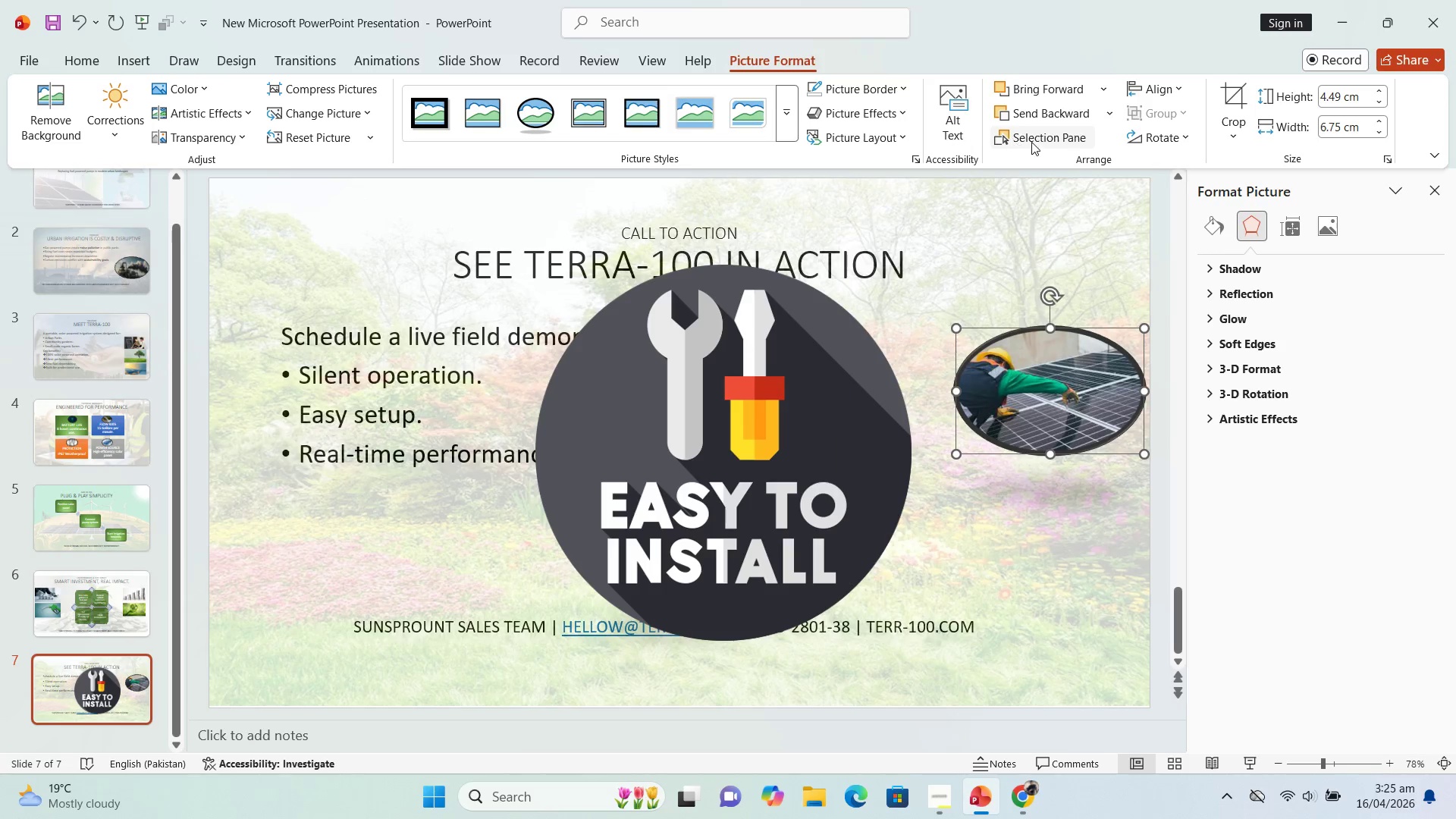 
left_click([783, 116])
 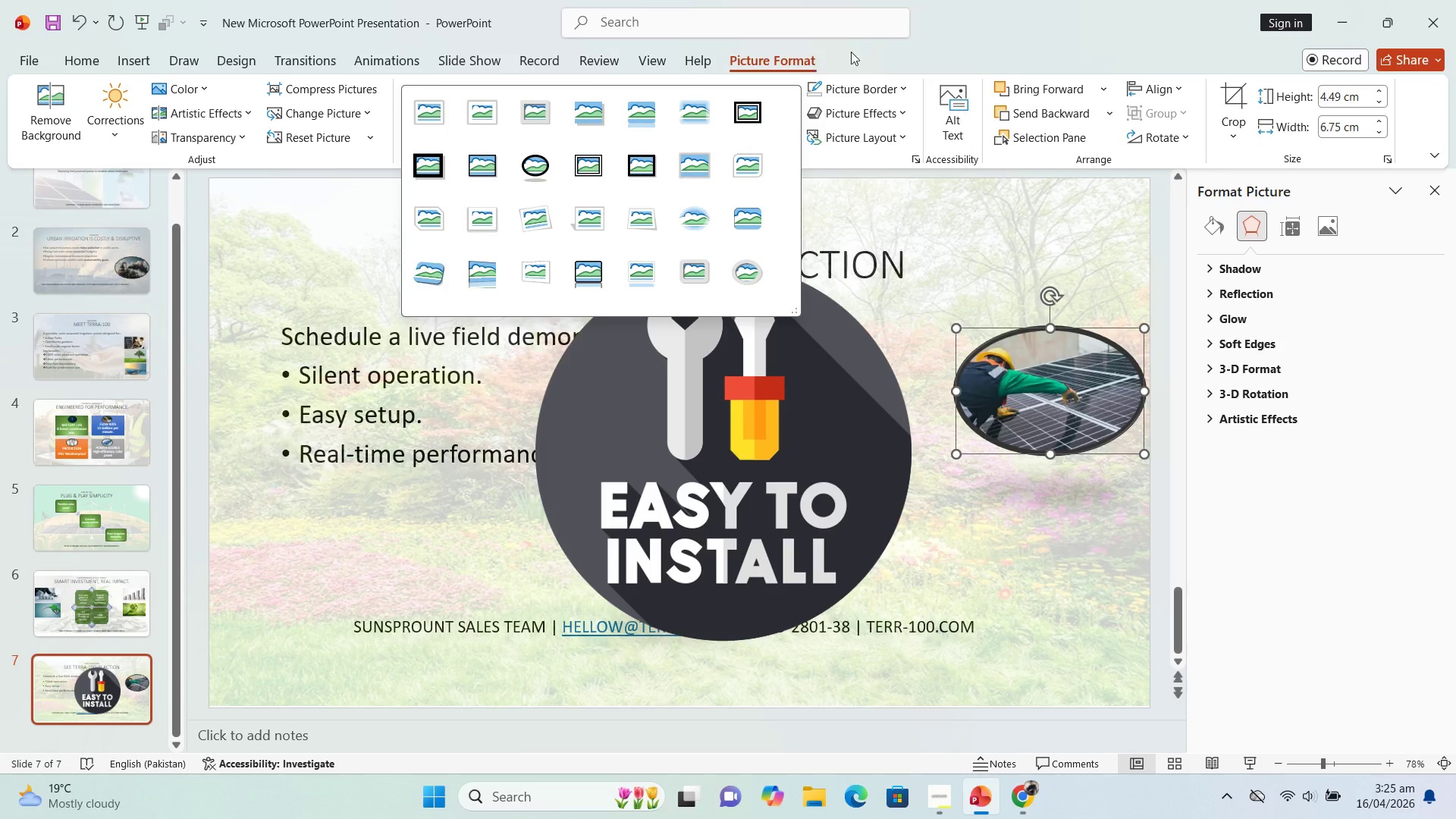 
left_click([877, 49])
 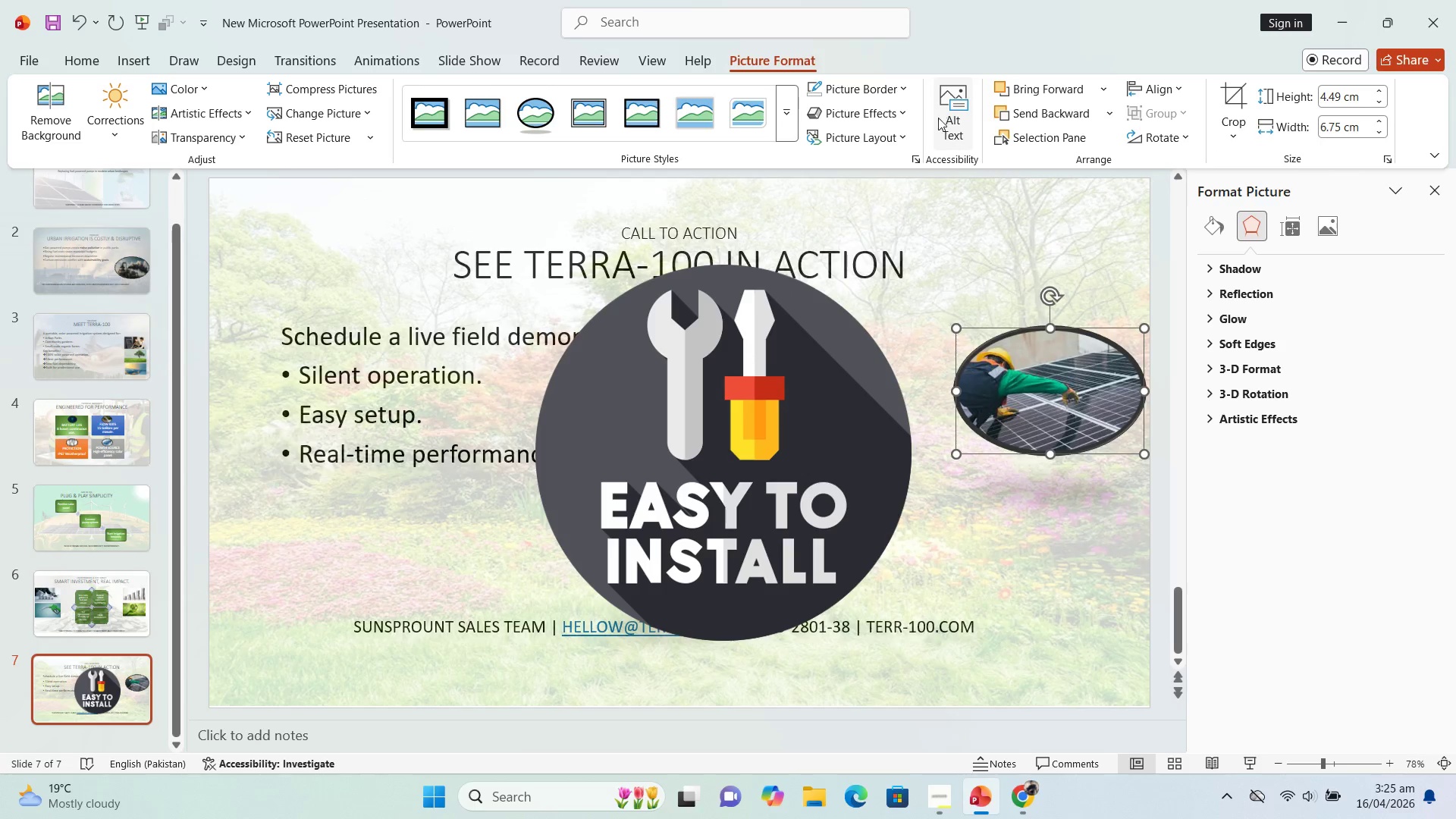 
mouse_move([905, 124])
 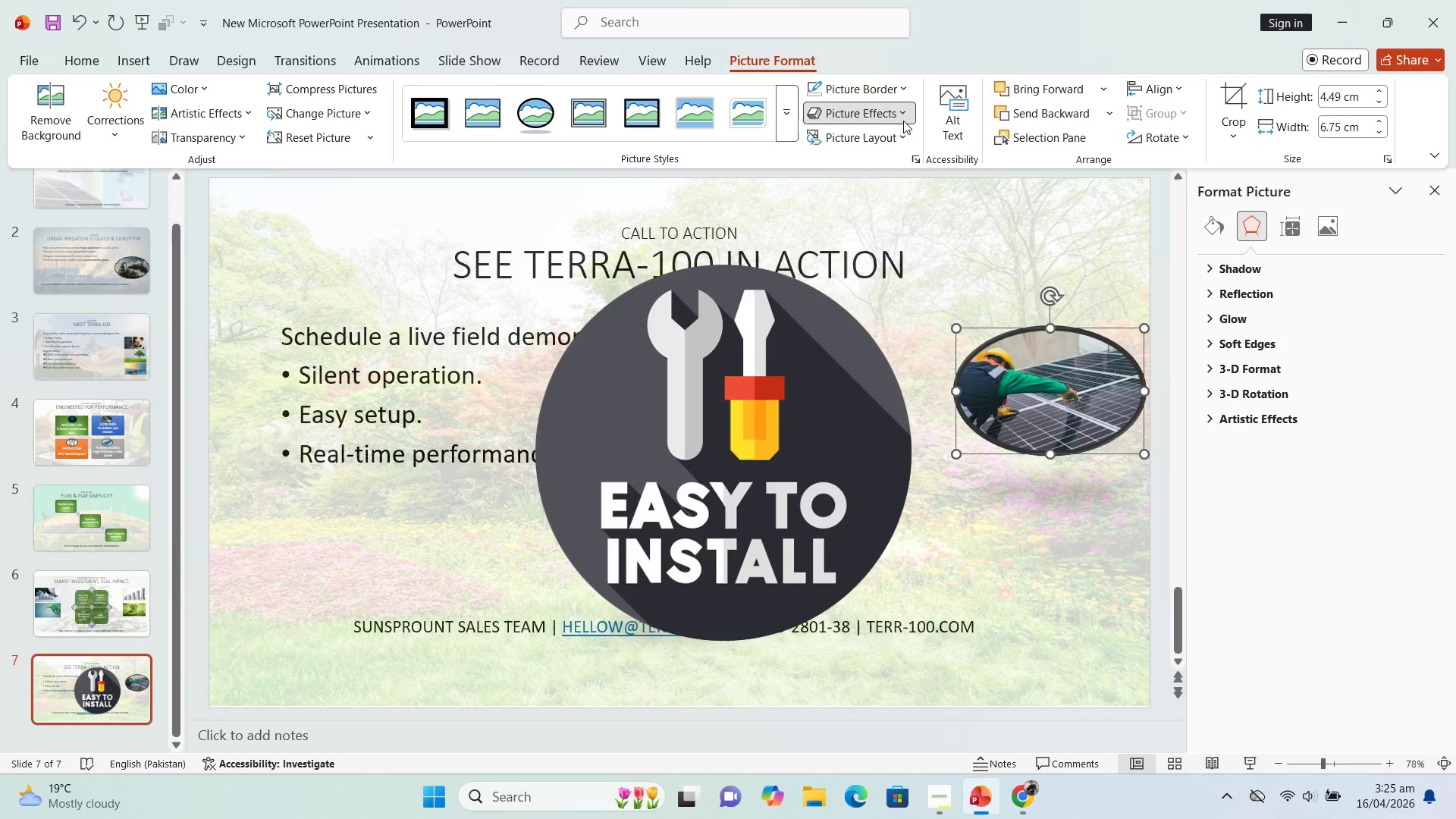 
left_click([903, 121])
 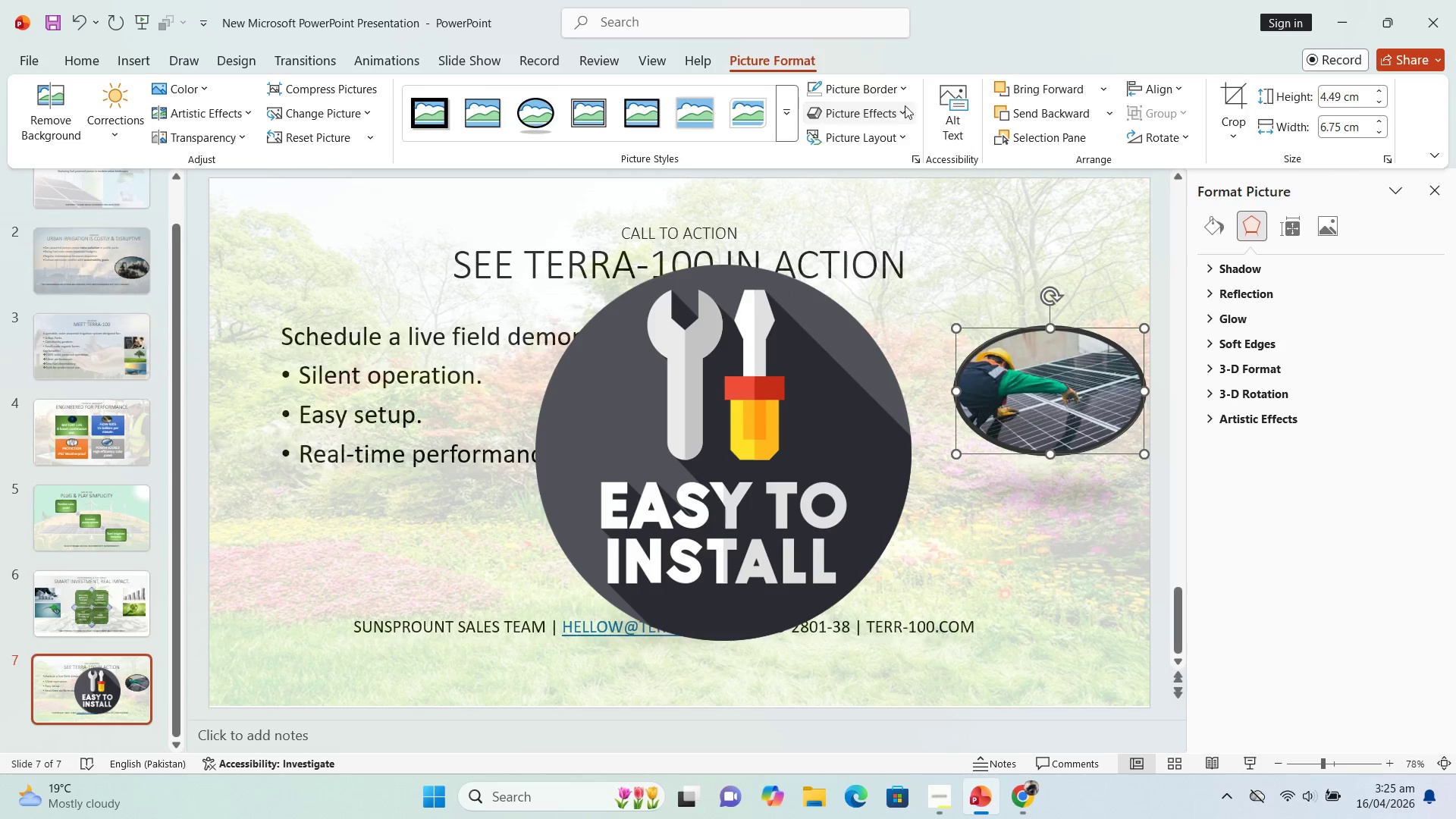 
left_click([906, 94])
 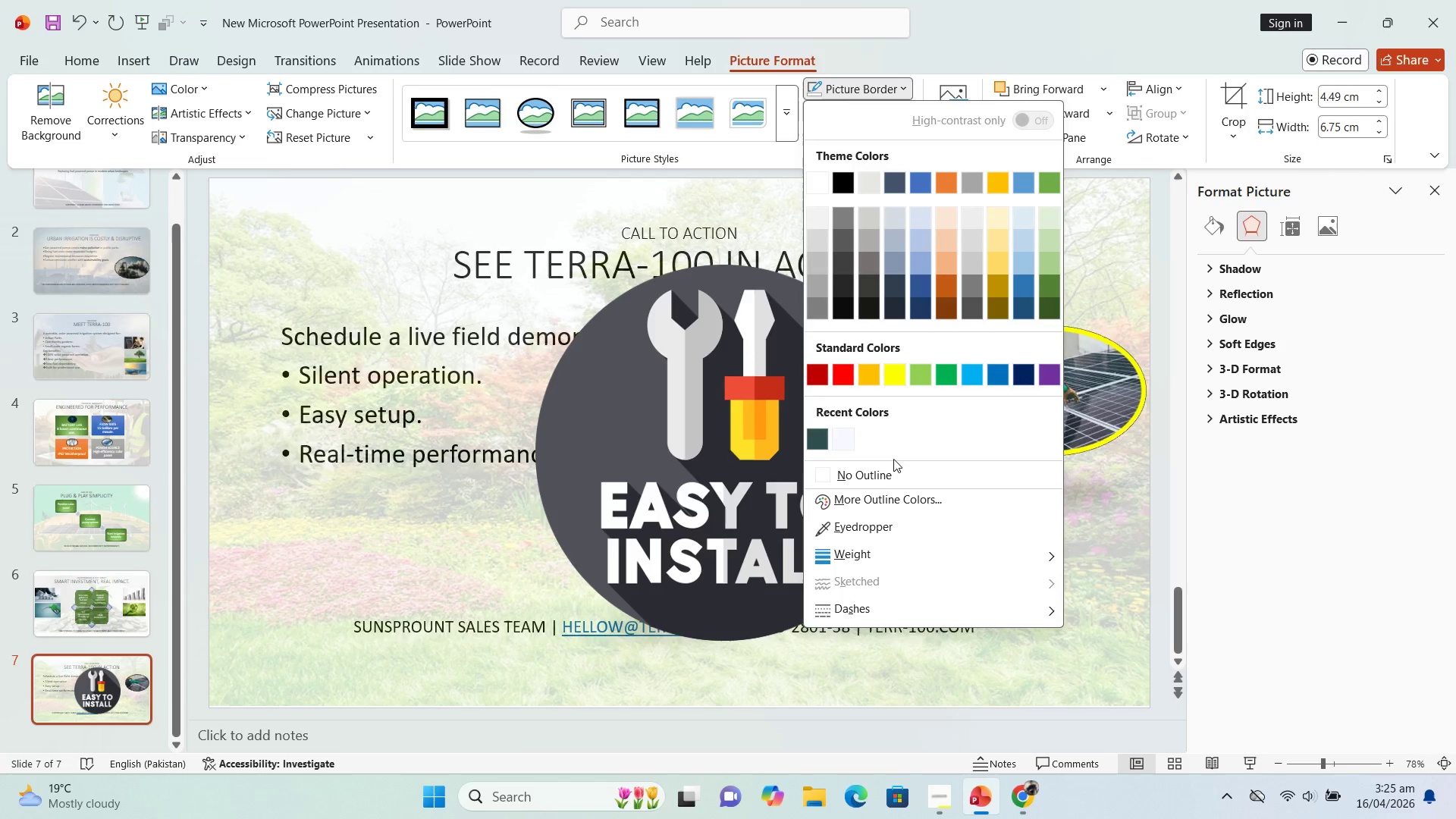 
left_click([870, 475])
 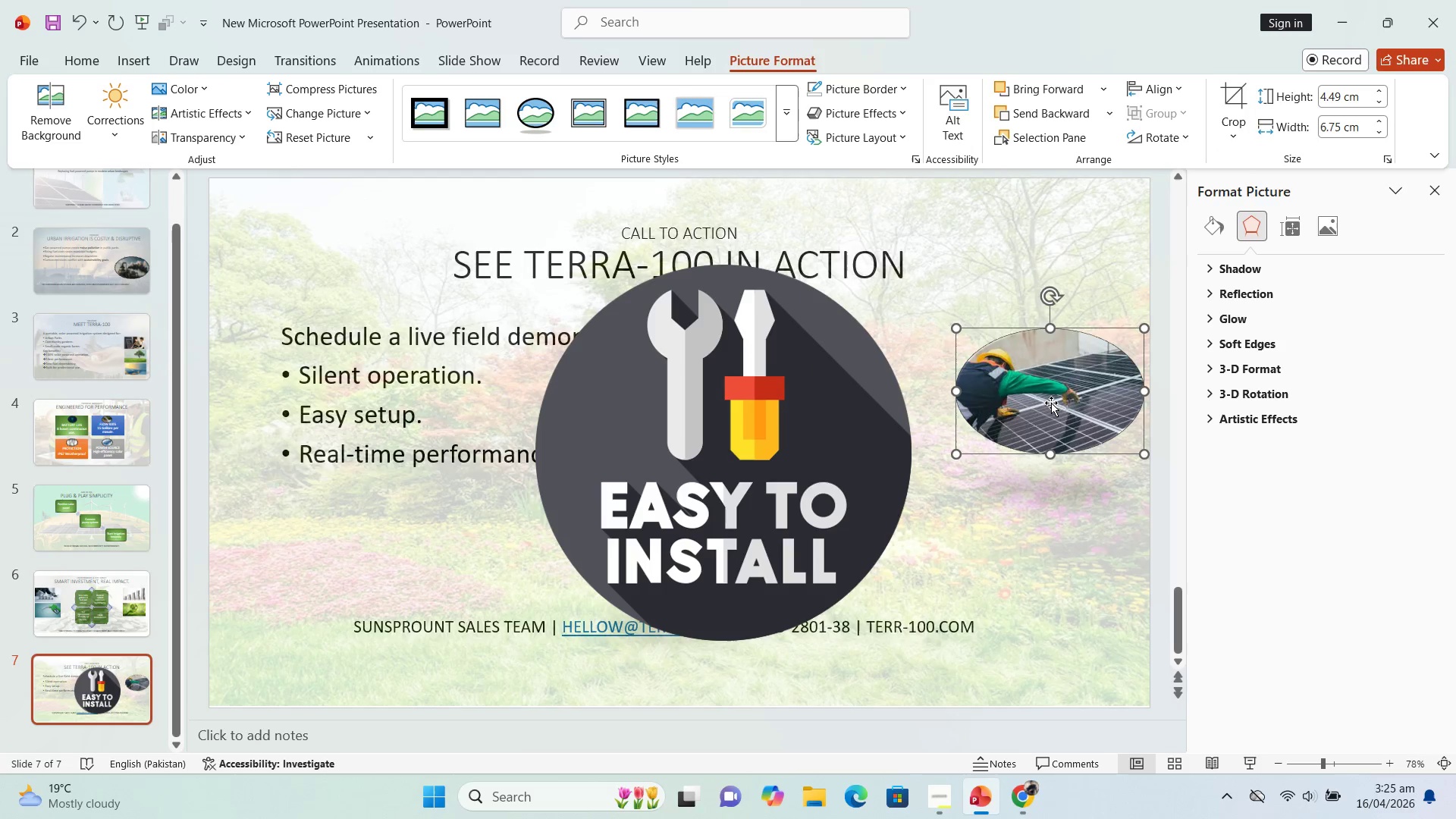 
left_click_drag(start_coordinate=[1051, 402], to_coordinate=[1021, 340])
 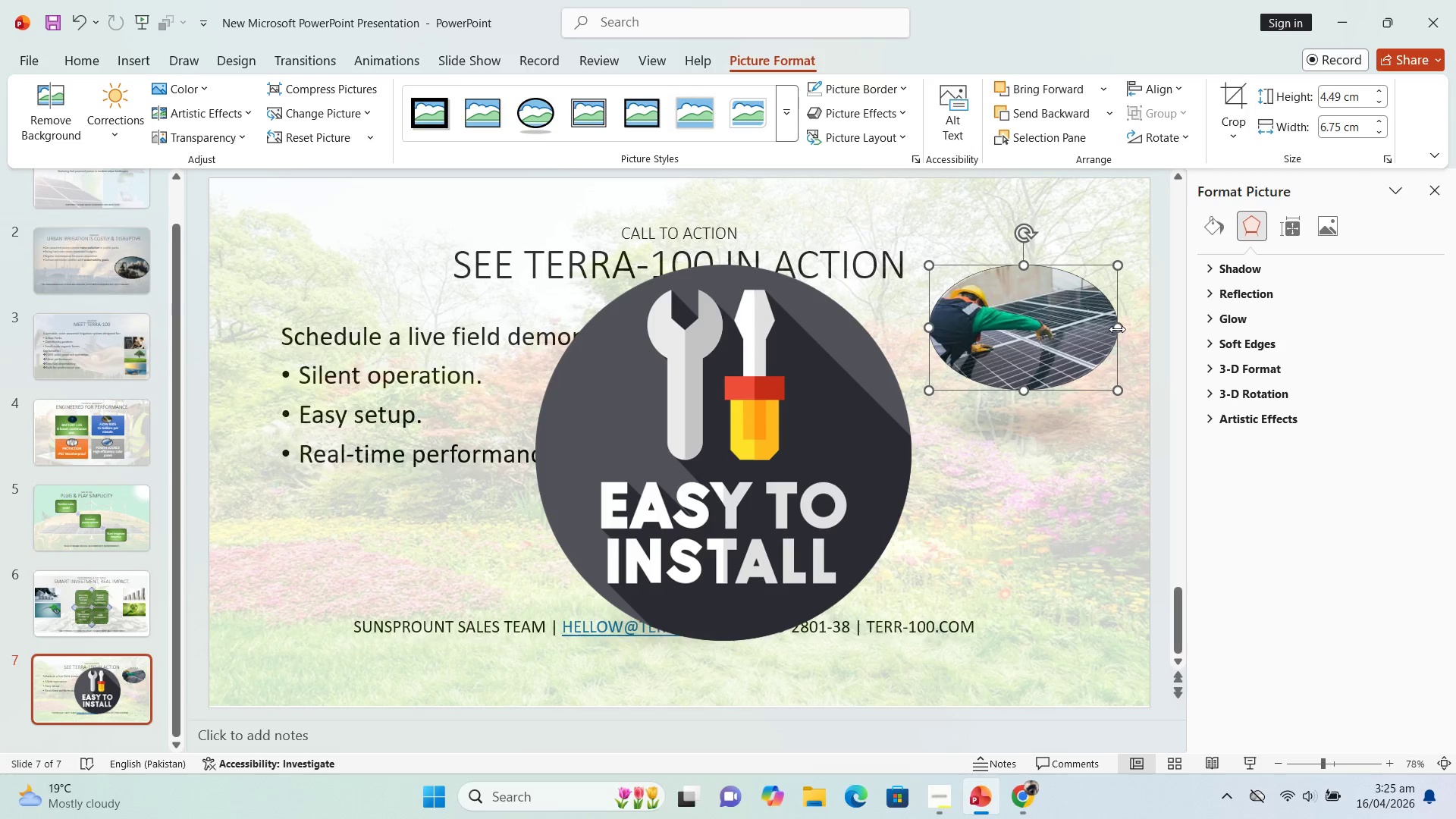 
left_click_drag(start_coordinate=[1117, 329], to_coordinate=[1065, 327])
 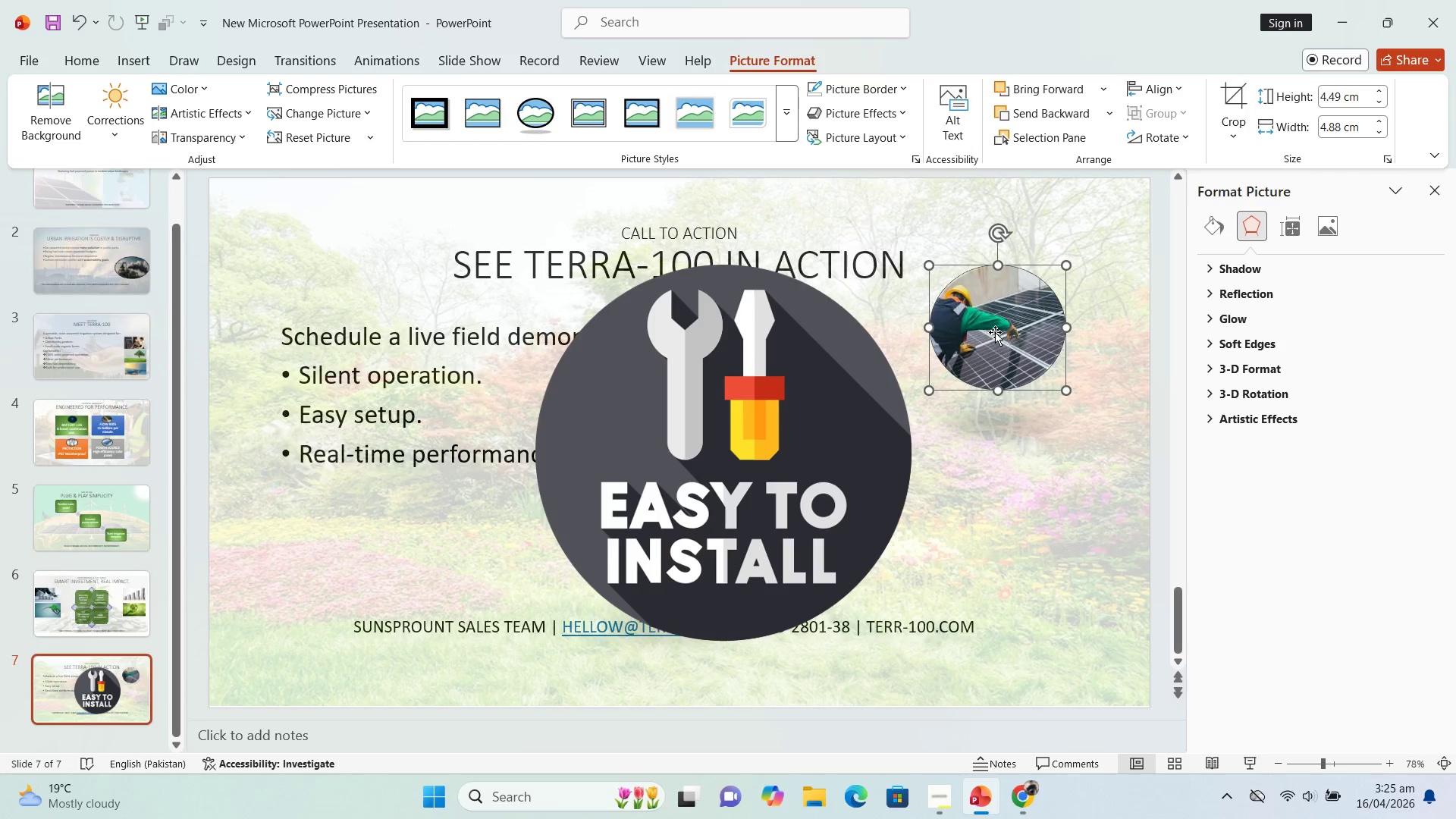 
left_click_drag(start_coordinate=[996, 332], to_coordinate=[1031, 332])
 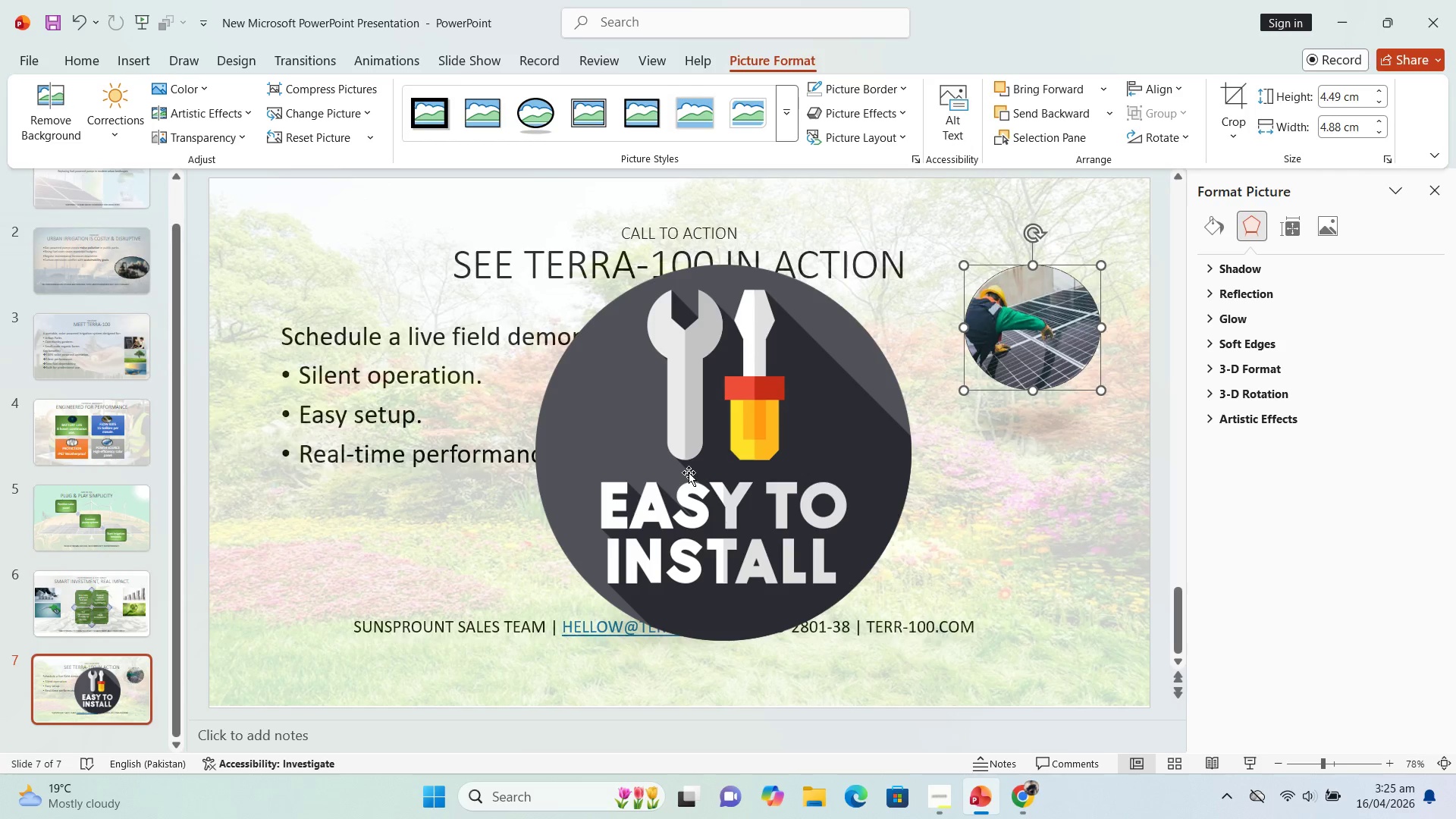 
left_click([689, 472])
 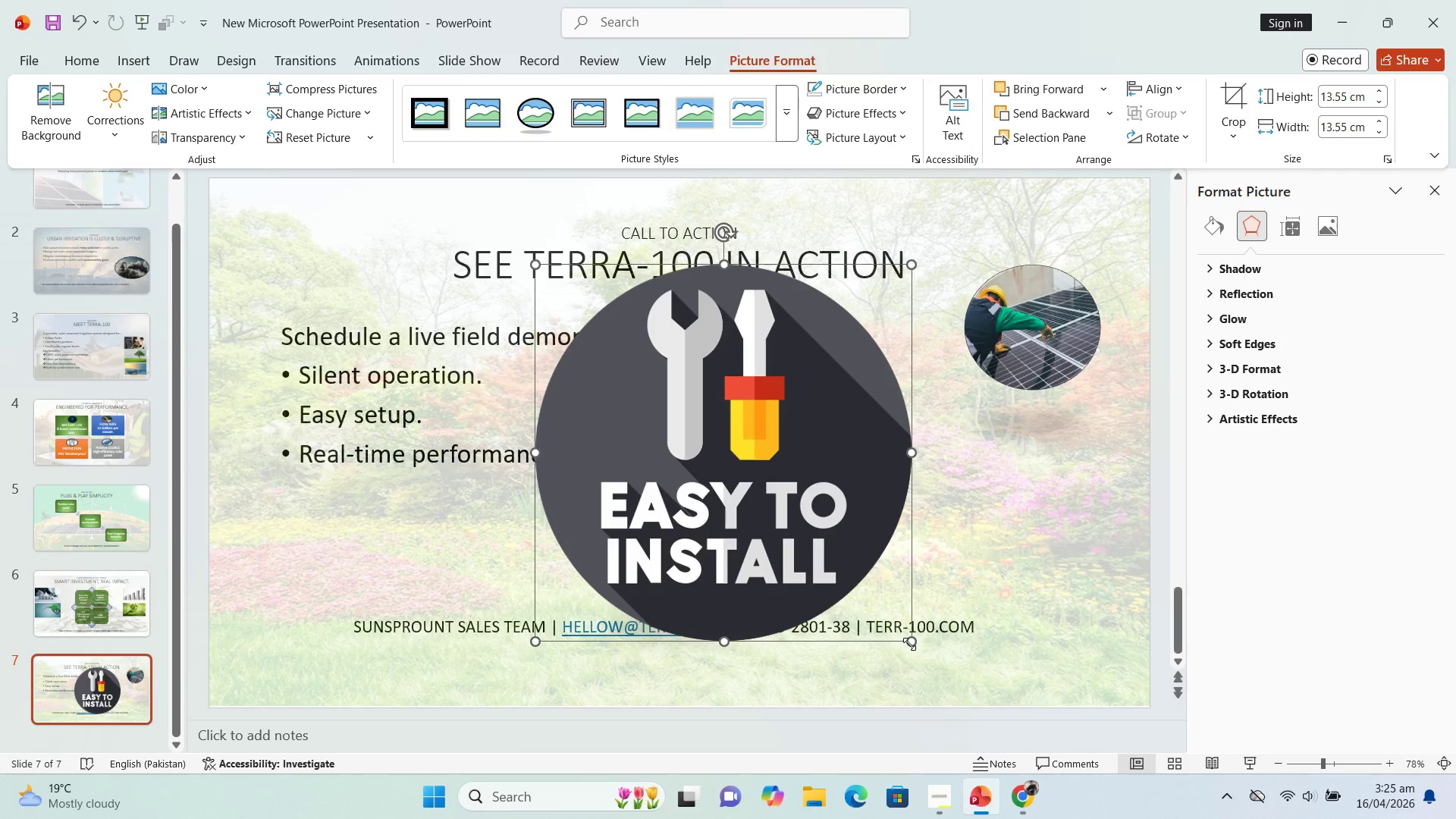 
left_click_drag(start_coordinate=[911, 639], to_coordinate=[667, 374])
 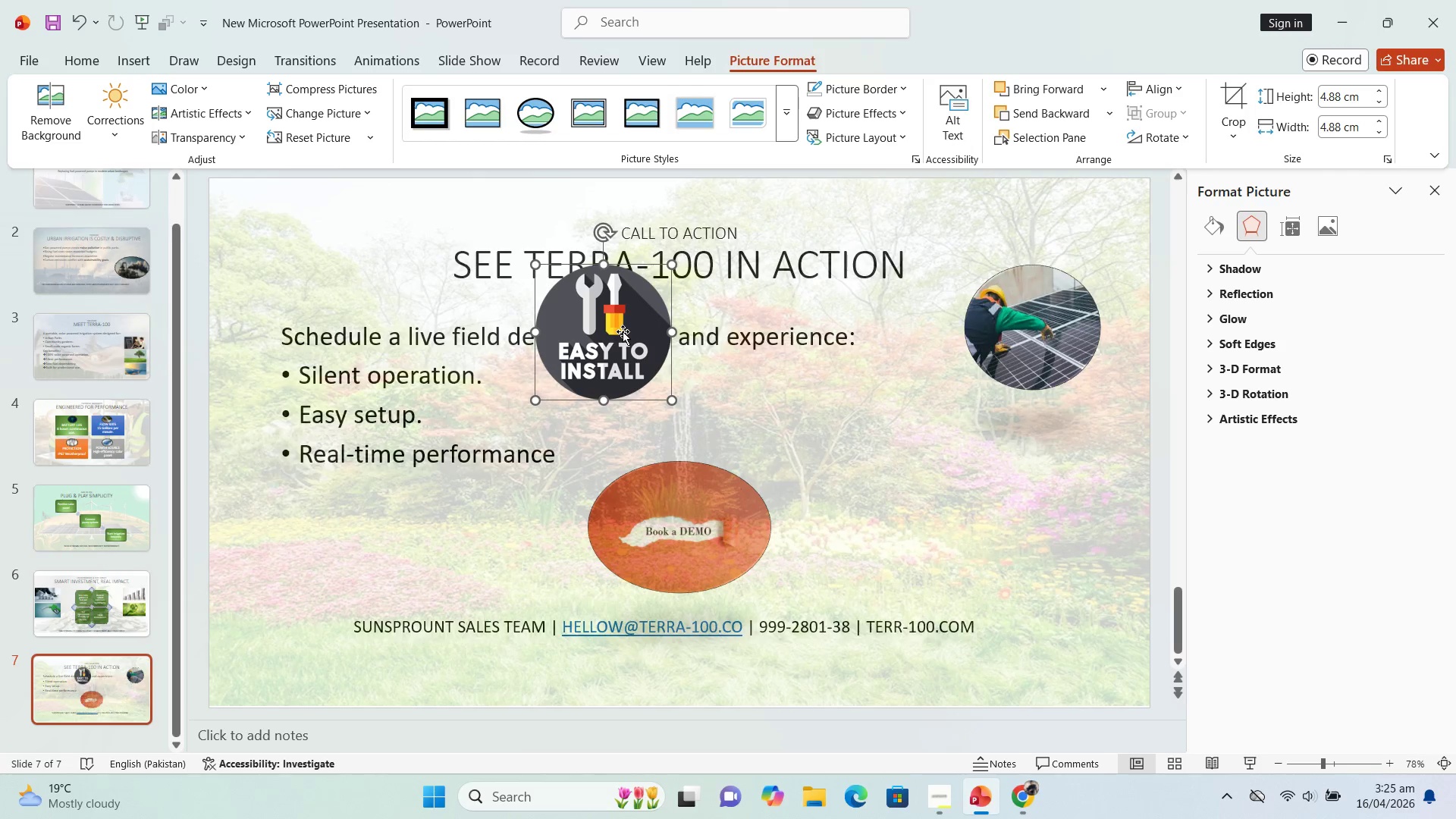 
left_click_drag(start_coordinate=[630, 342], to_coordinate=[1058, 475])
 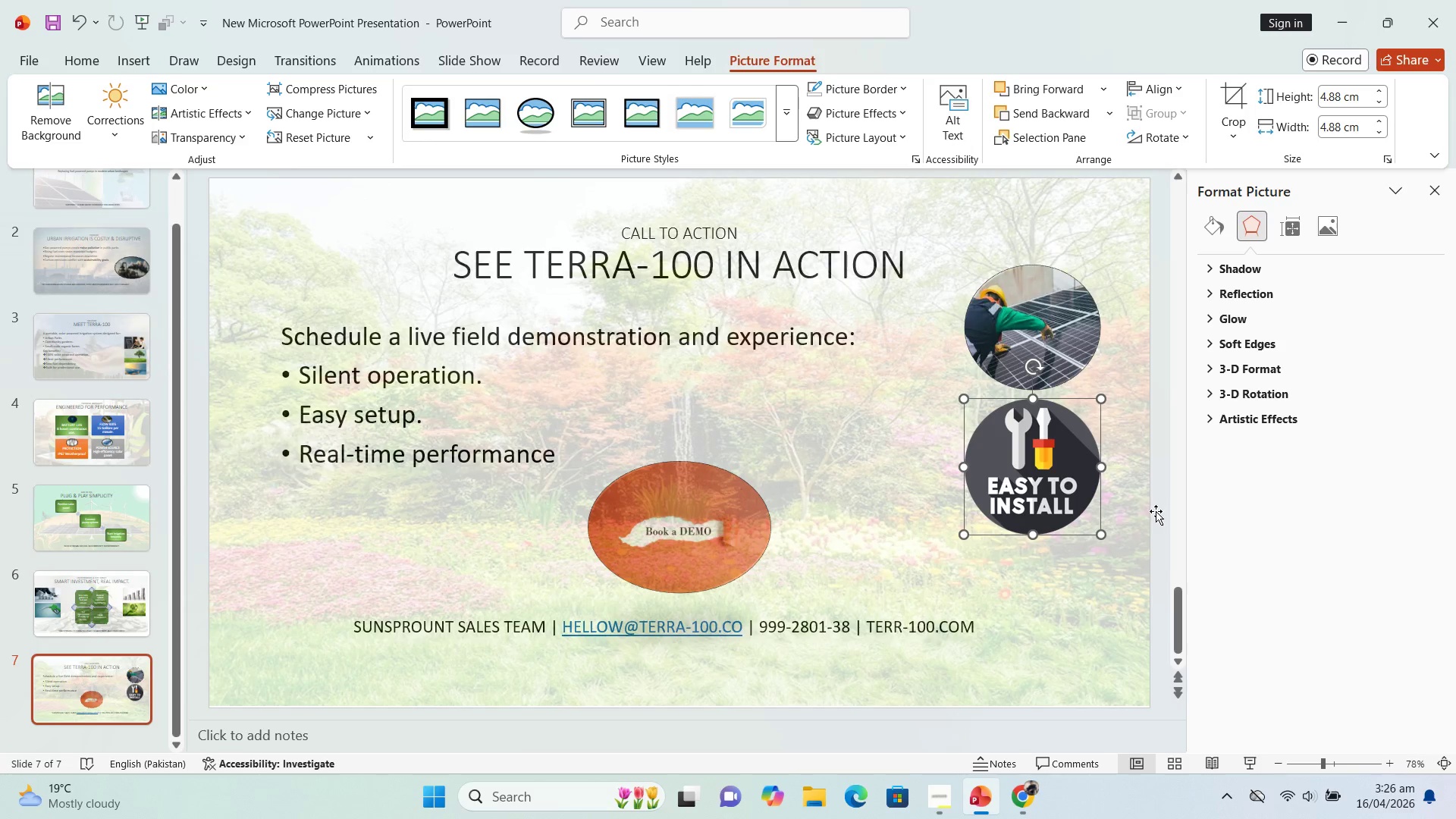 
left_click([1156, 511])
 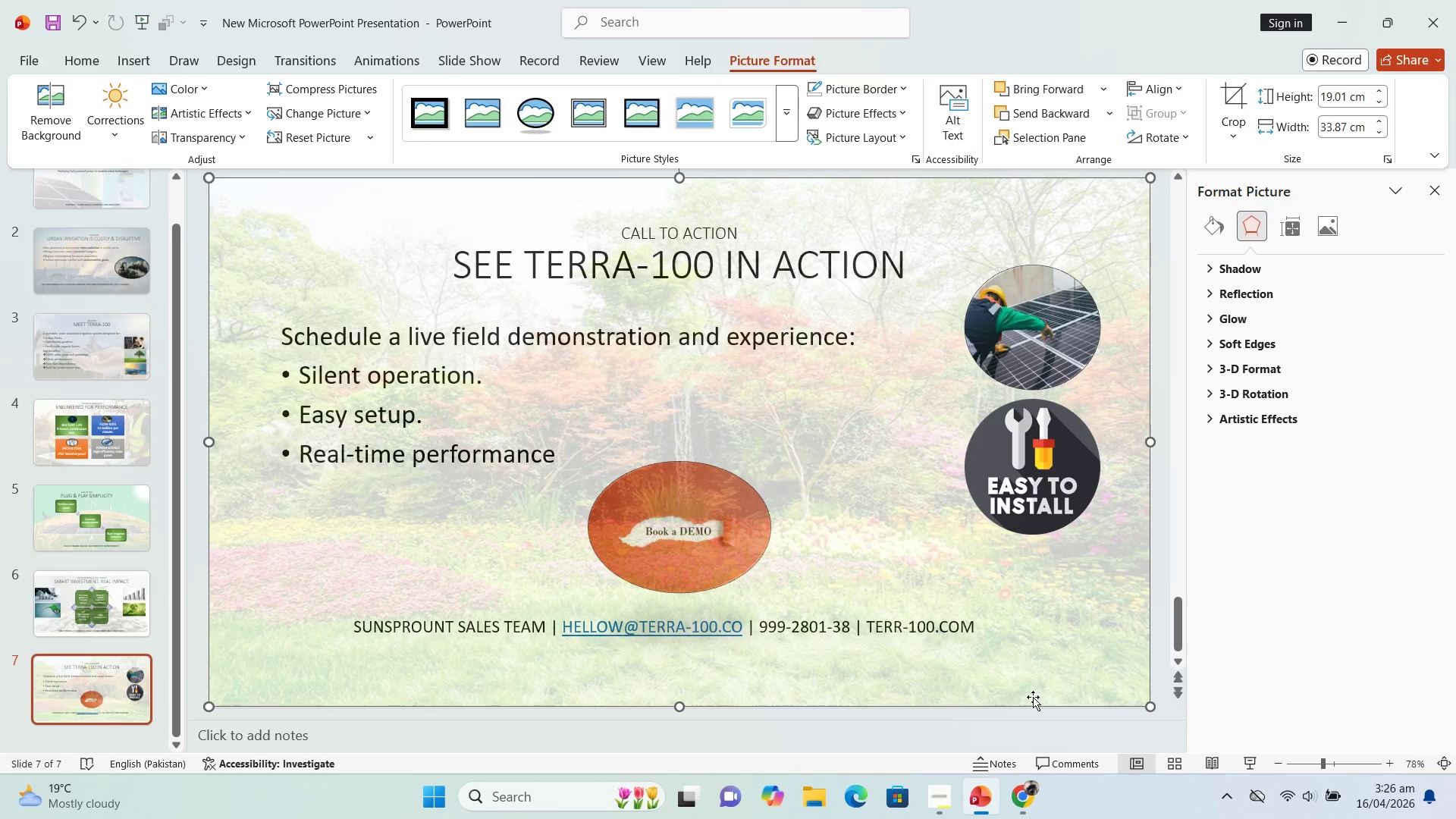 
mouse_move([1012, 799])
 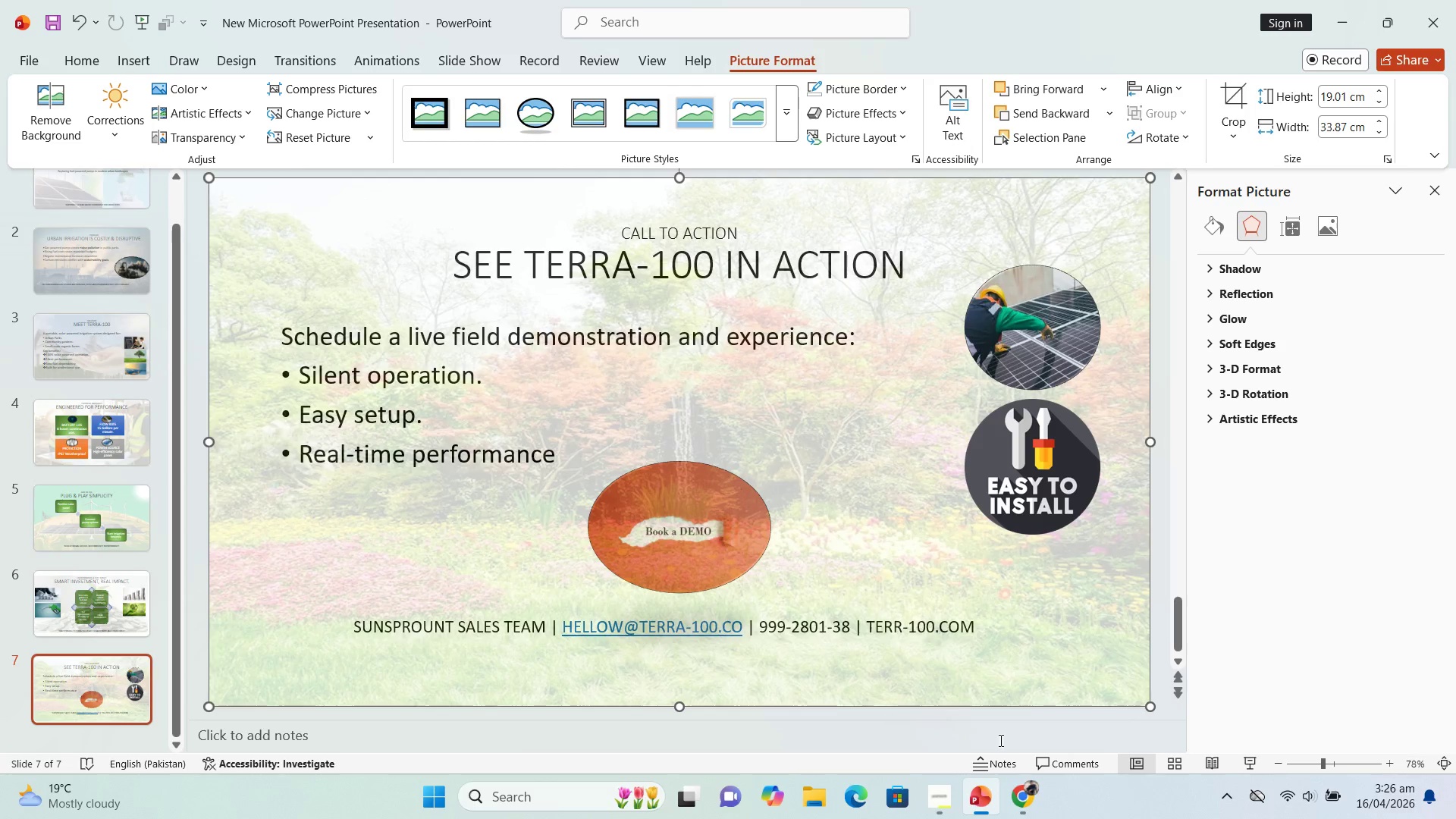 
left_click([1010, 801])
 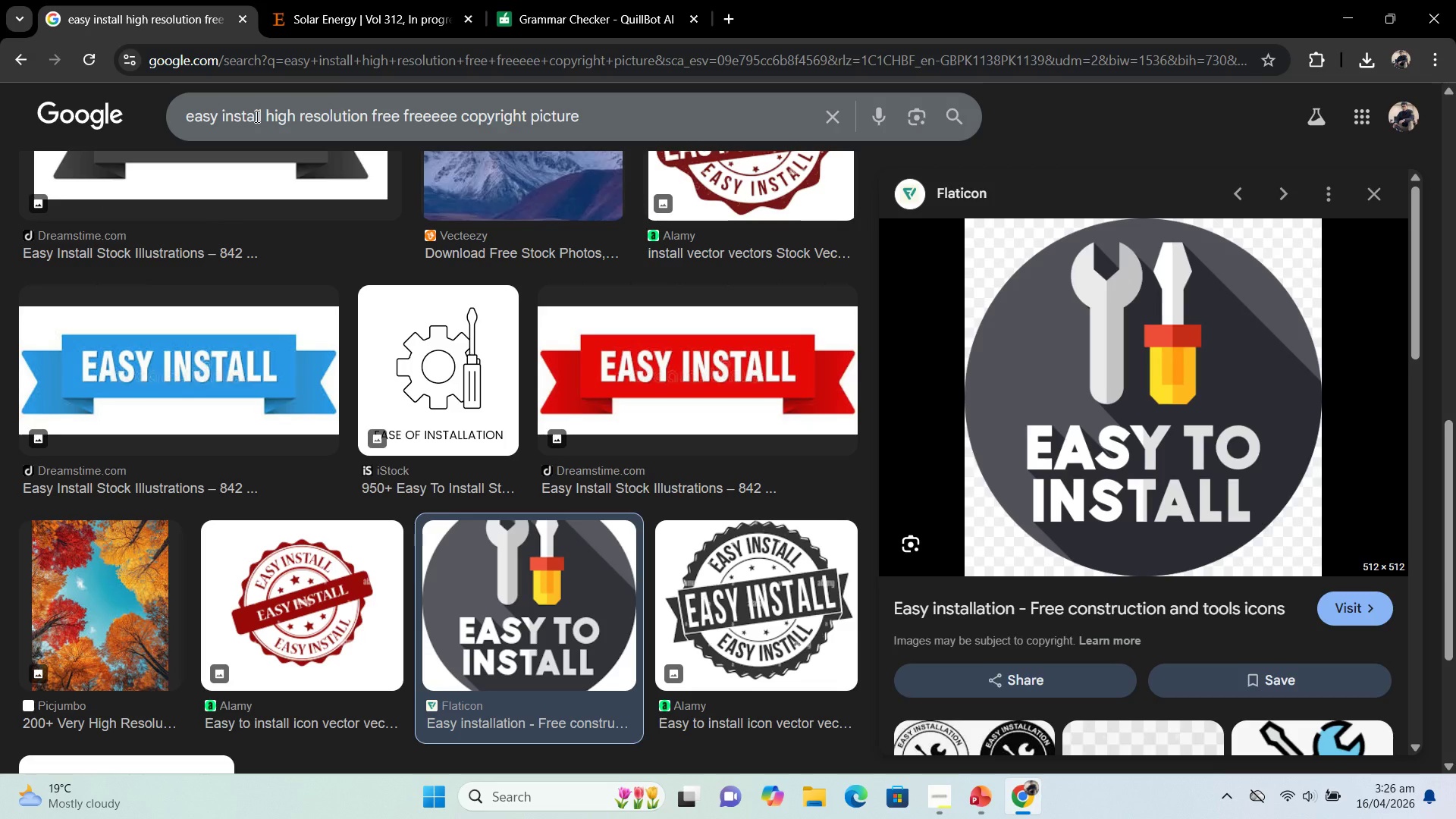 
left_click_drag(start_coordinate=[262, 116], to_coordinate=[0, 73])
 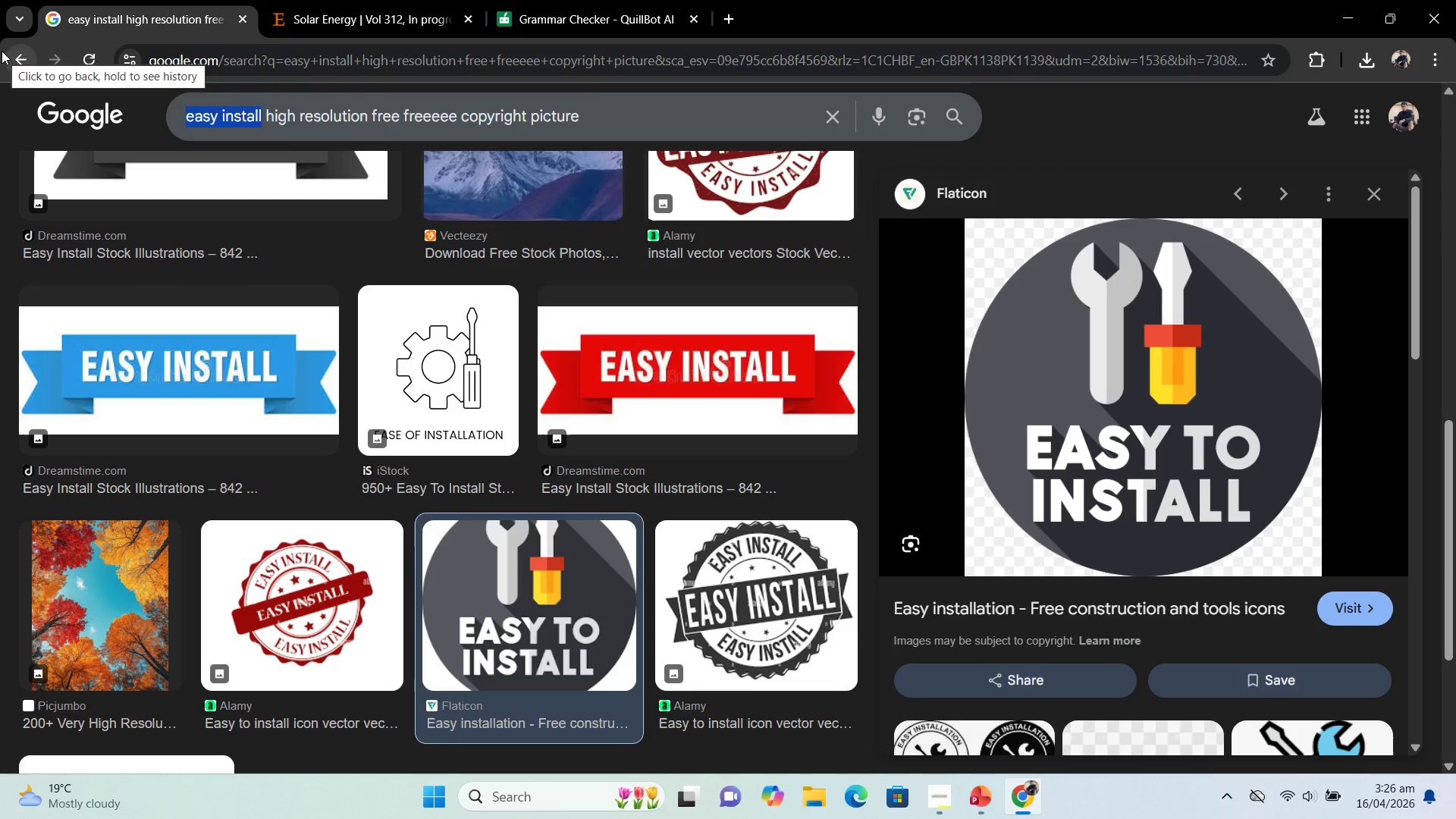 
type(real time performance)
 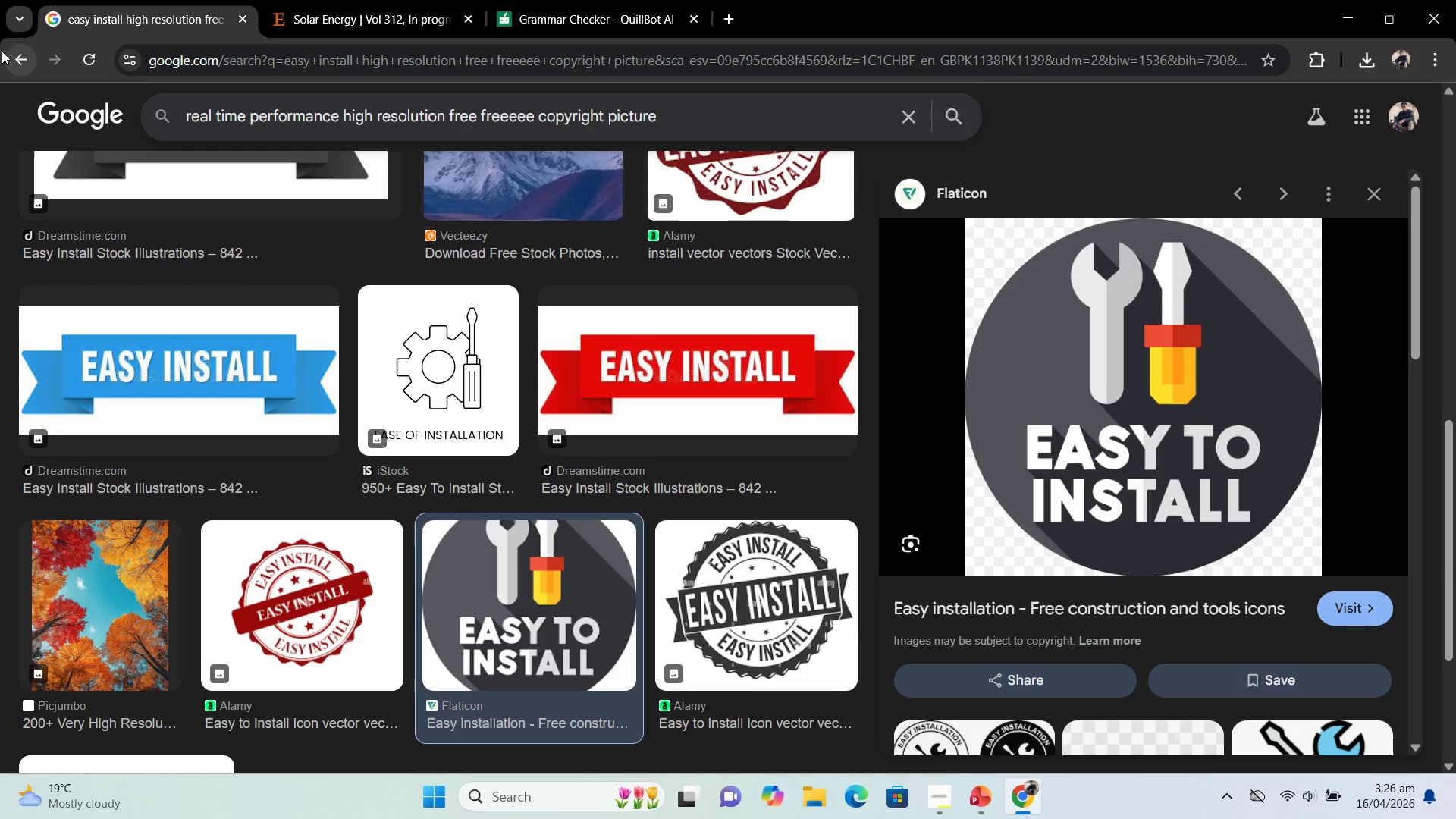 
key(Enter)
 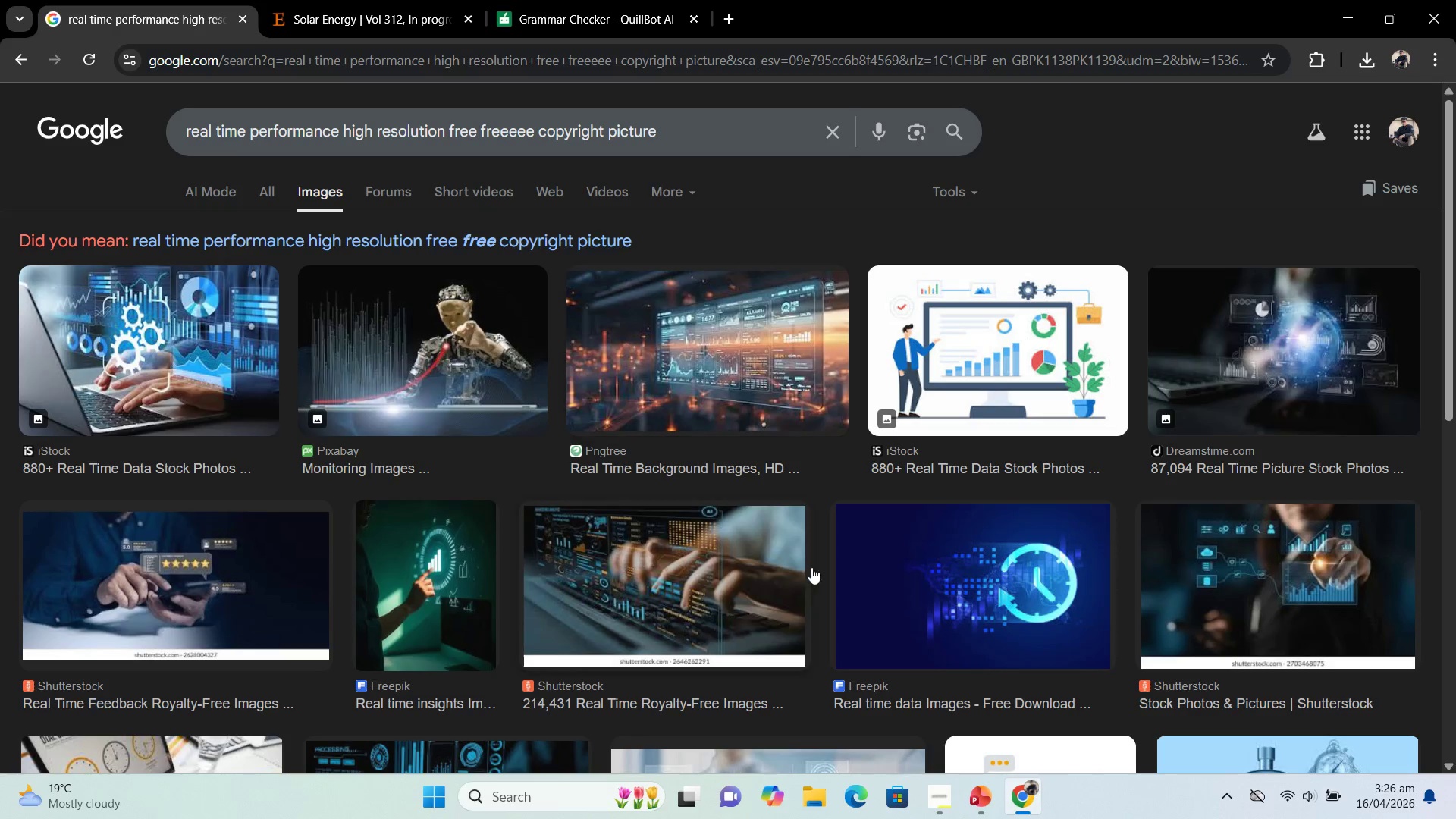 
scroll: coordinate [950, 559], scroll_direction: down, amount: 3.0
 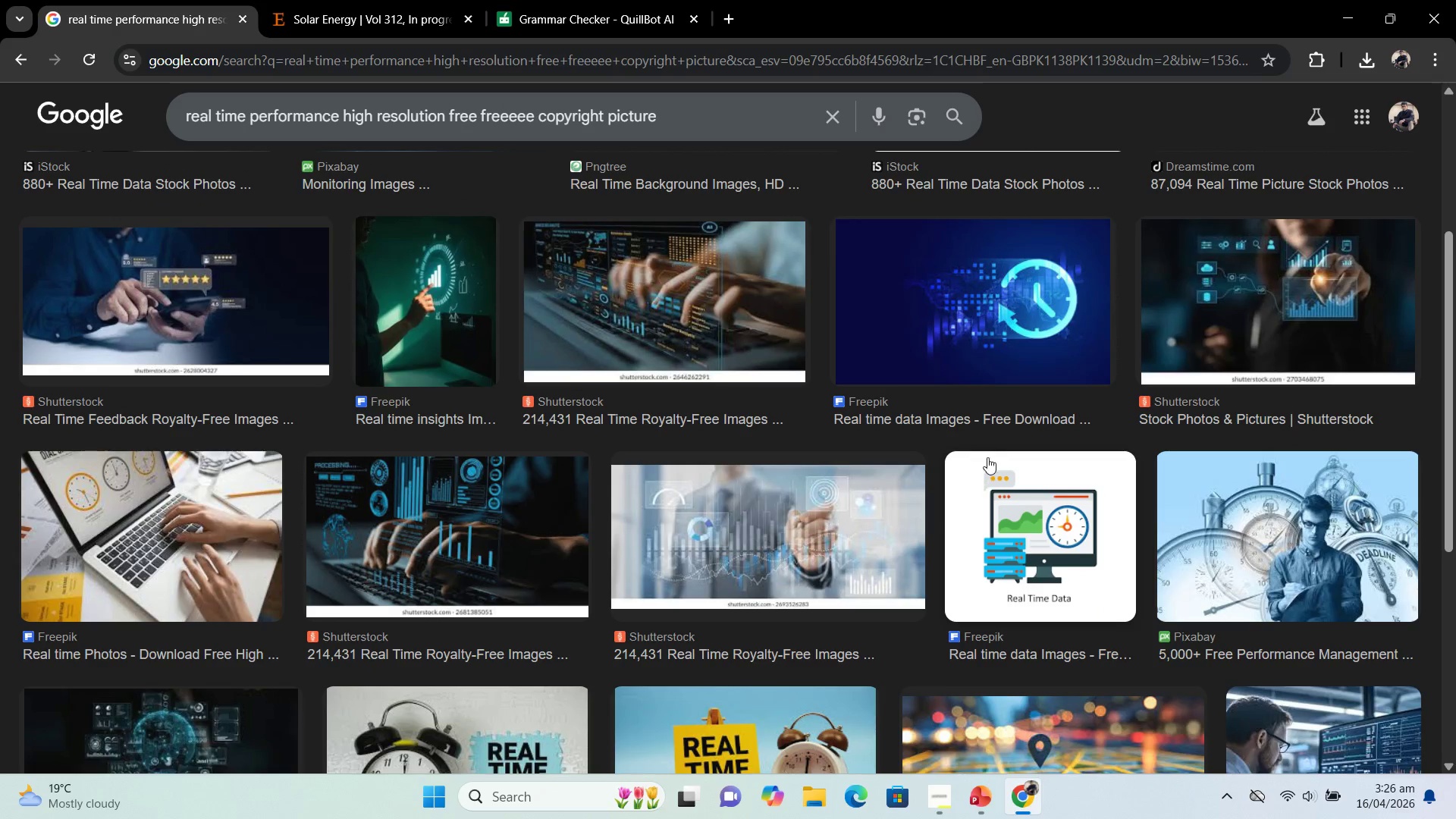 
left_click([1006, 331])
 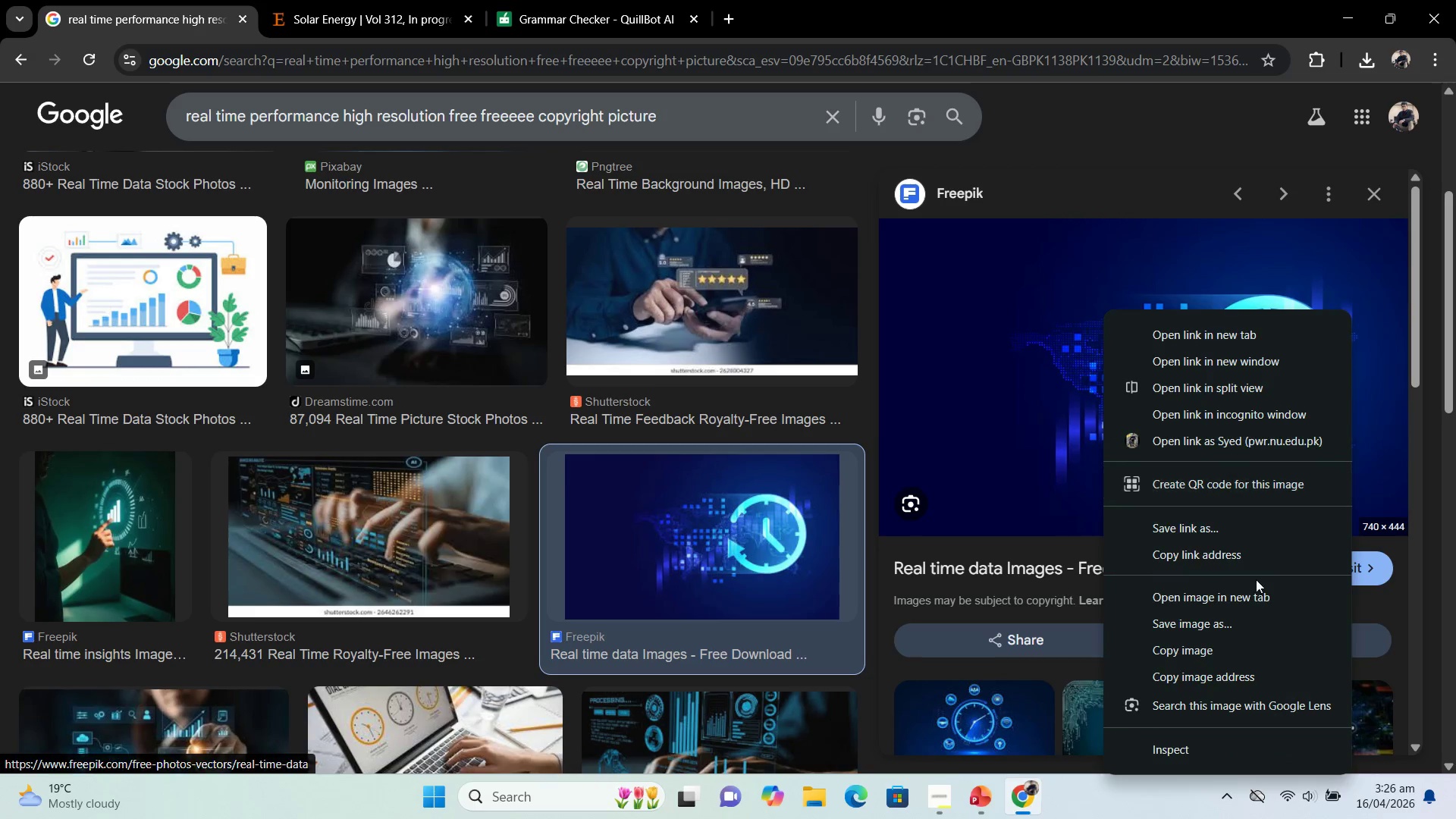 
left_click([1246, 660])
 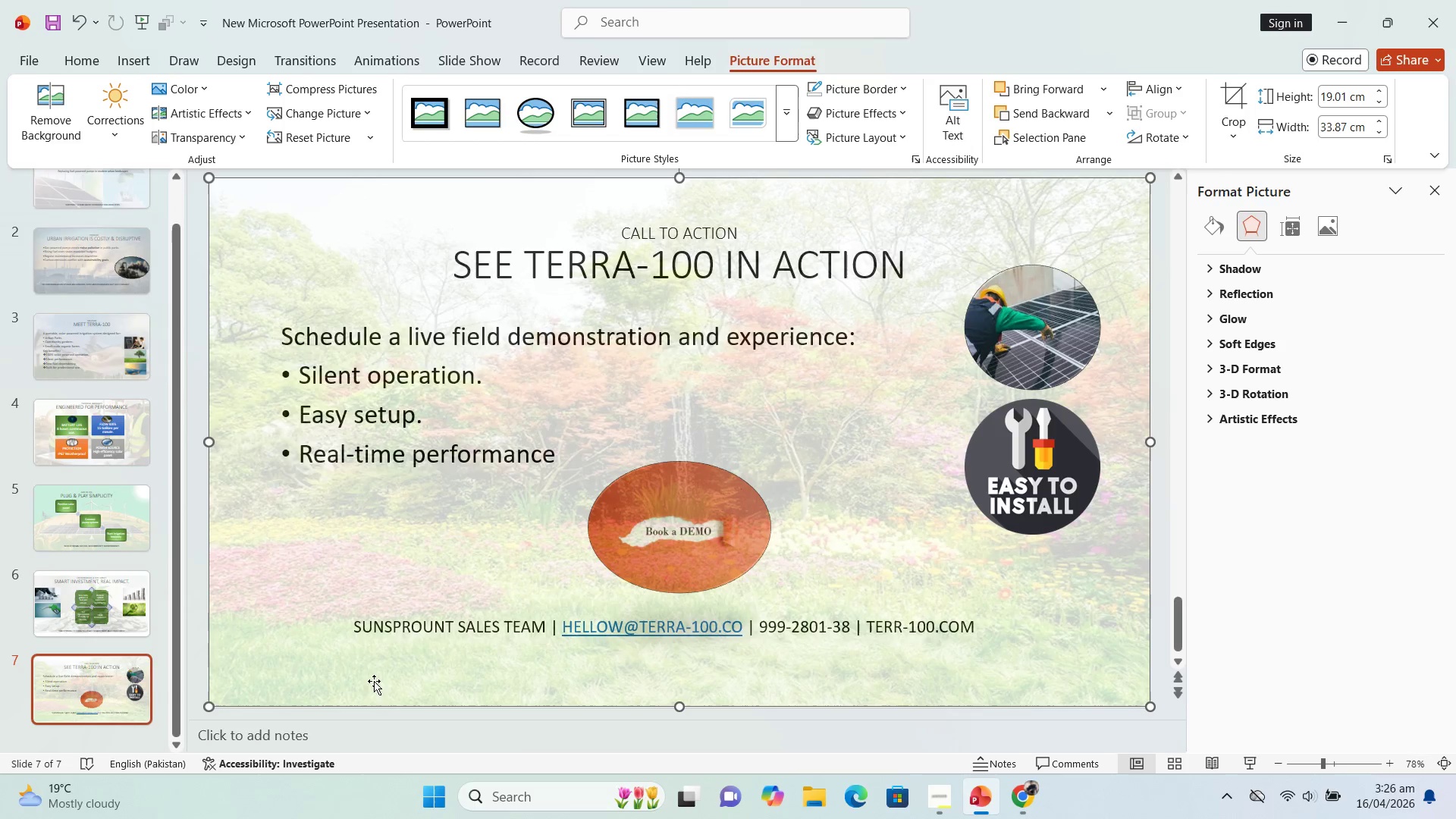 
left_click([342, 717])
 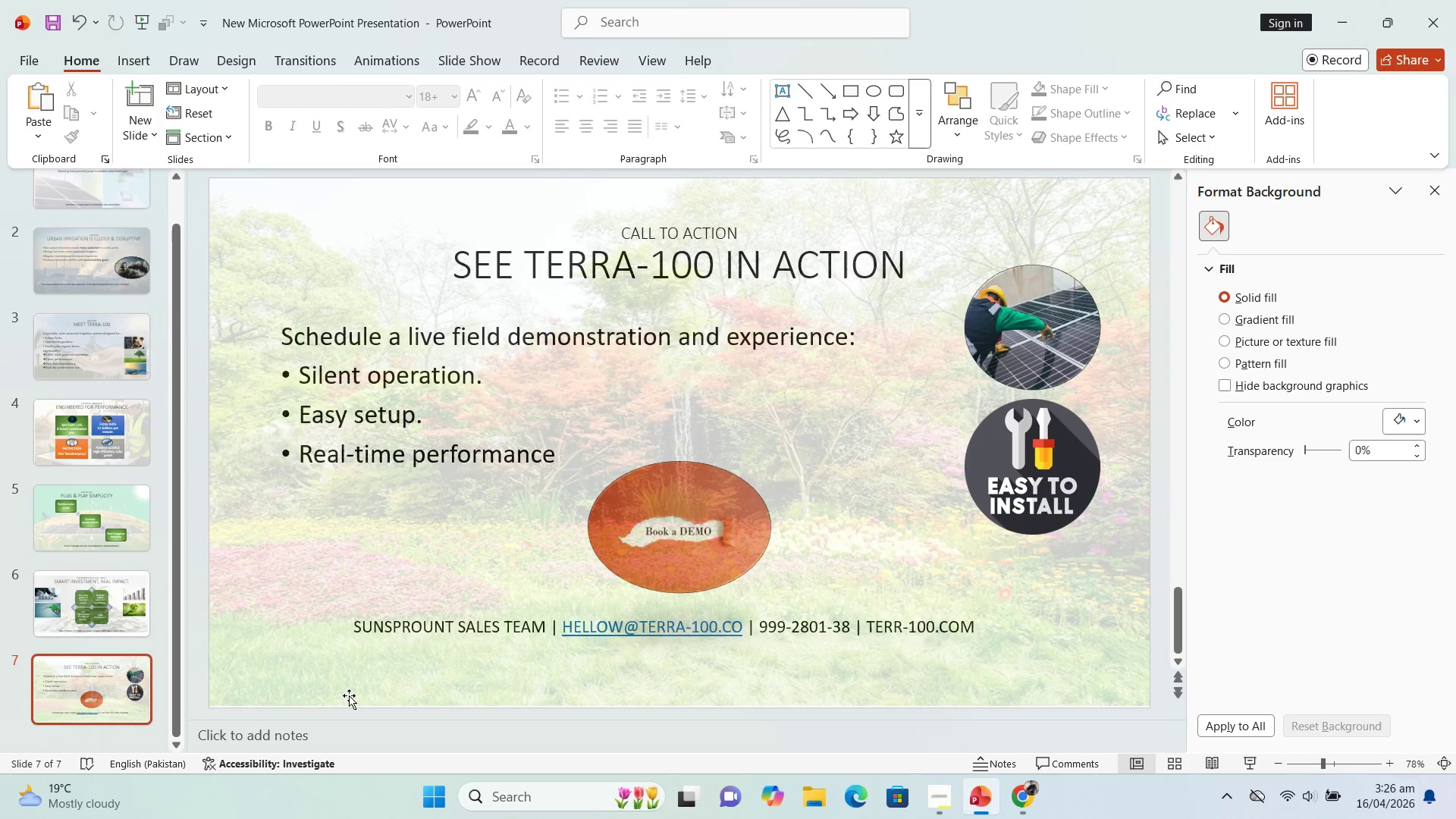 
key(Control+V)
 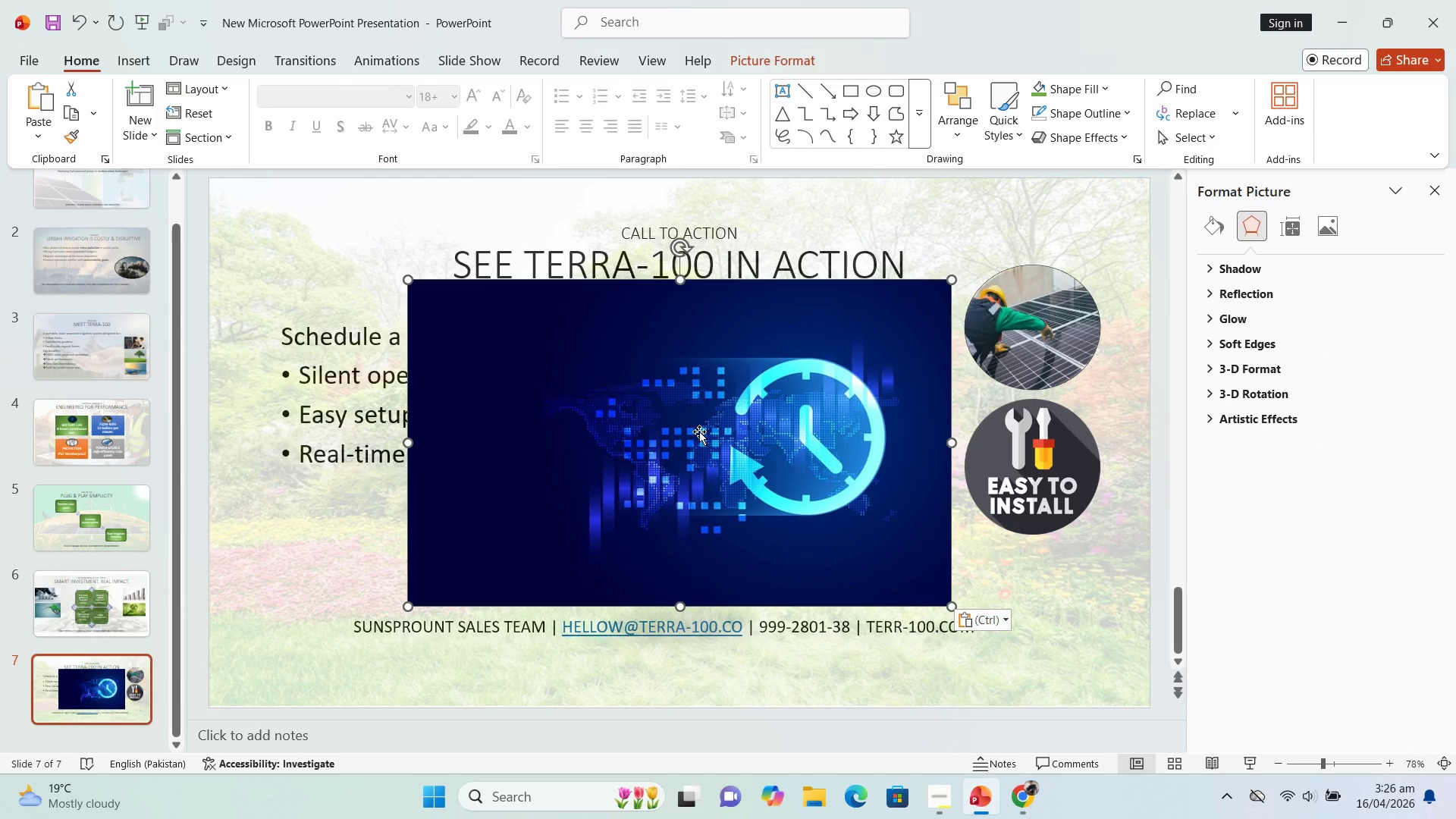 
double_click([699, 431])
 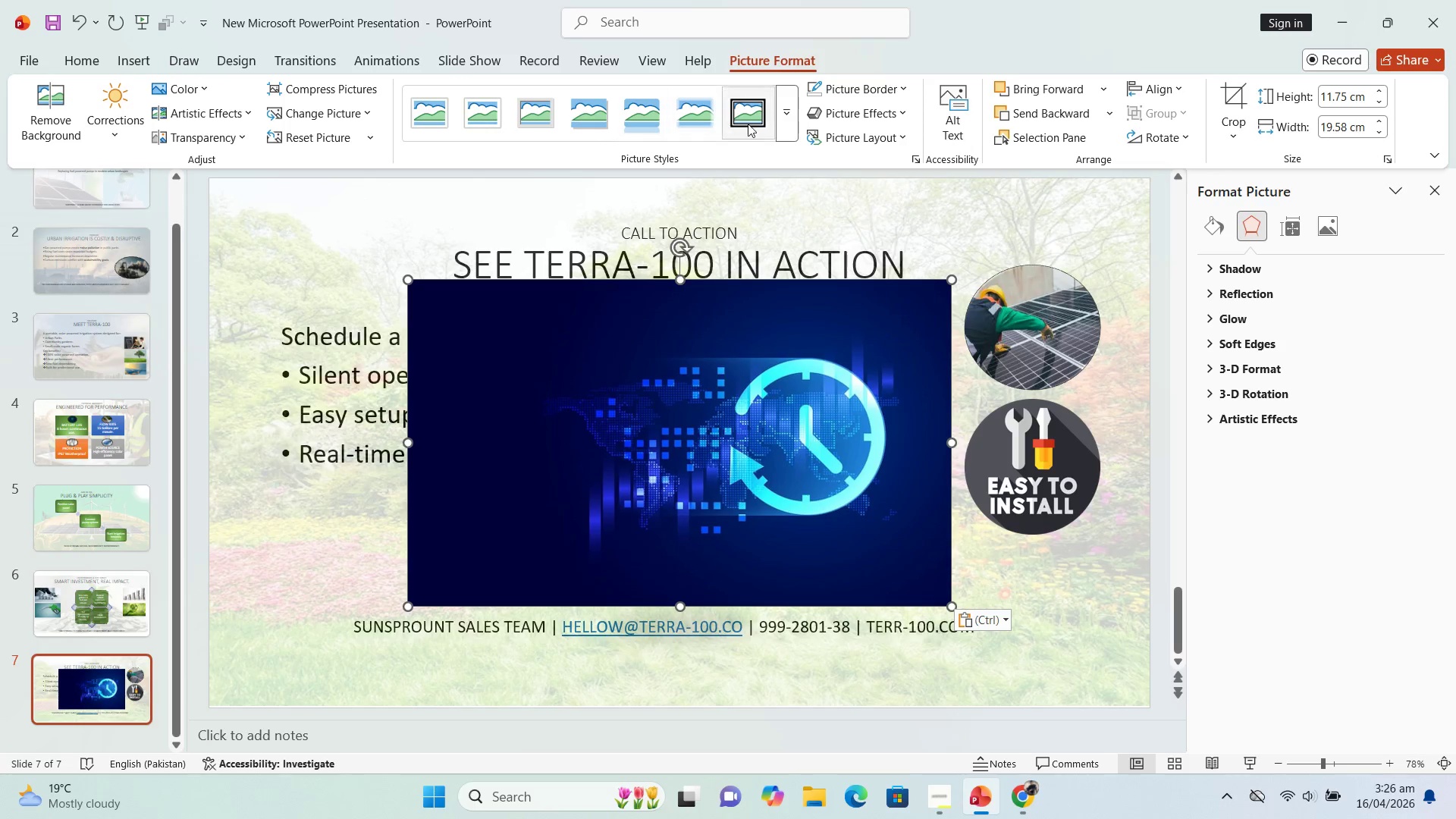 
left_click([780, 121])
 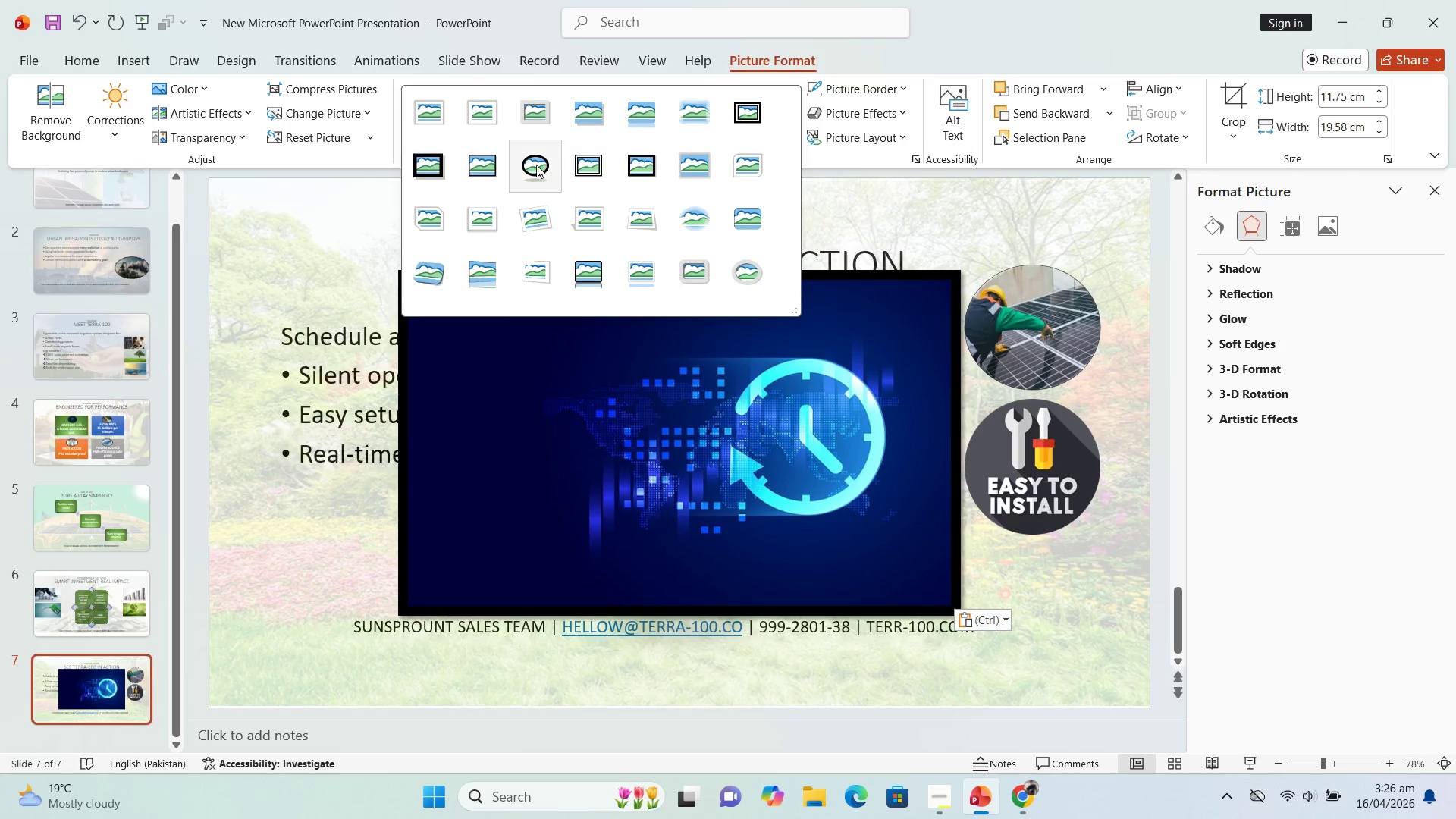 
left_click([536, 165])
 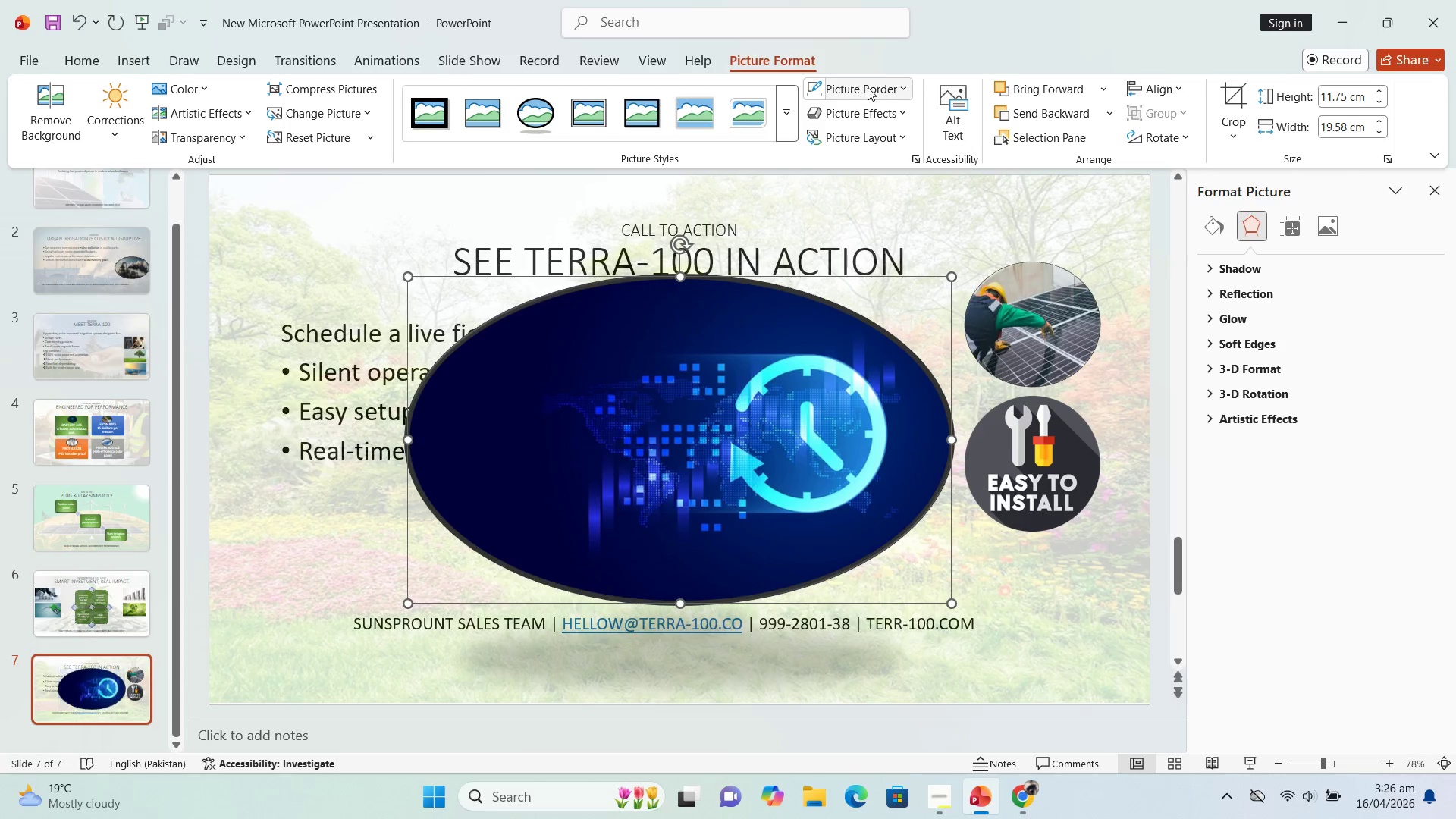 
left_click([875, 89])
 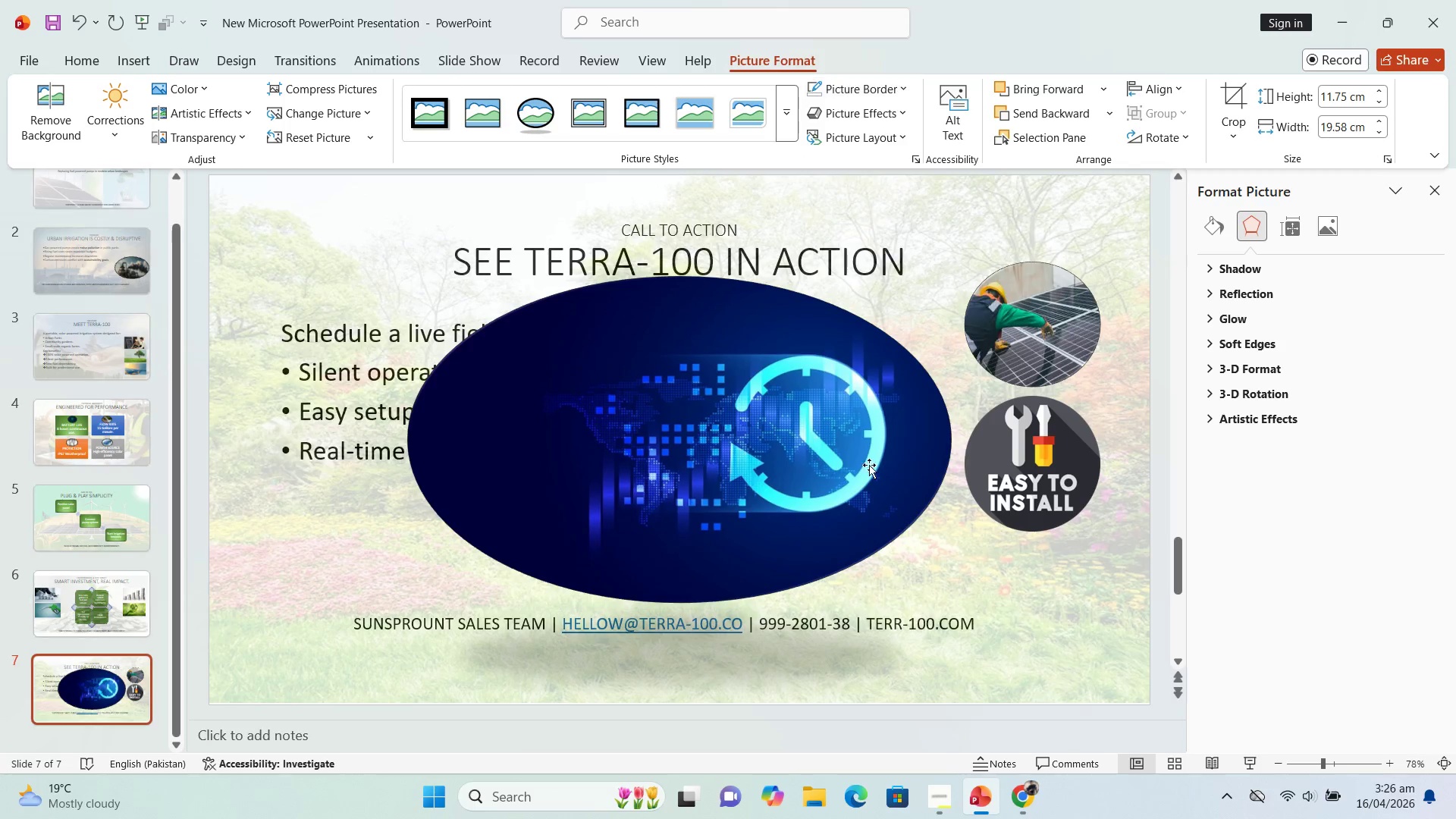 
left_click([777, 457])
 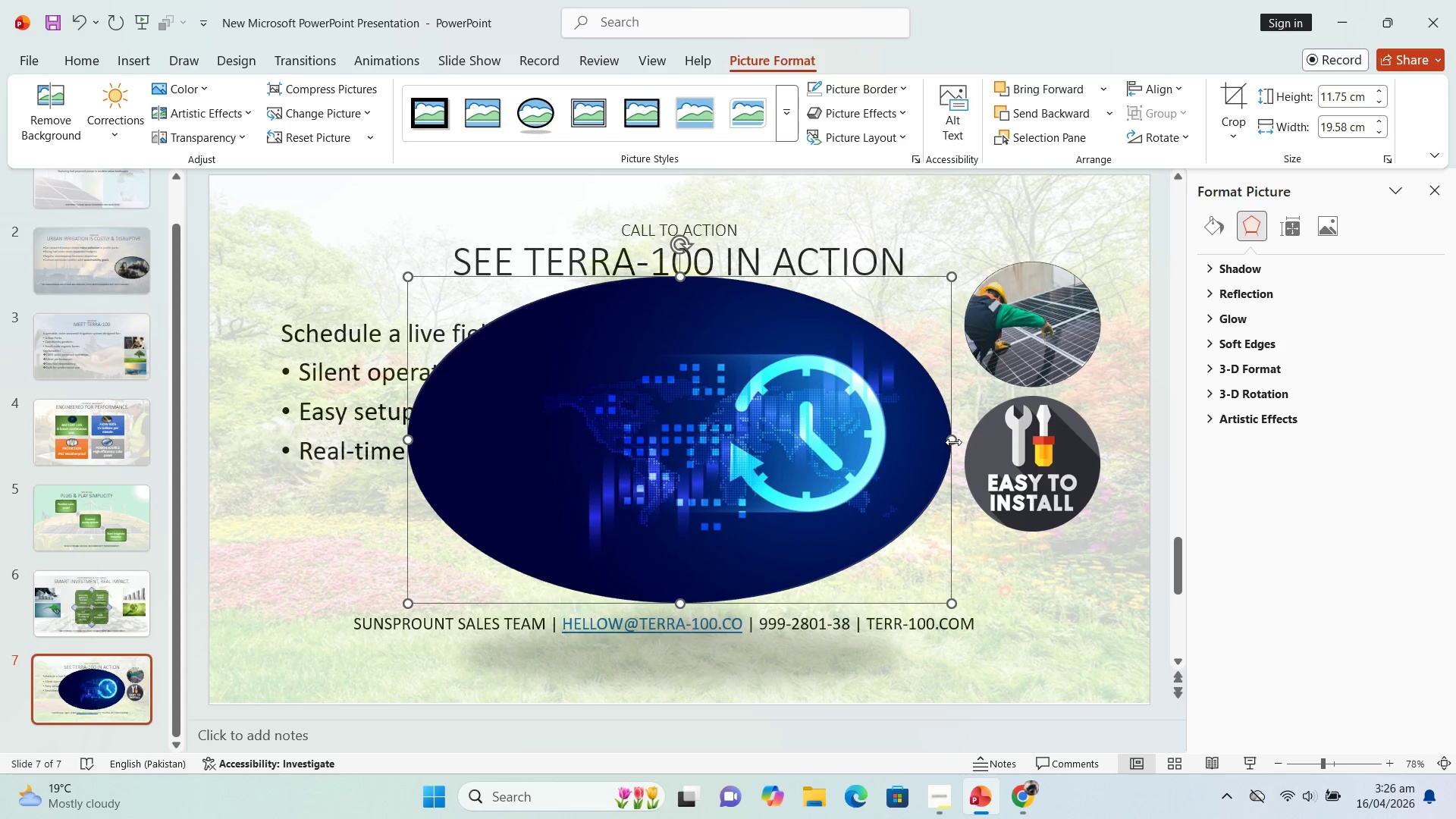 
left_click_drag(start_coordinate=[953, 442], to_coordinate=[676, 429])
 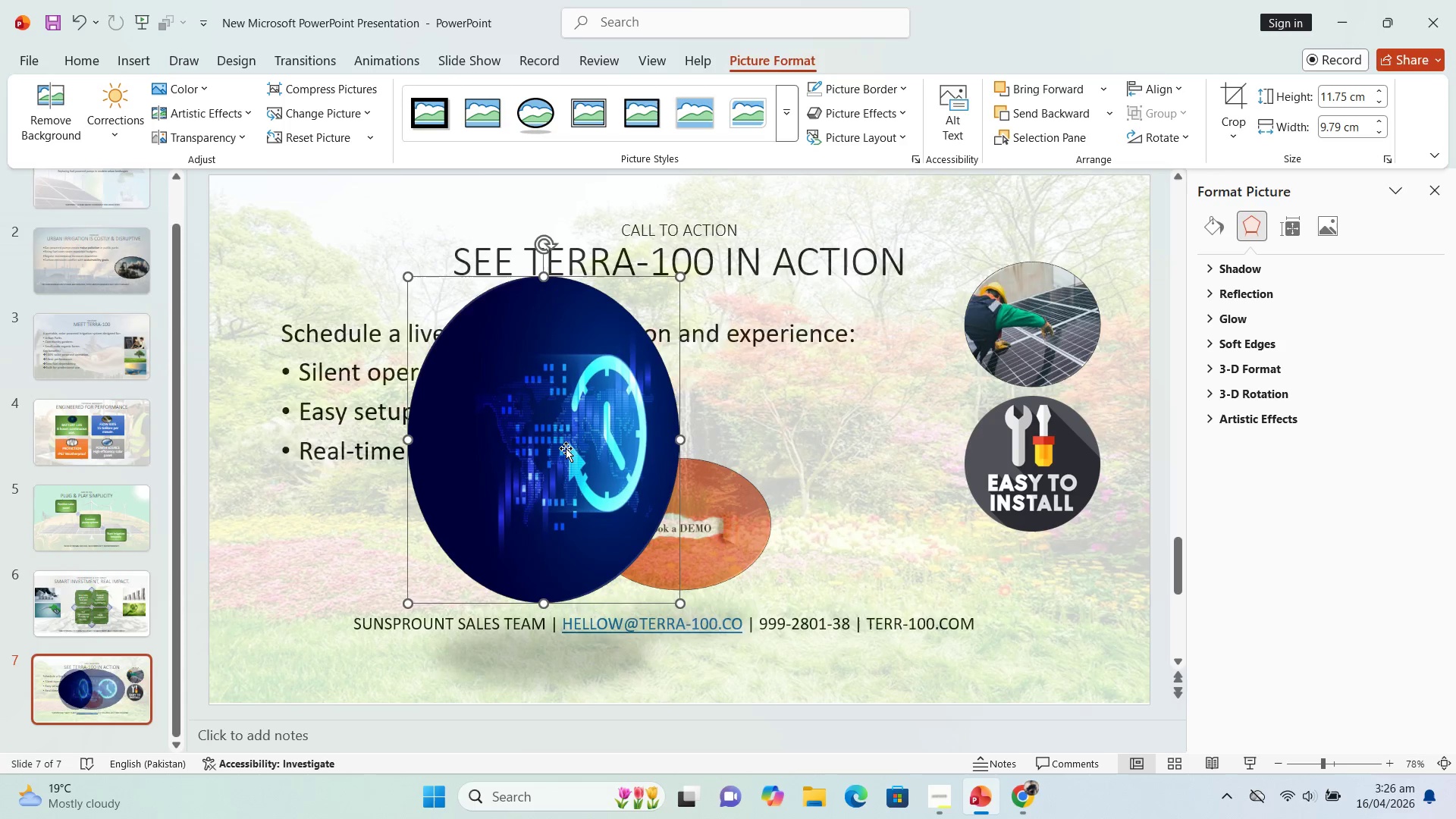 
left_click_drag(start_coordinate=[570, 450], to_coordinate=[1000, 538])
 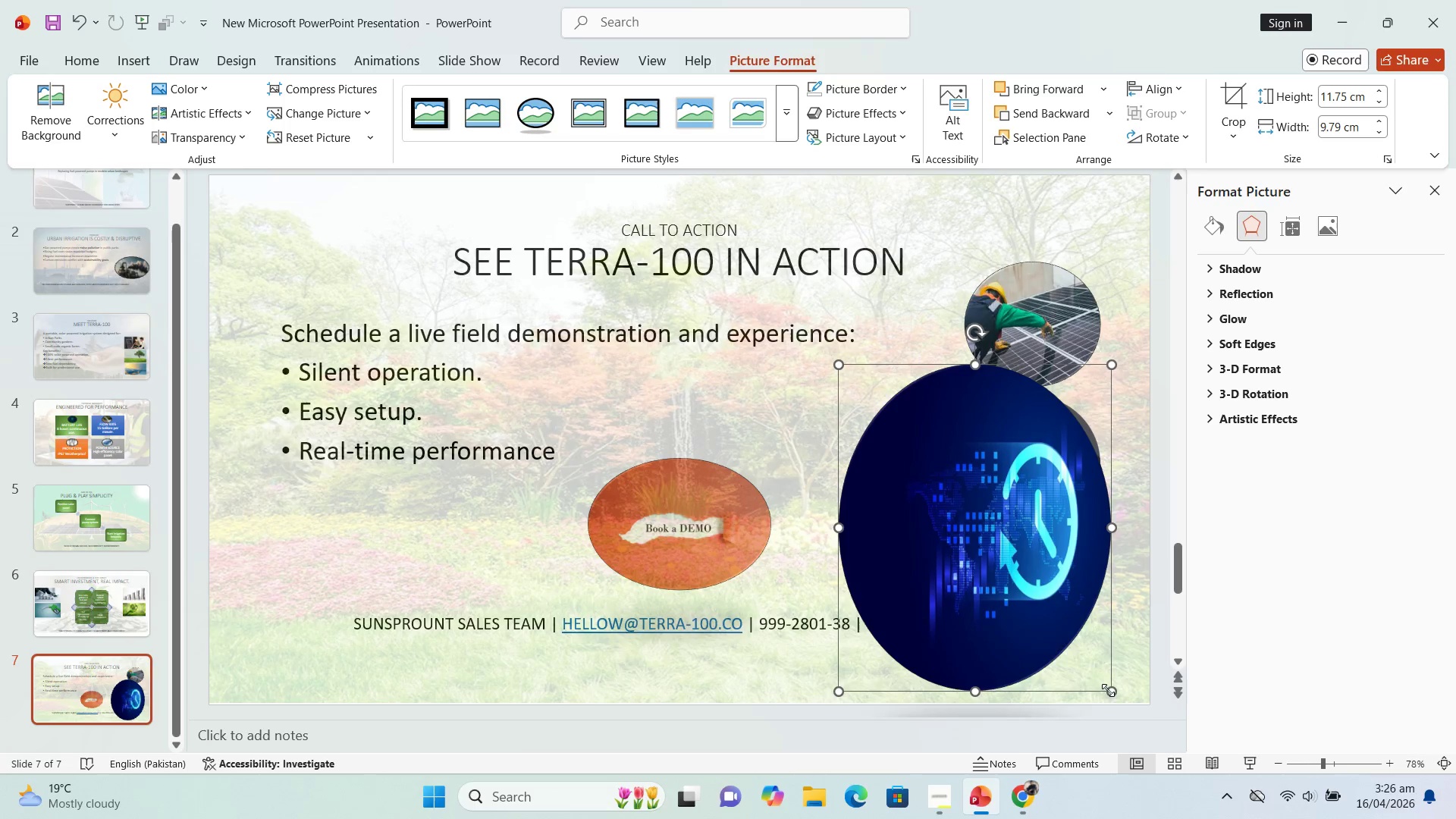 
left_click_drag(start_coordinate=[1112, 693], to_coordinate=[959, 537])
 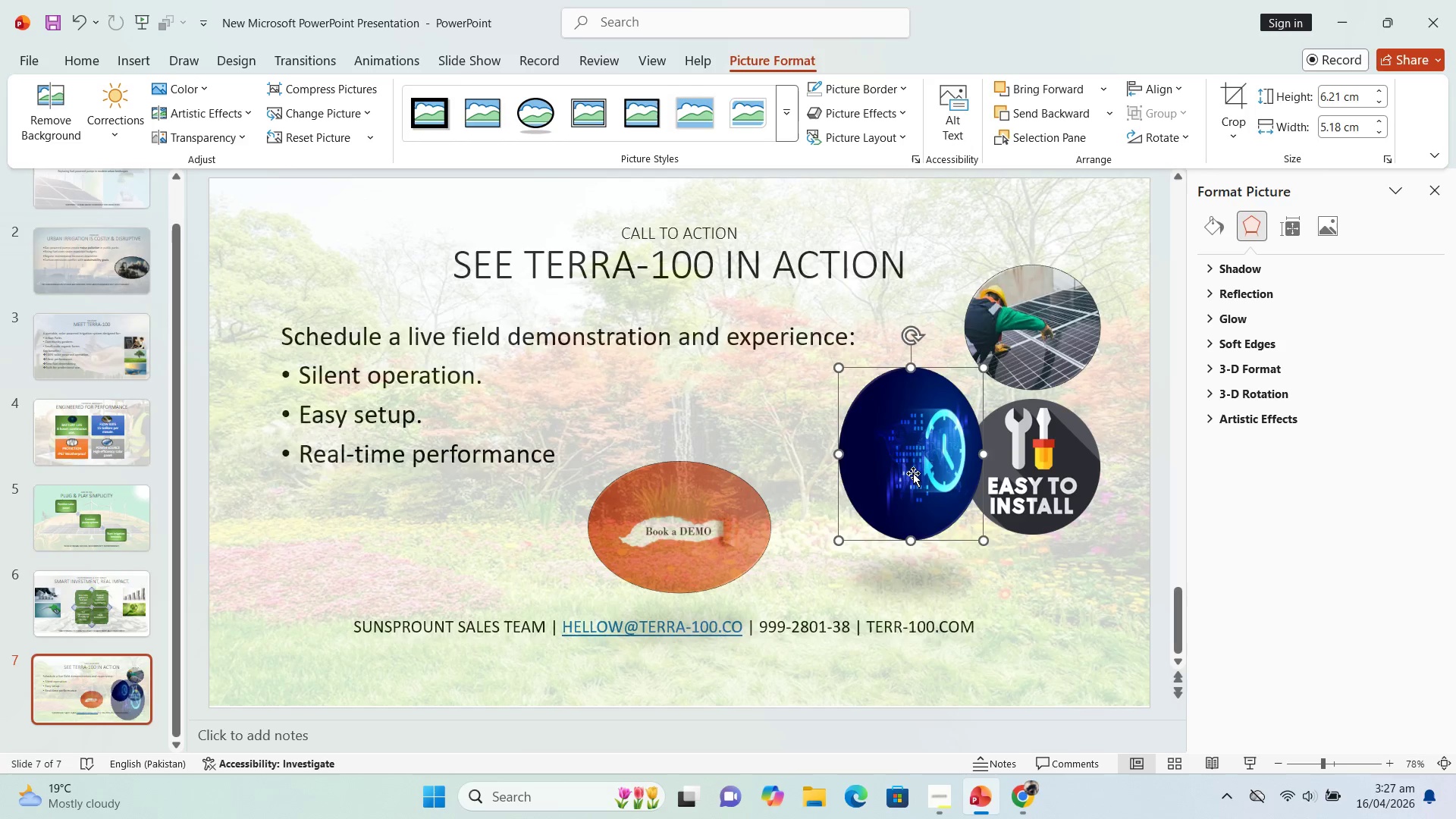 
left_click_drag(start_coordinate=[918, 480], to_coordinate=[1034, 599])
 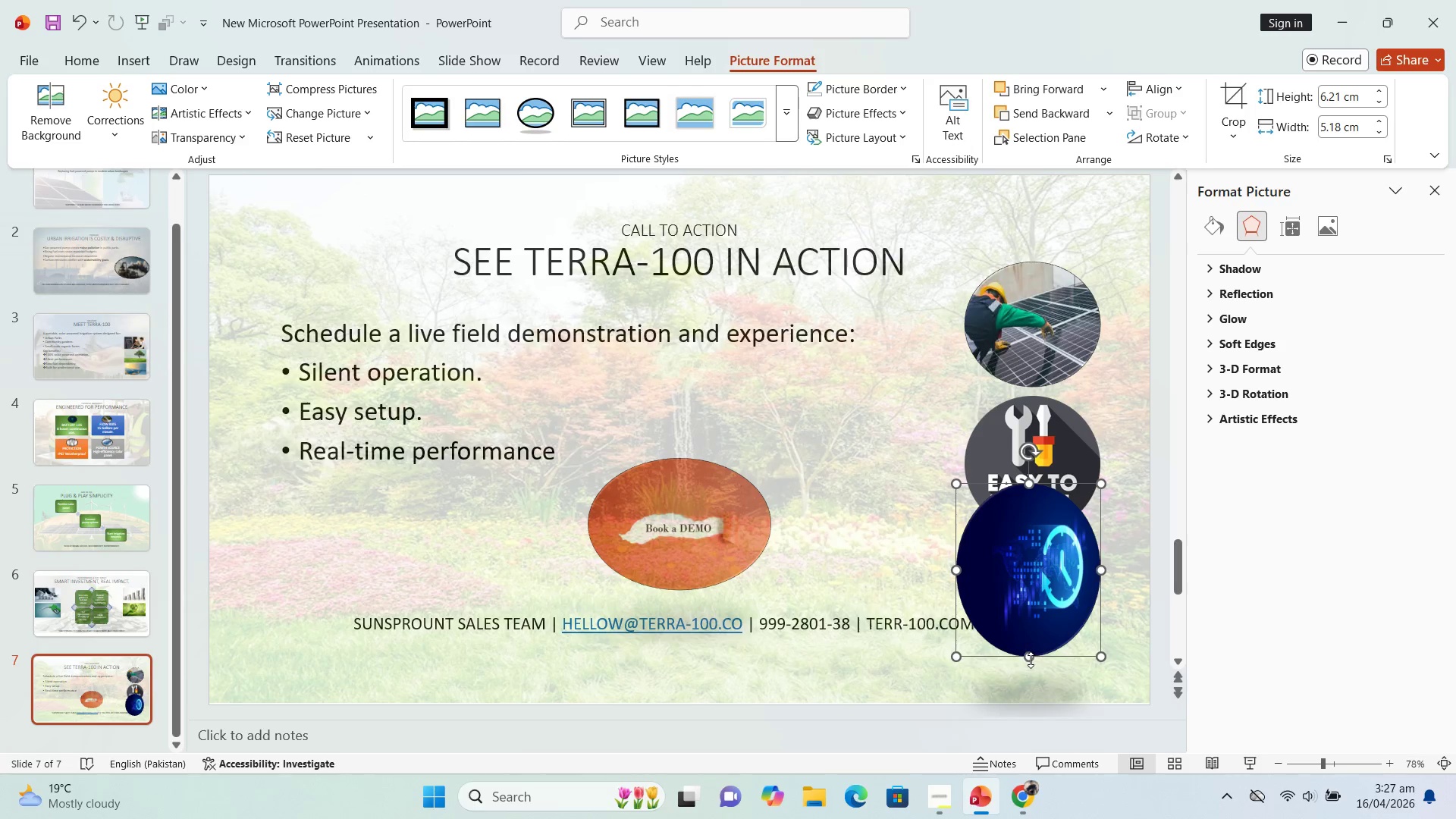 
left_click_drag(start_coordinate=[1029, 659], to_coordinate=[1032, 617])
 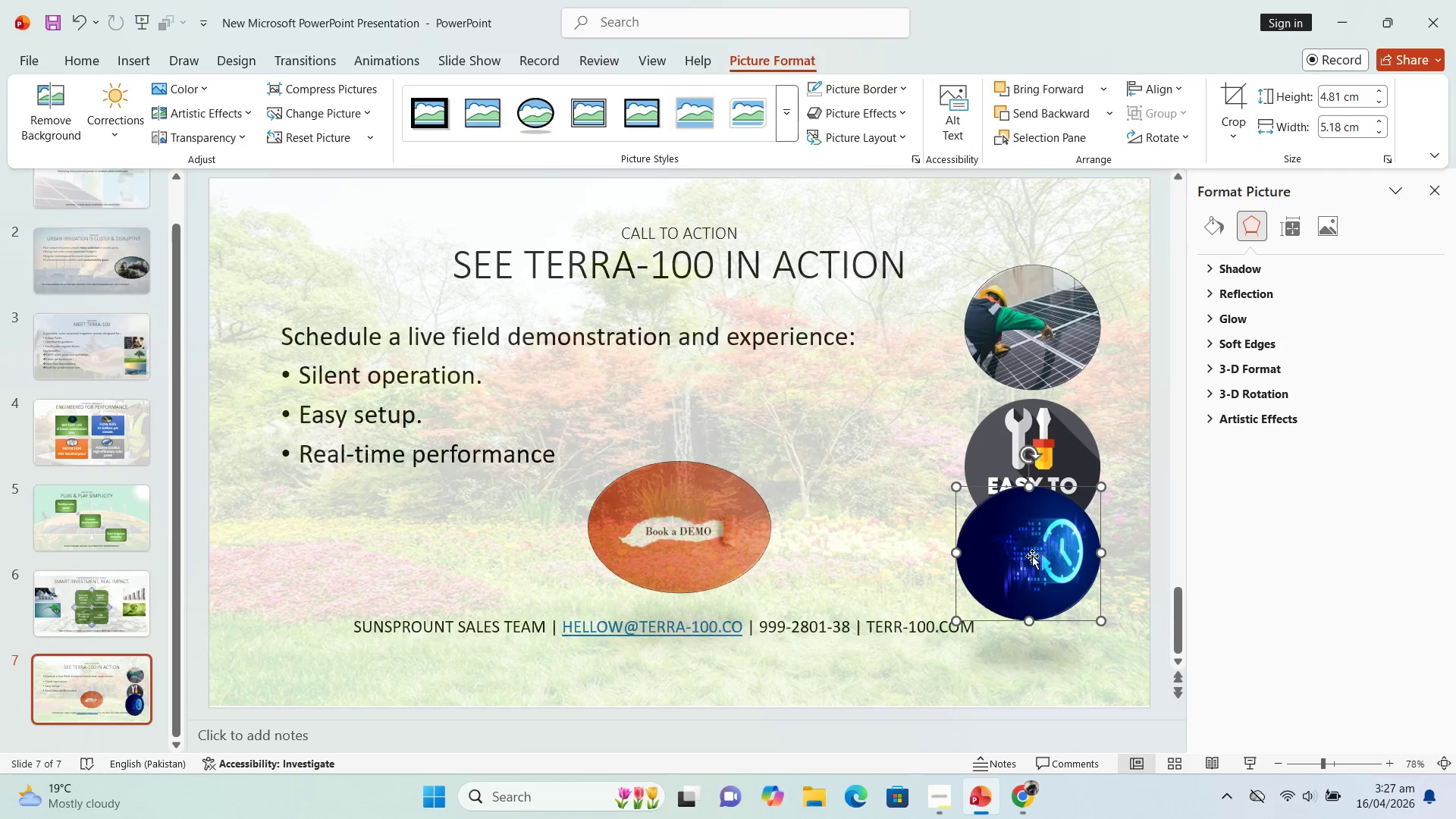 
left_click_drag(start_coordinate=[1034, 560], to_coordinate=[1040, 621])
 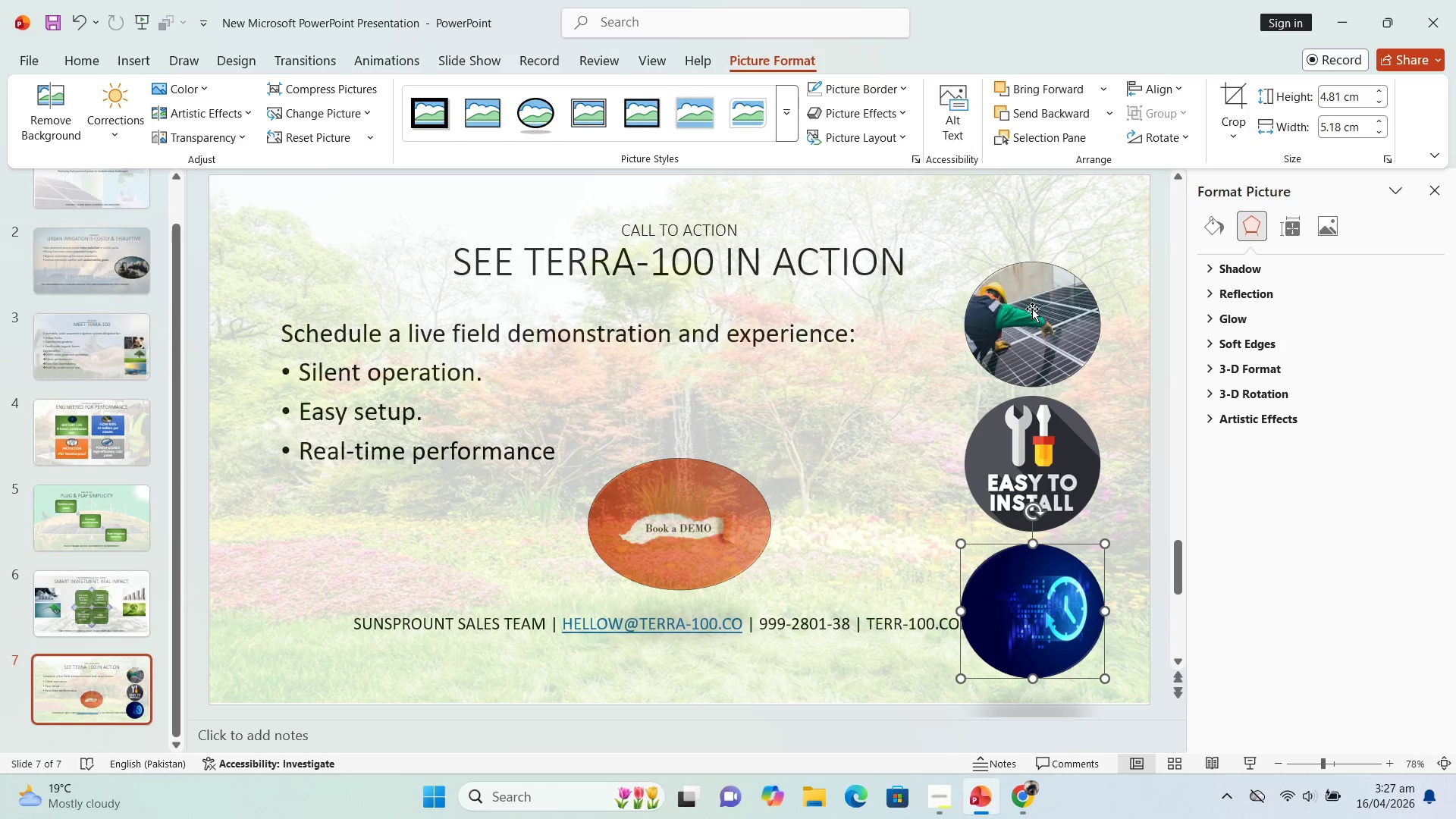 
left_click_drag(start_coordinate=[1032, 315], to_coordinate=[1033, 290])
 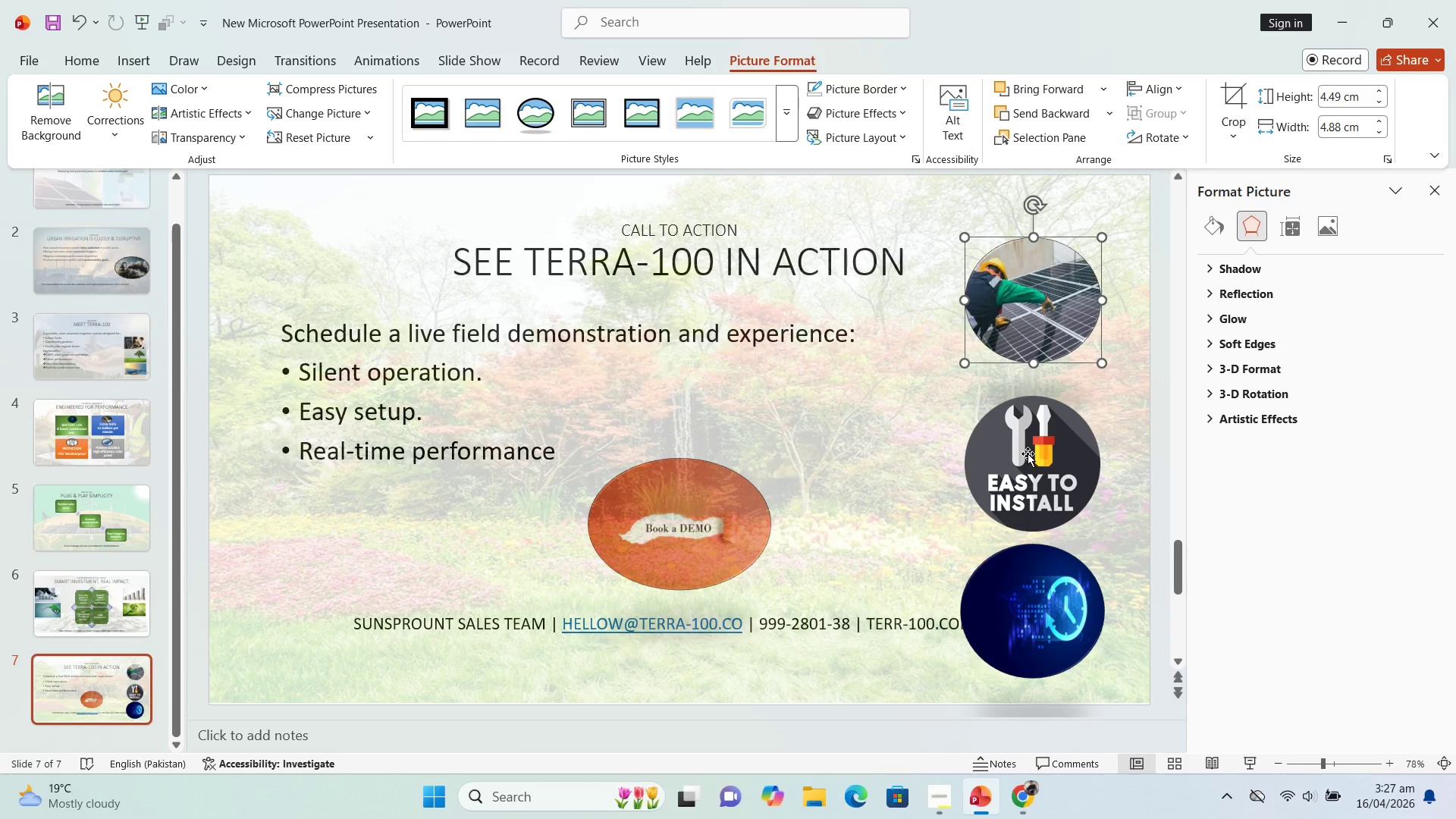 
left_click_drag(start_coordinate=[1028, 454], to_coordinate=[1028, 432])
 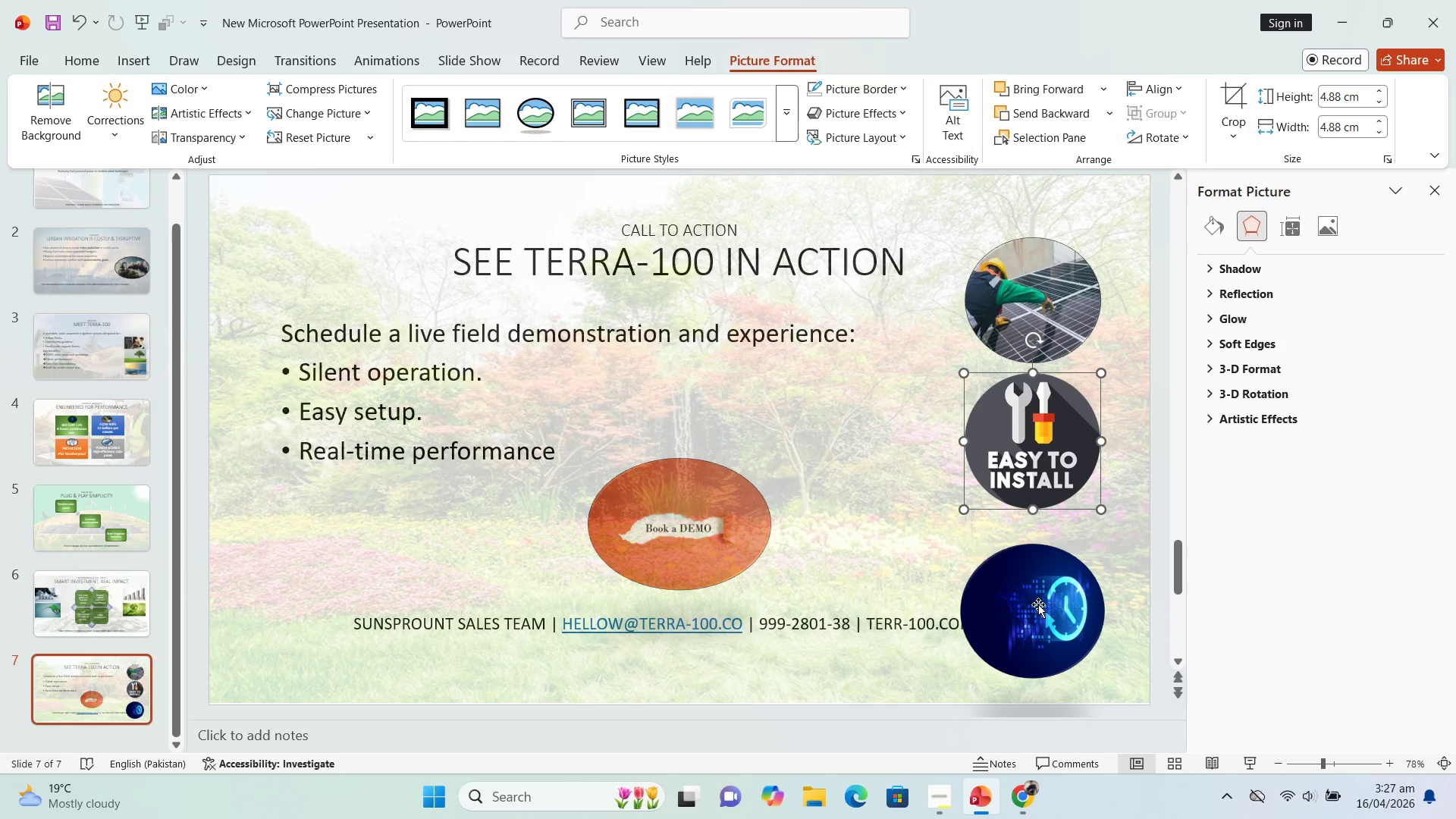 
left_click_drag(start_coordinate=[1037, 606], to_coordinate=[1031, 574])
 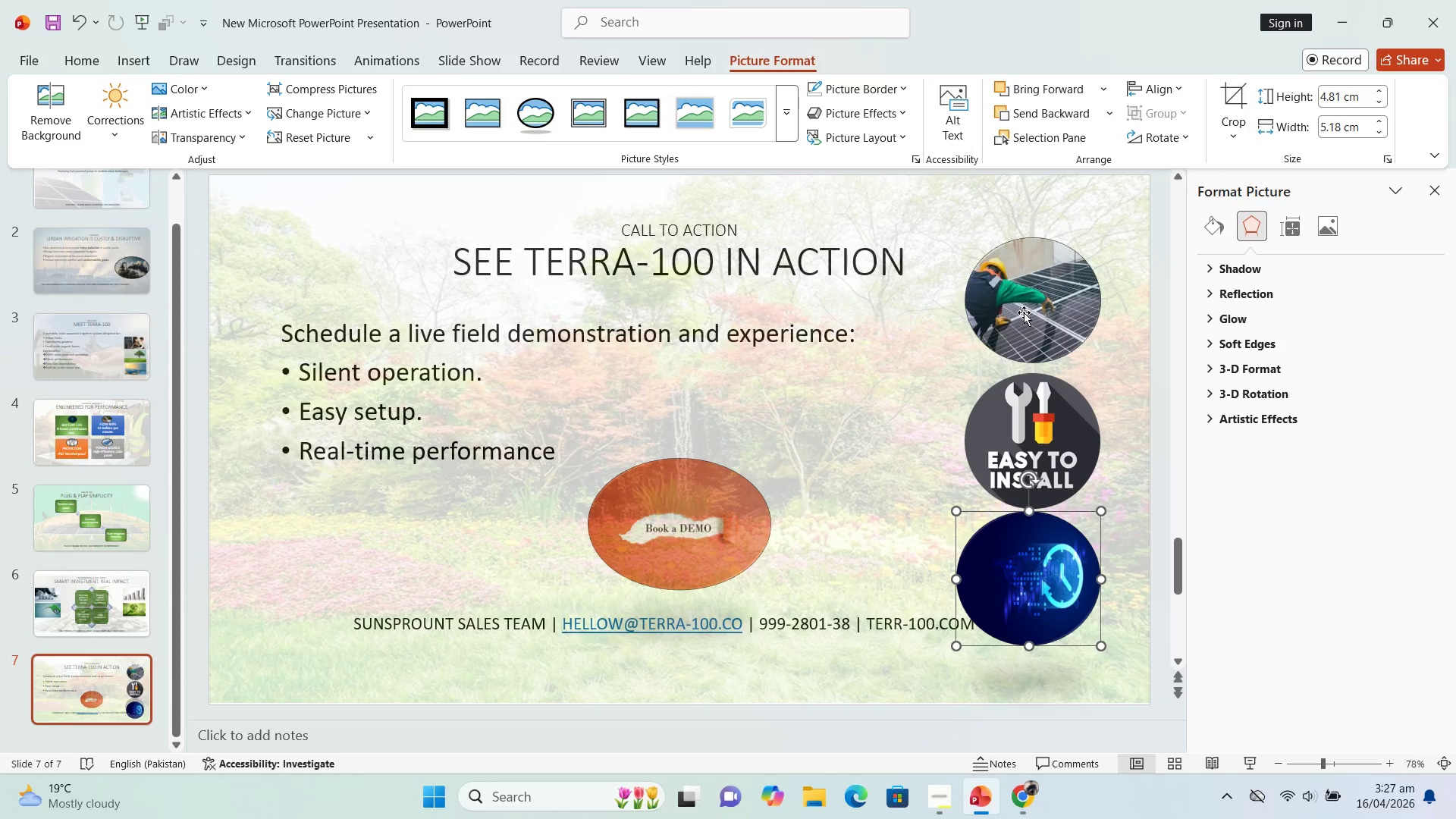 
left_click_drag(start_coordinate=[1024, 312], to_coordinate=[1027, 293])
 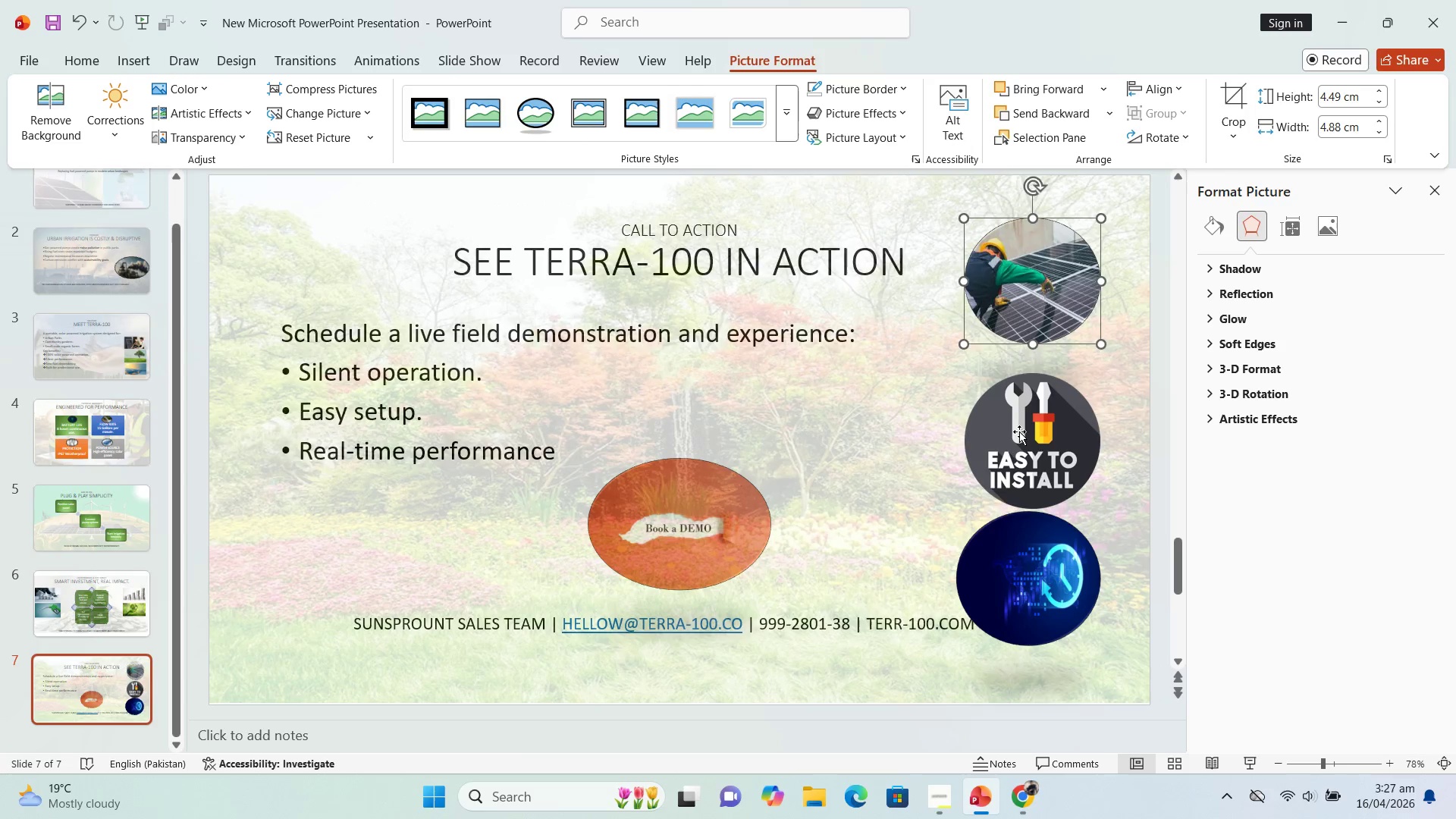 
left_click_drag(start_coordinate=[1019, 433], to_coordinate=[1021, 416])
 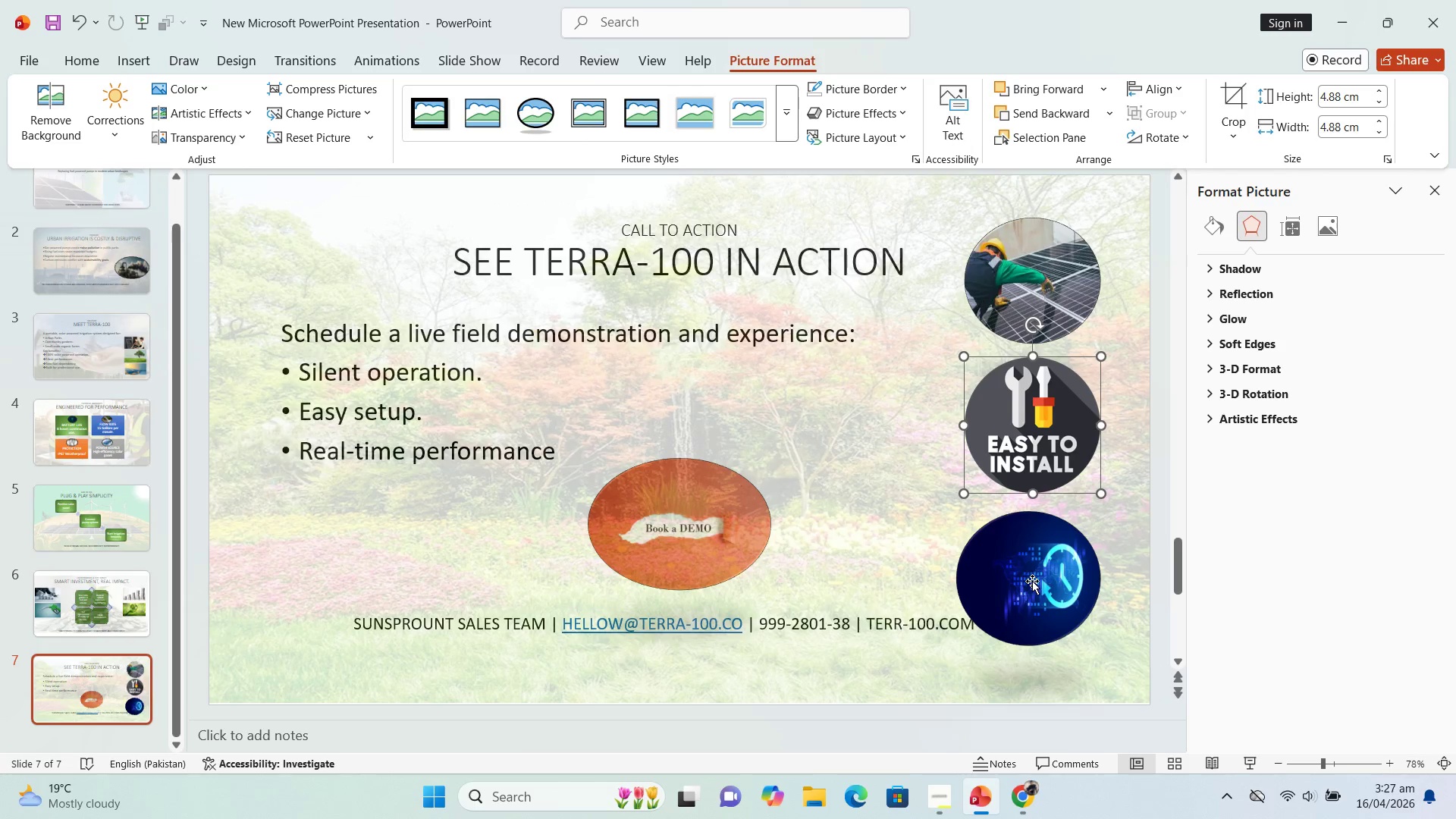 
left_click_drag(start_coordinate=[1032, 581], to_coordinate=[1036, 572])
 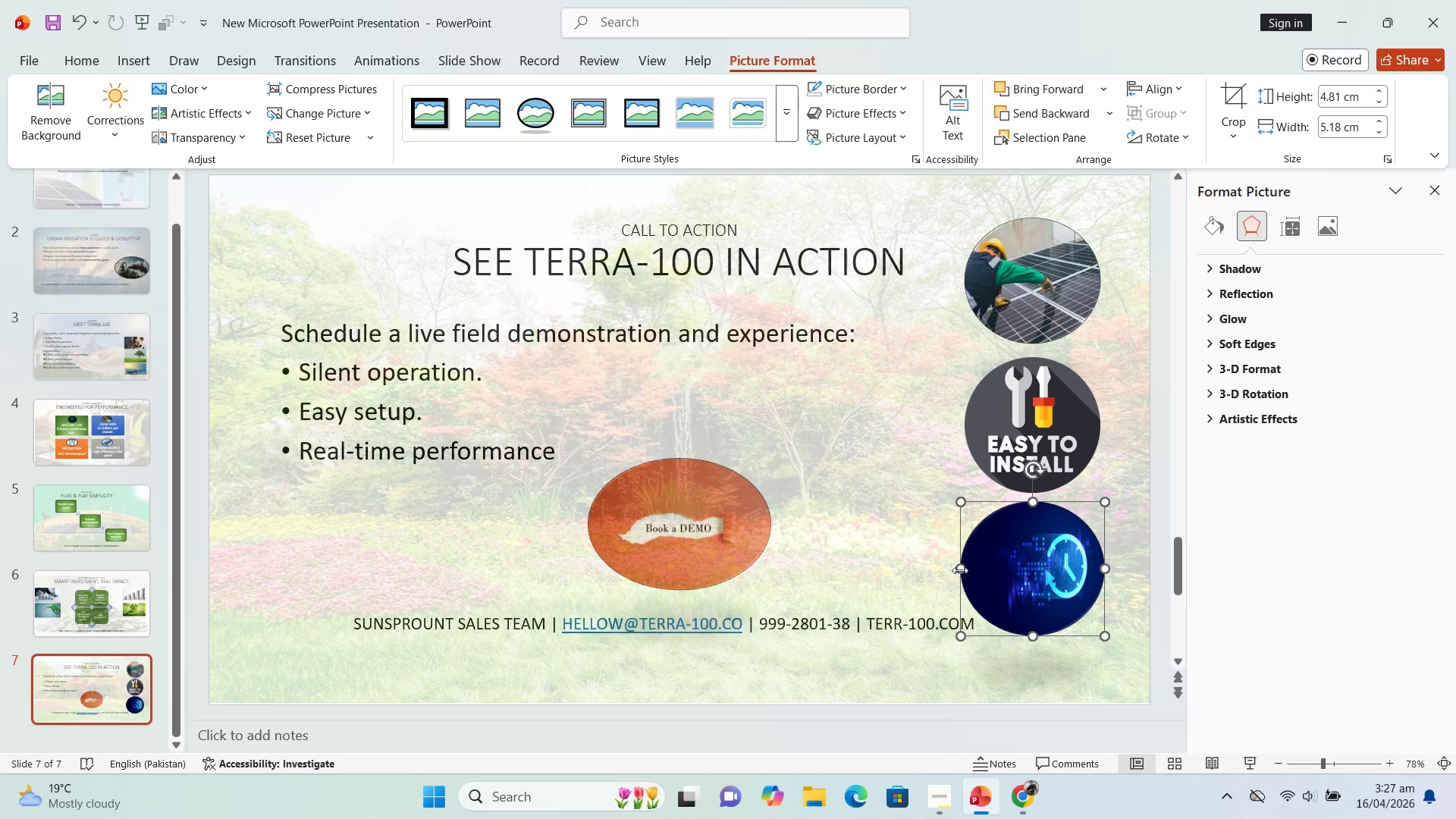 
left_click_drag(start_coordinate=[960, 570], to_coordinate=[965, 568])
 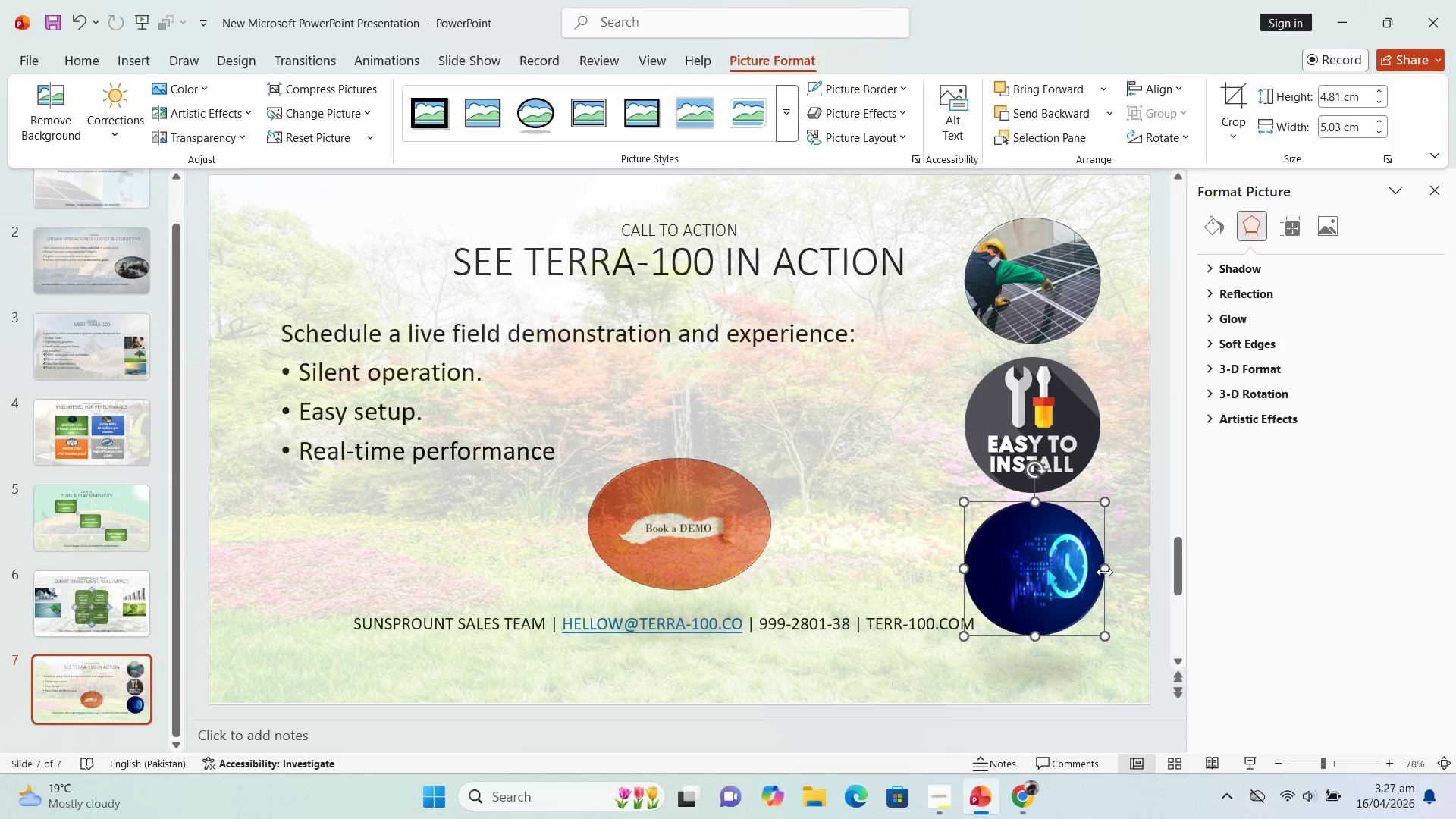 
left_click_drag(start_coordinate=[1104, 572], to_coordinate=[1098, 573])
 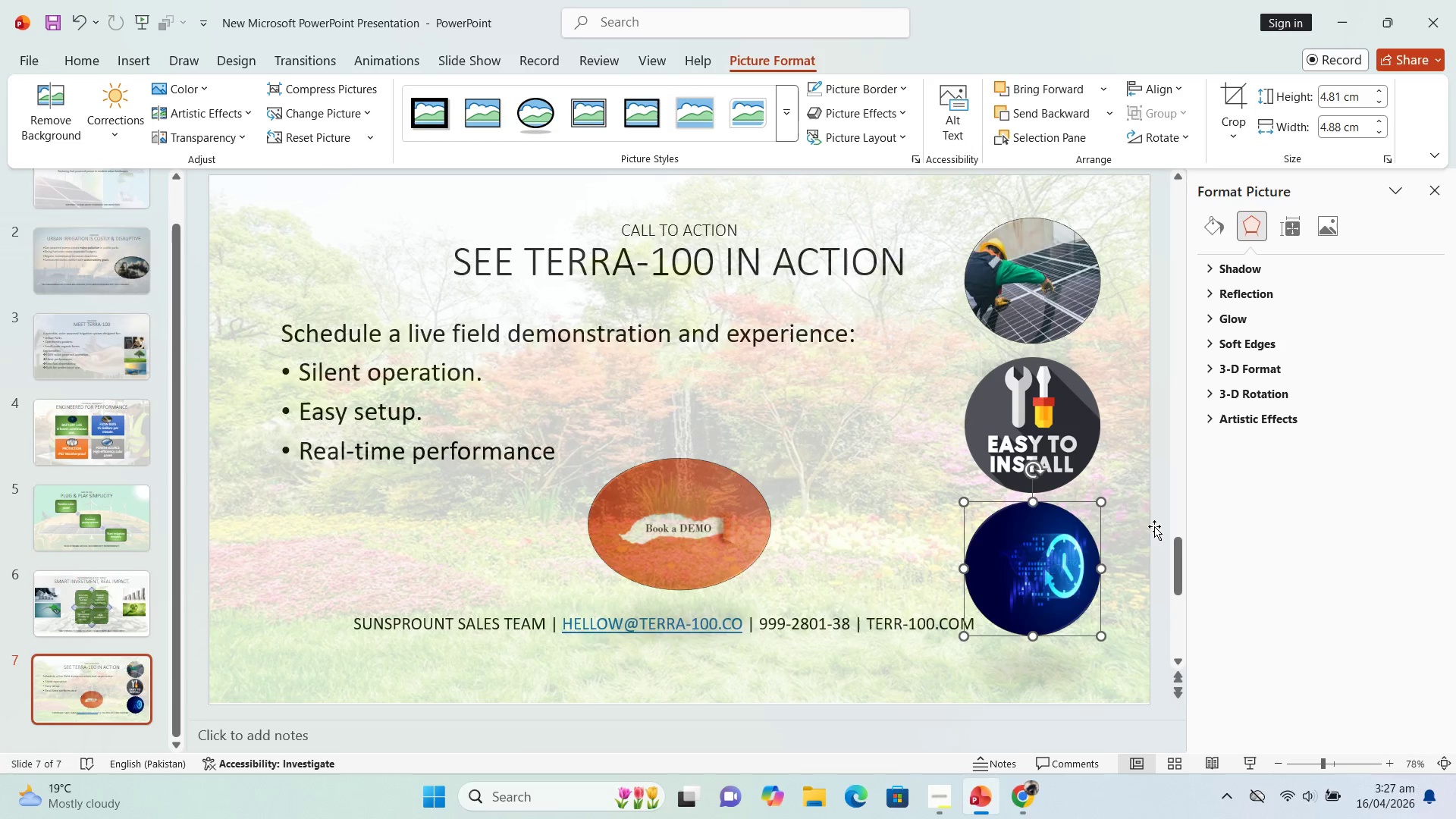 
left_click([1154, 526])
 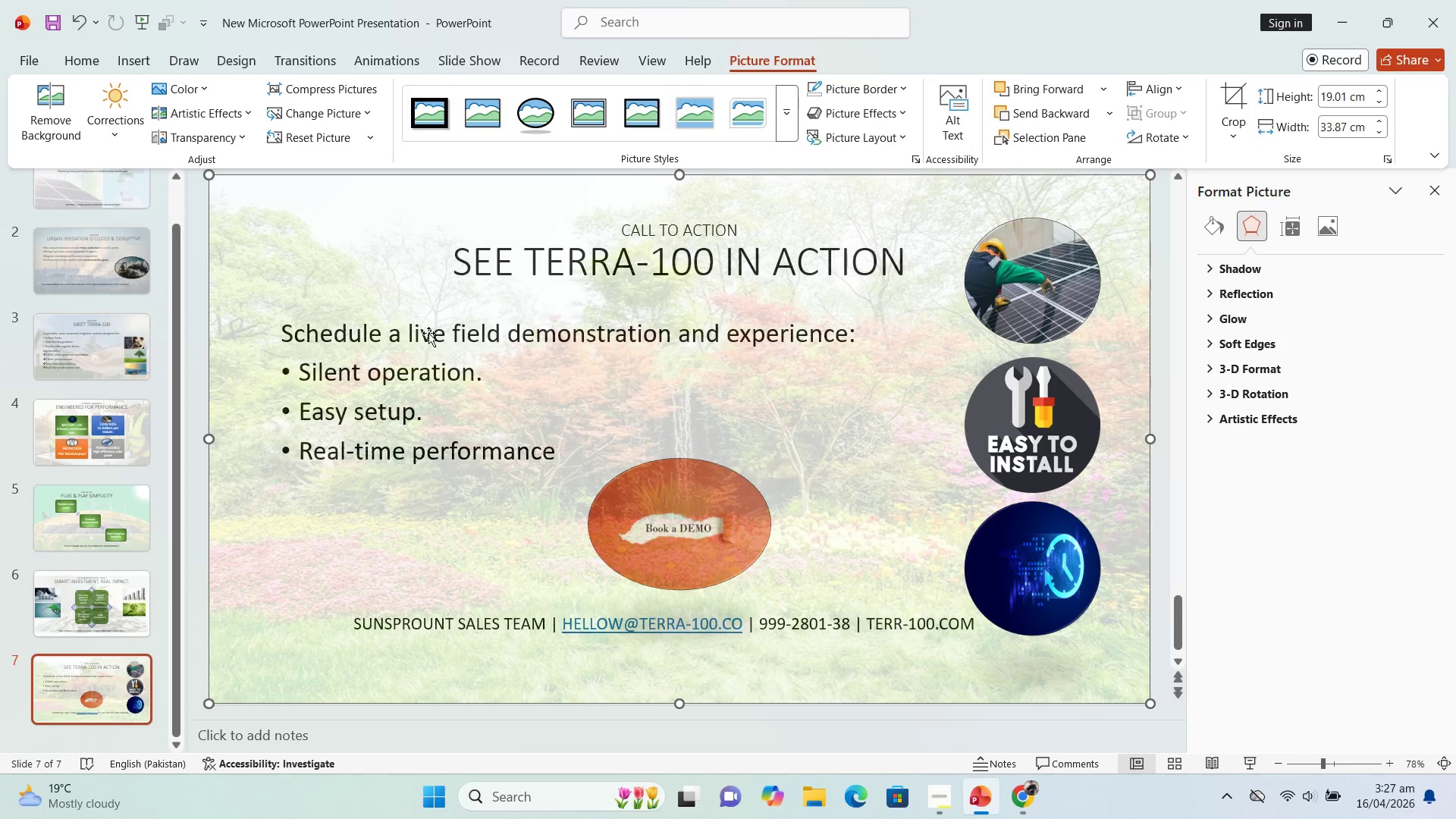 
wait(9.17)
 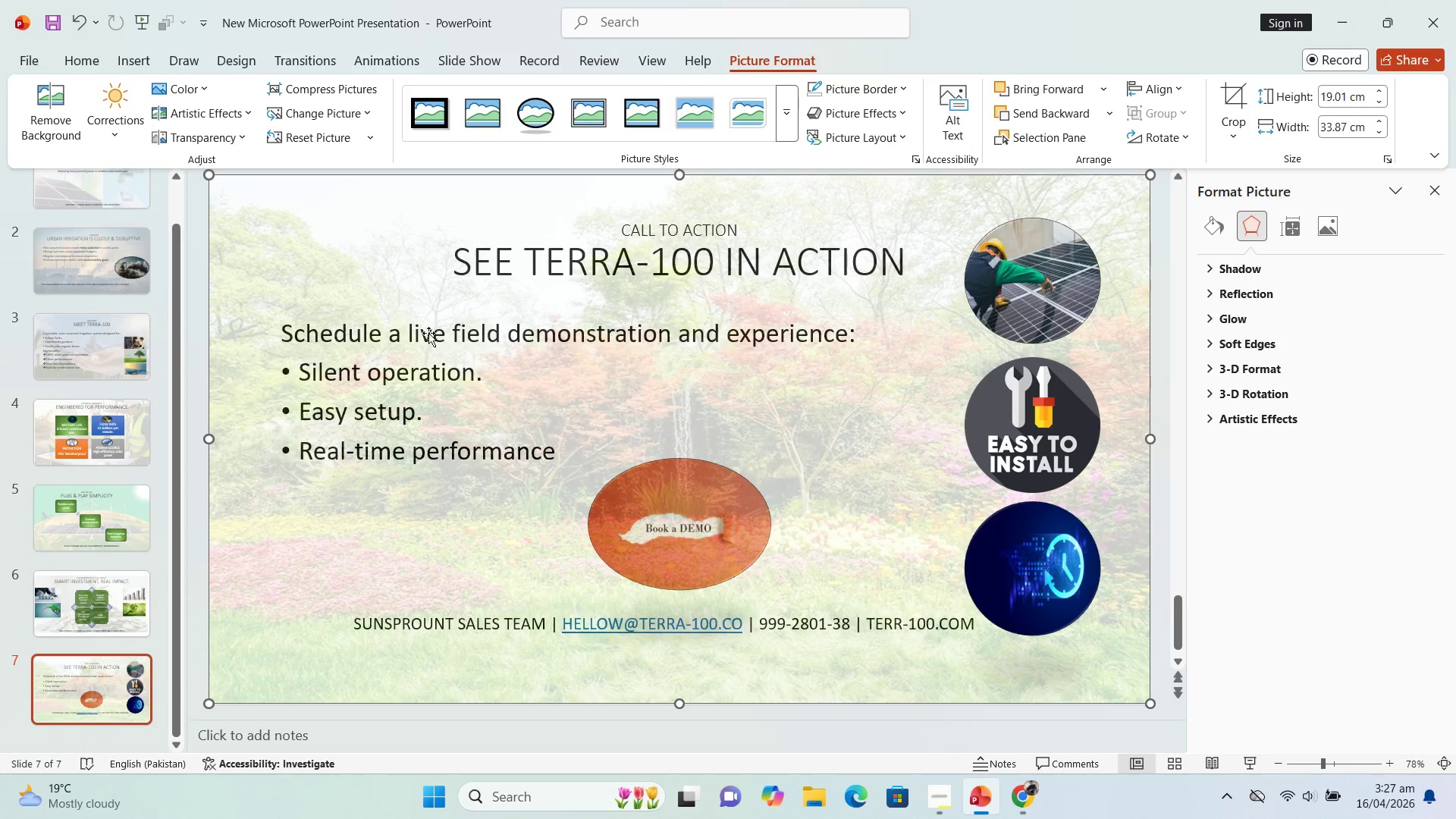 
left_click([122, 59])
 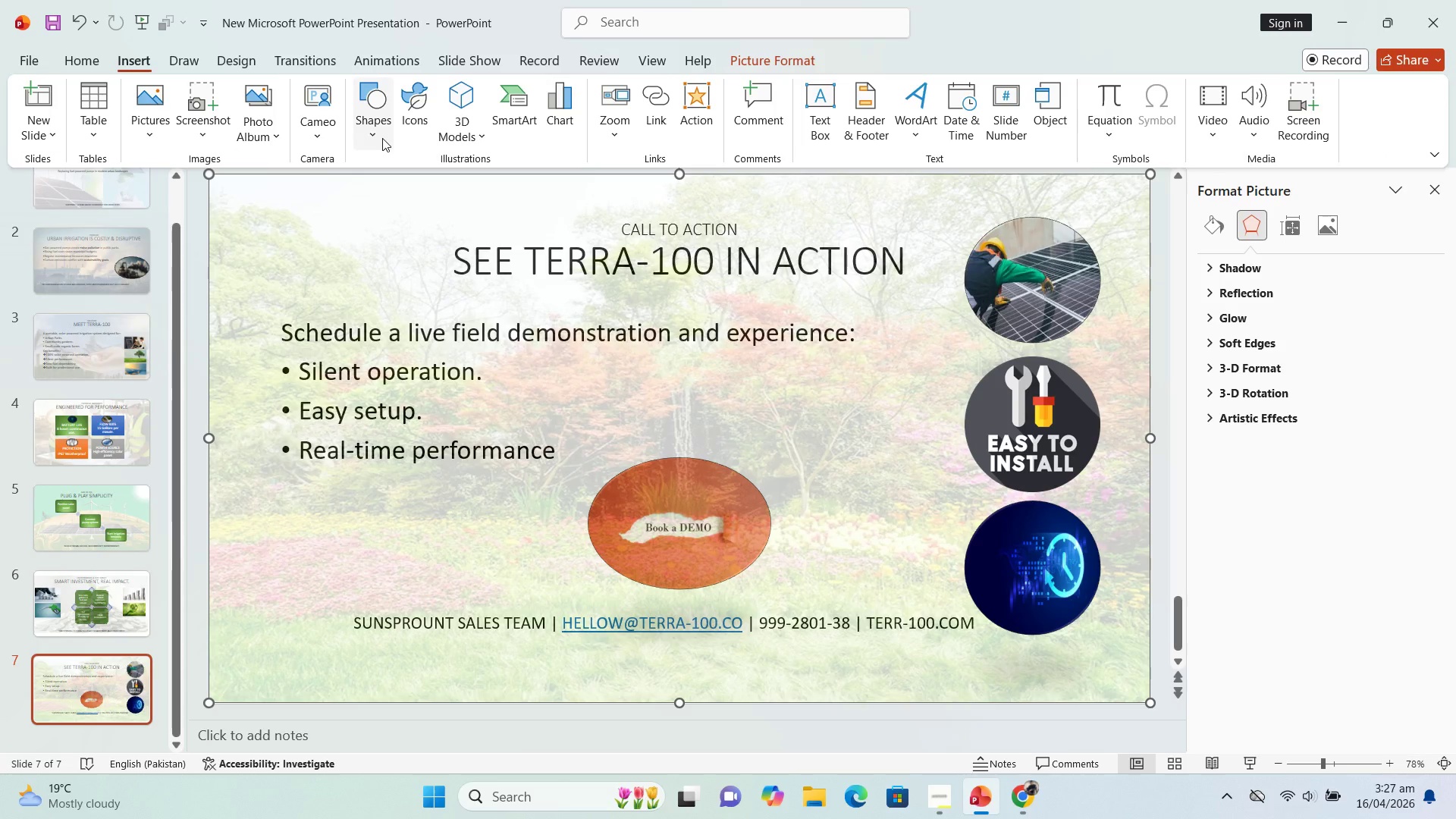 
left_click([415, 116])
 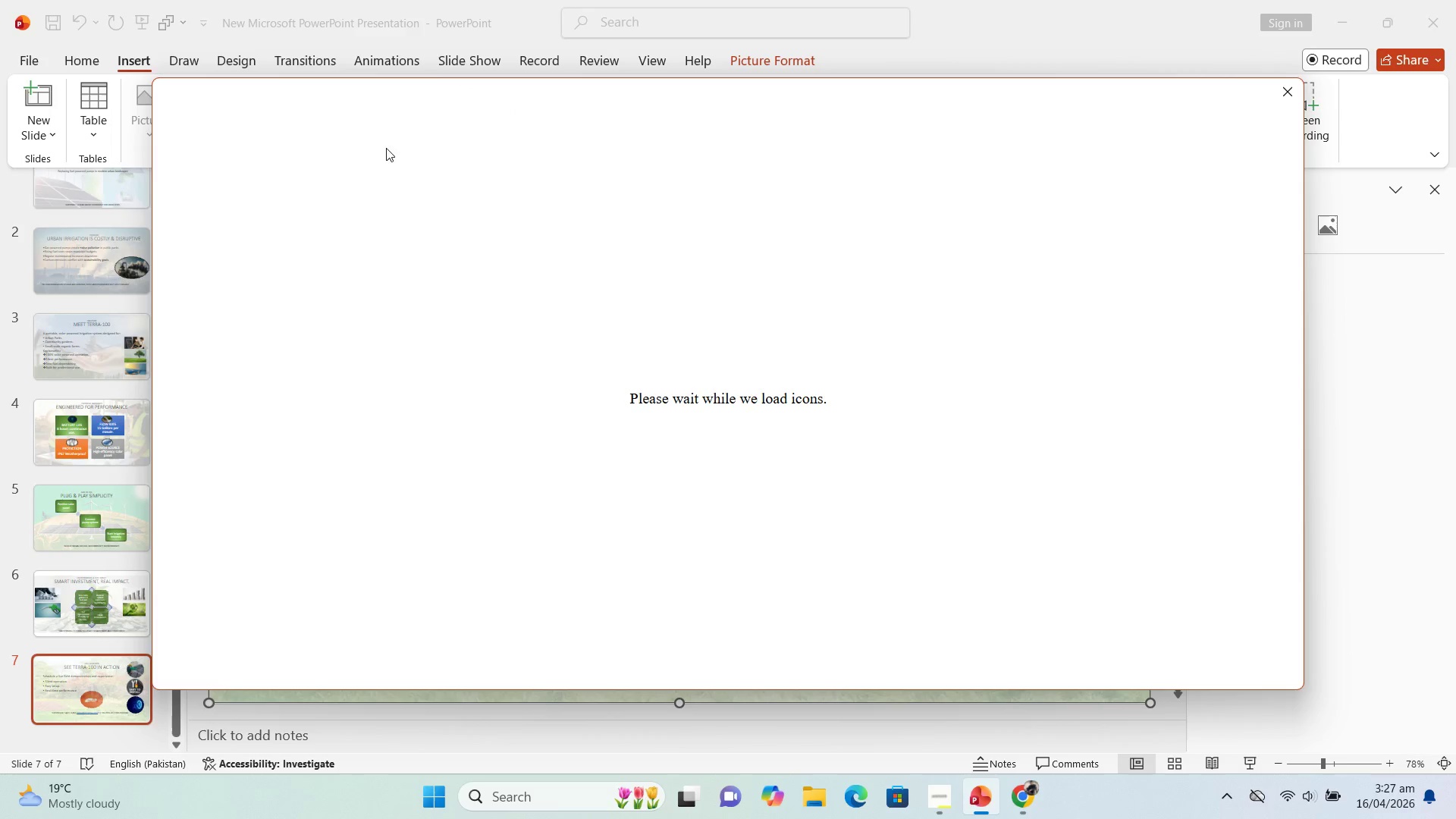 
mouse_move([399, 162])
 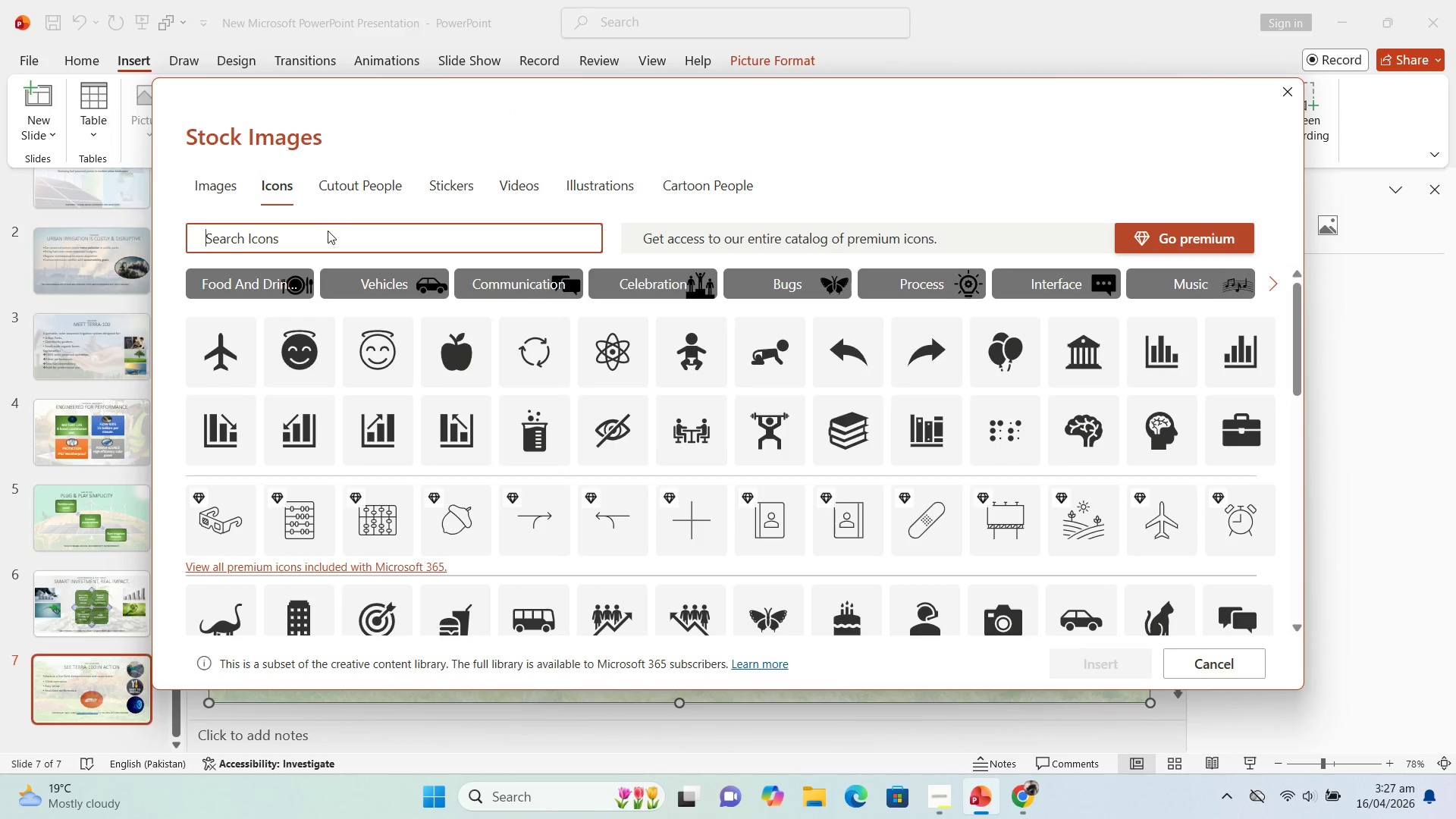 
left_click([328, 237])
 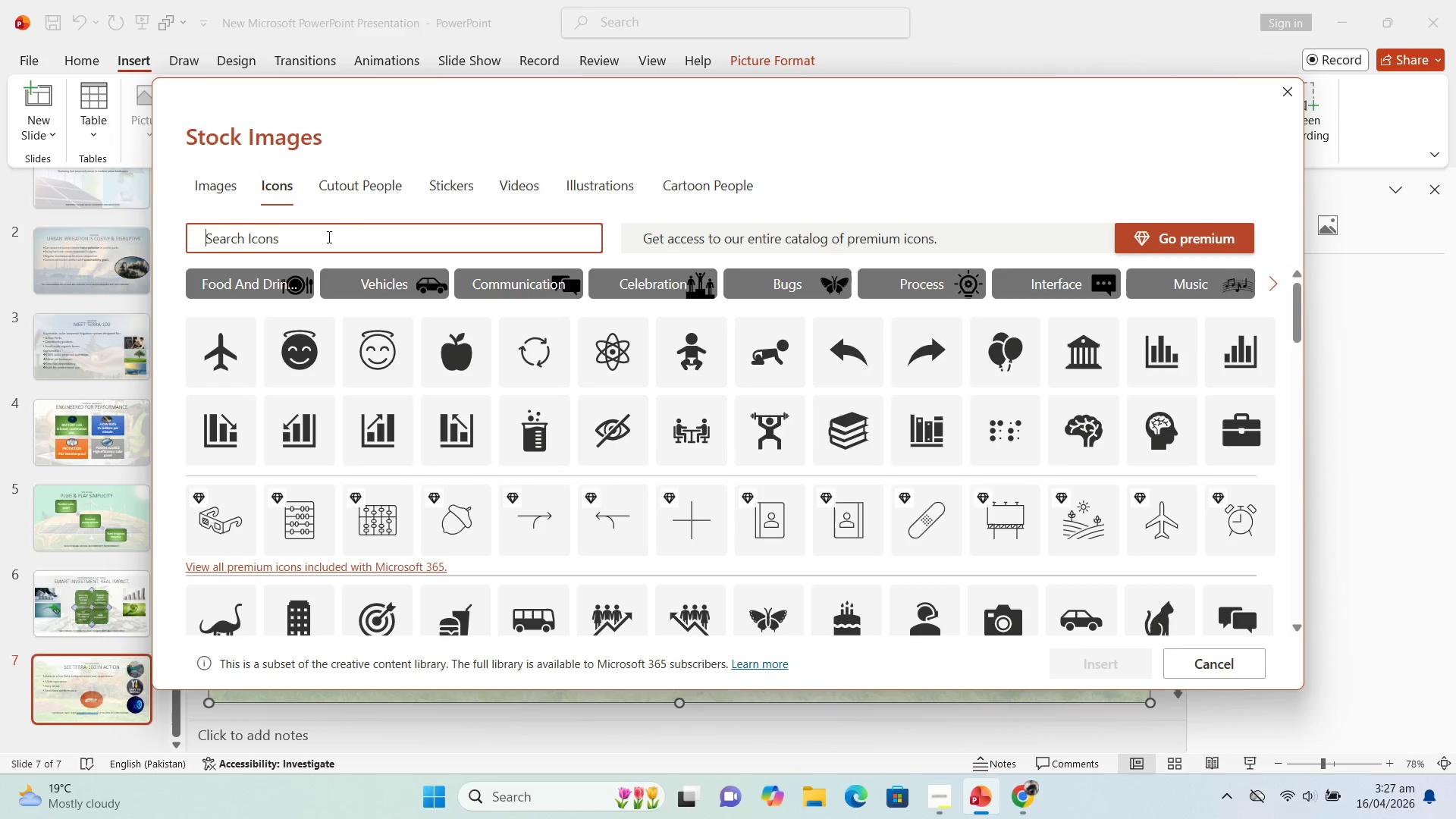 
type(emai)
key(Backspace)
key(Backspace)
key(Backspace)
key(Backspace)
key(Backspace)
type(mail)
 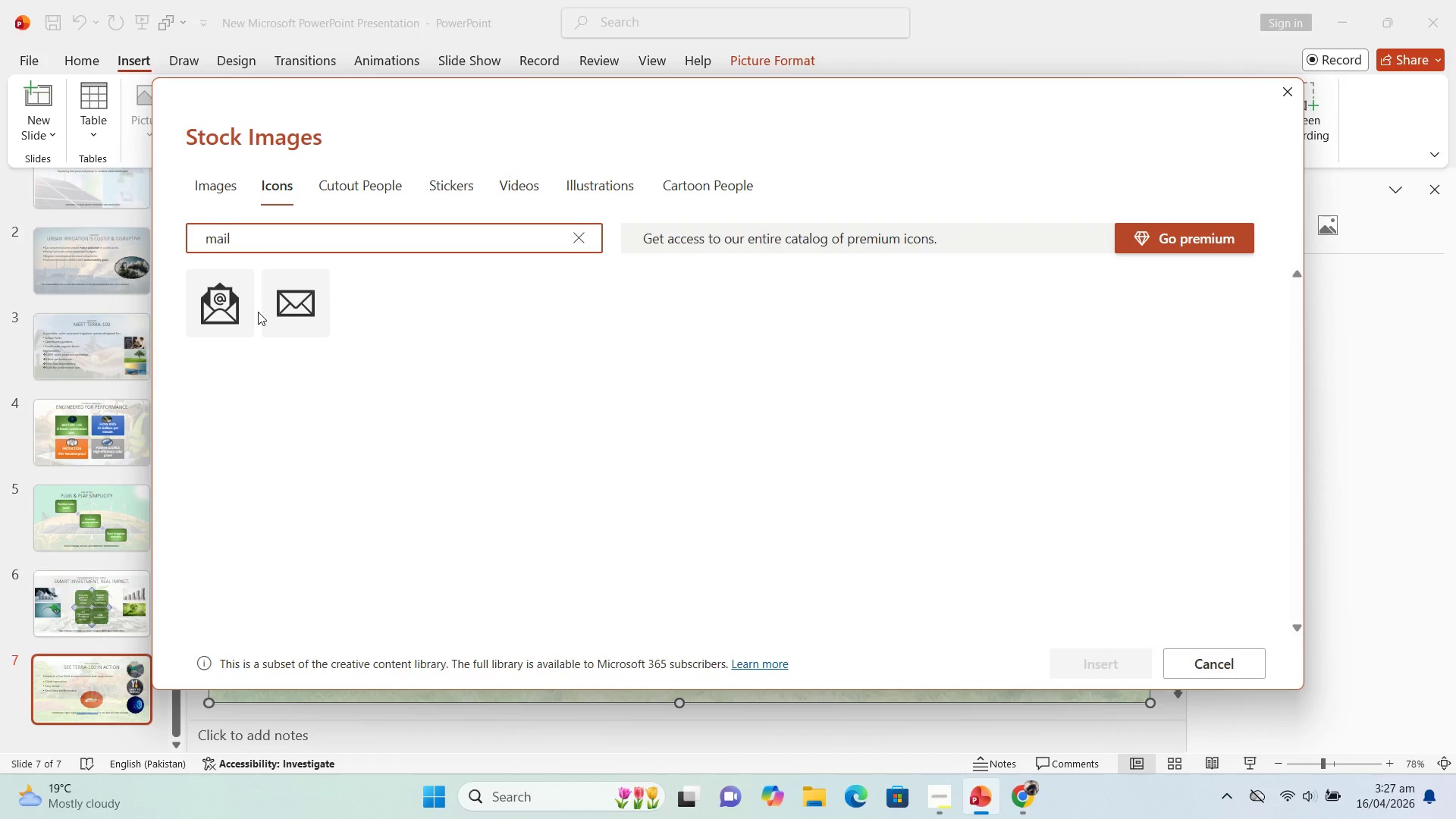 
left_click([234, 299])
 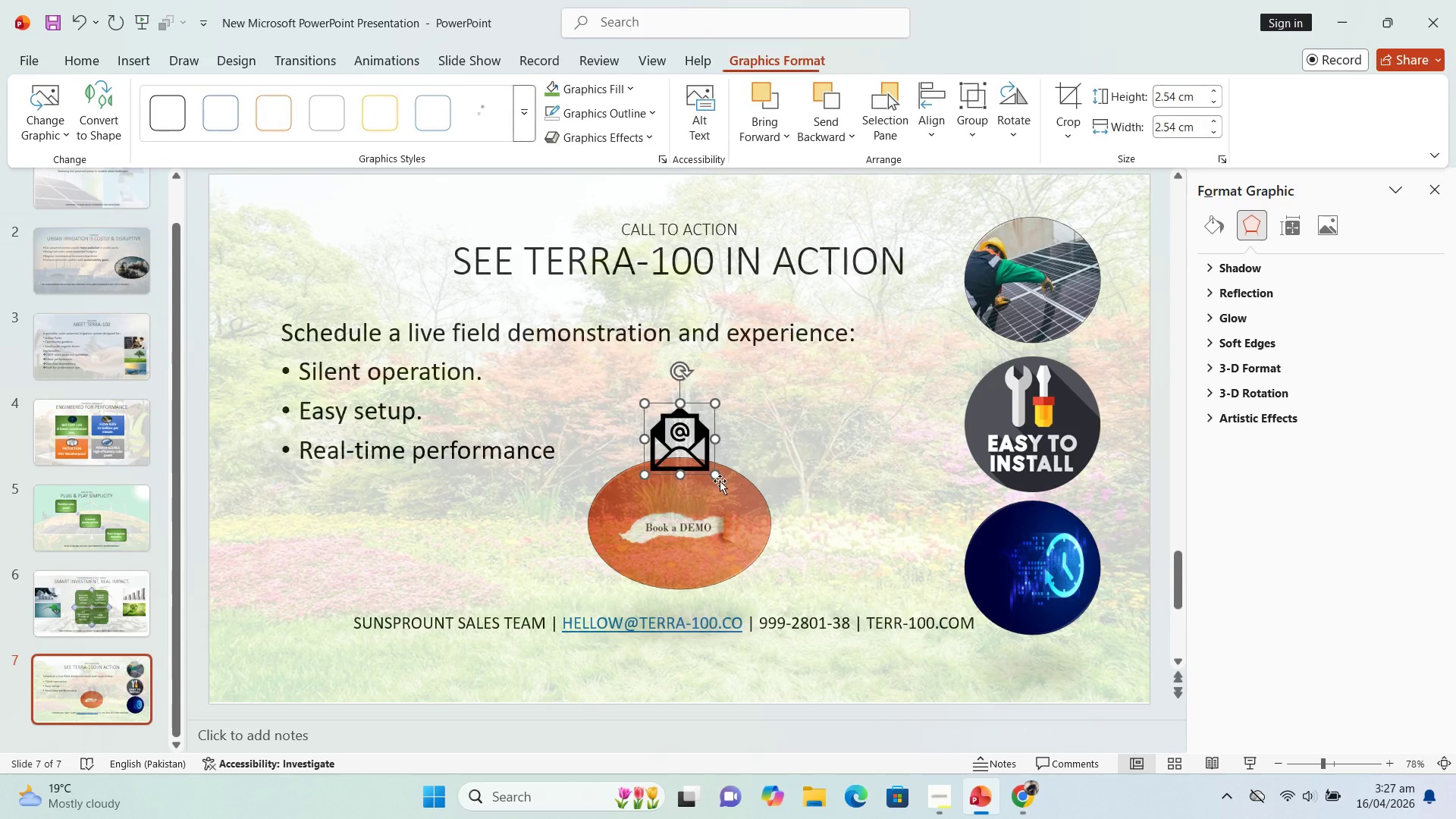 
left_click_drag(start_coordinate=[687, 446], to_coordinate=[718, 530])
 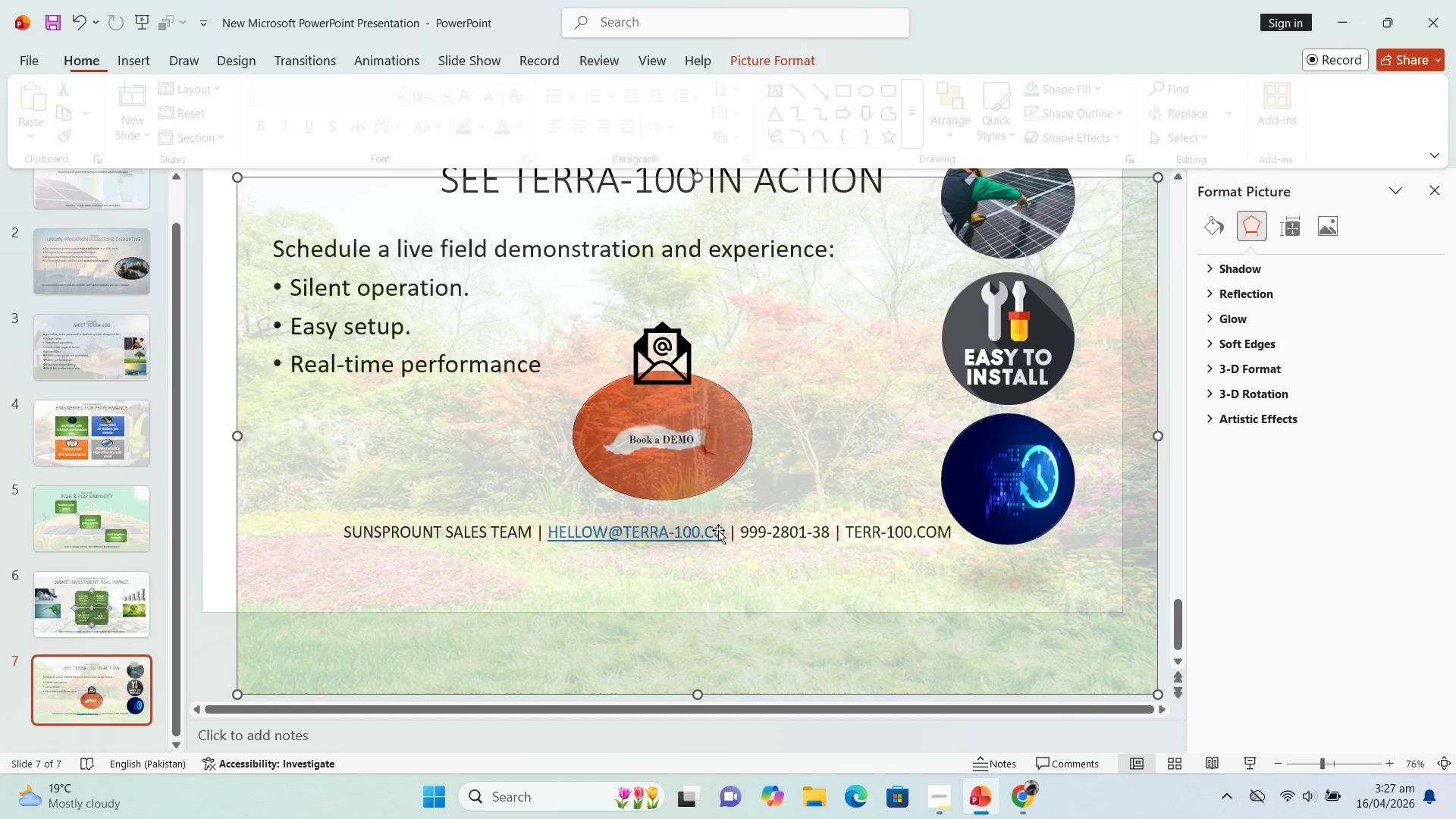 
key(Control+Z)
 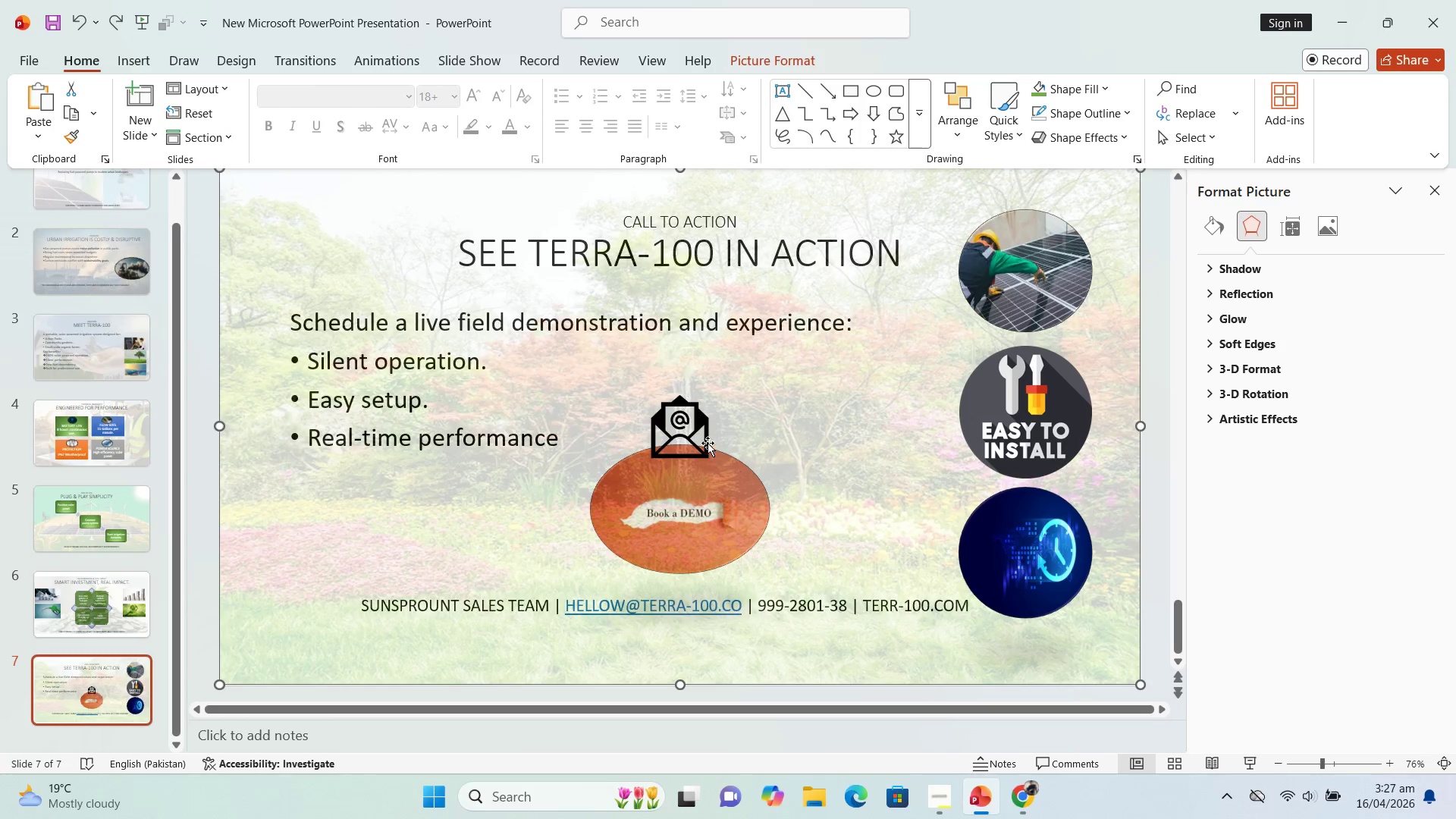 
left_click([703, 435])
 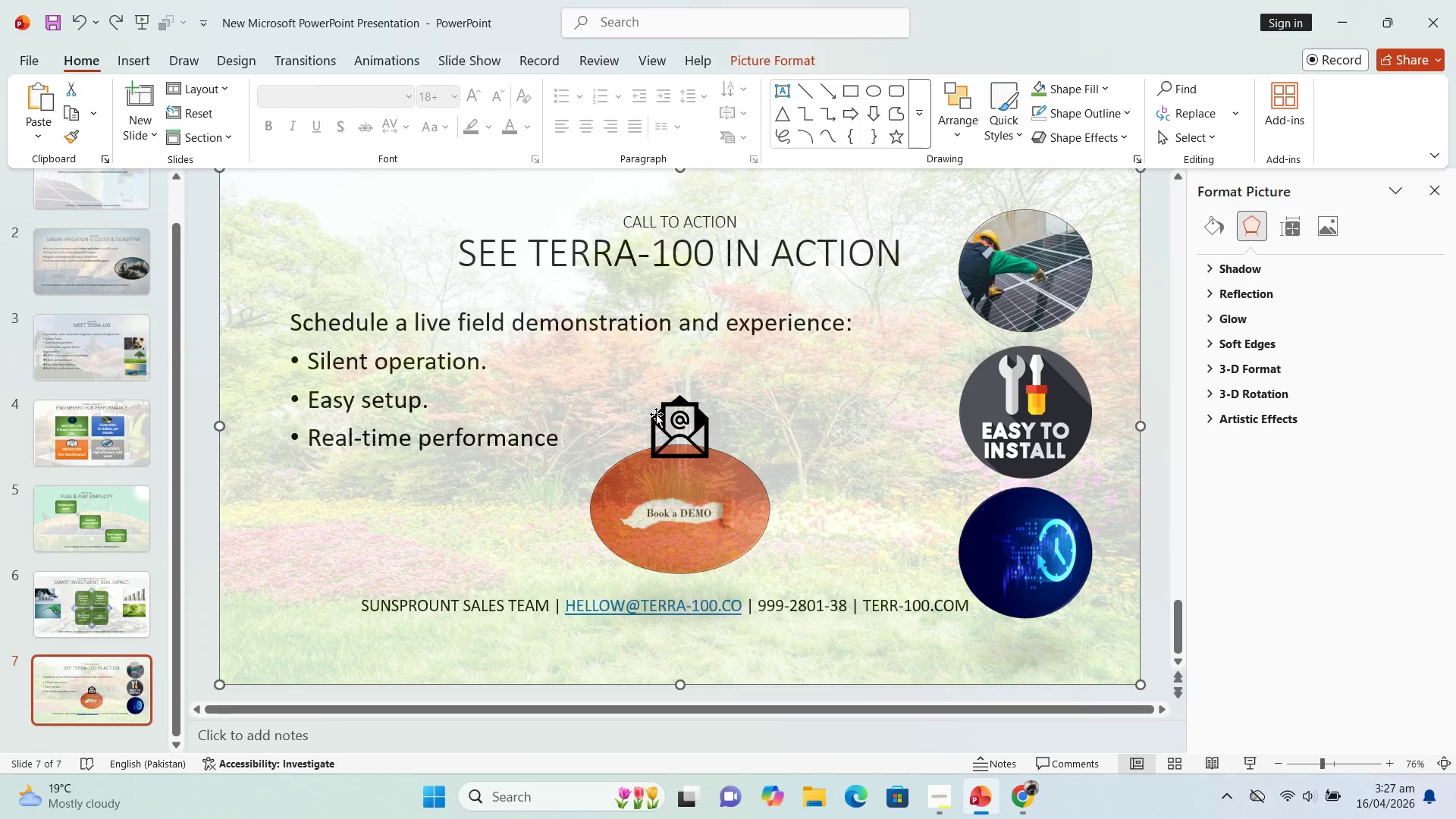 
left_click([656, 414])
 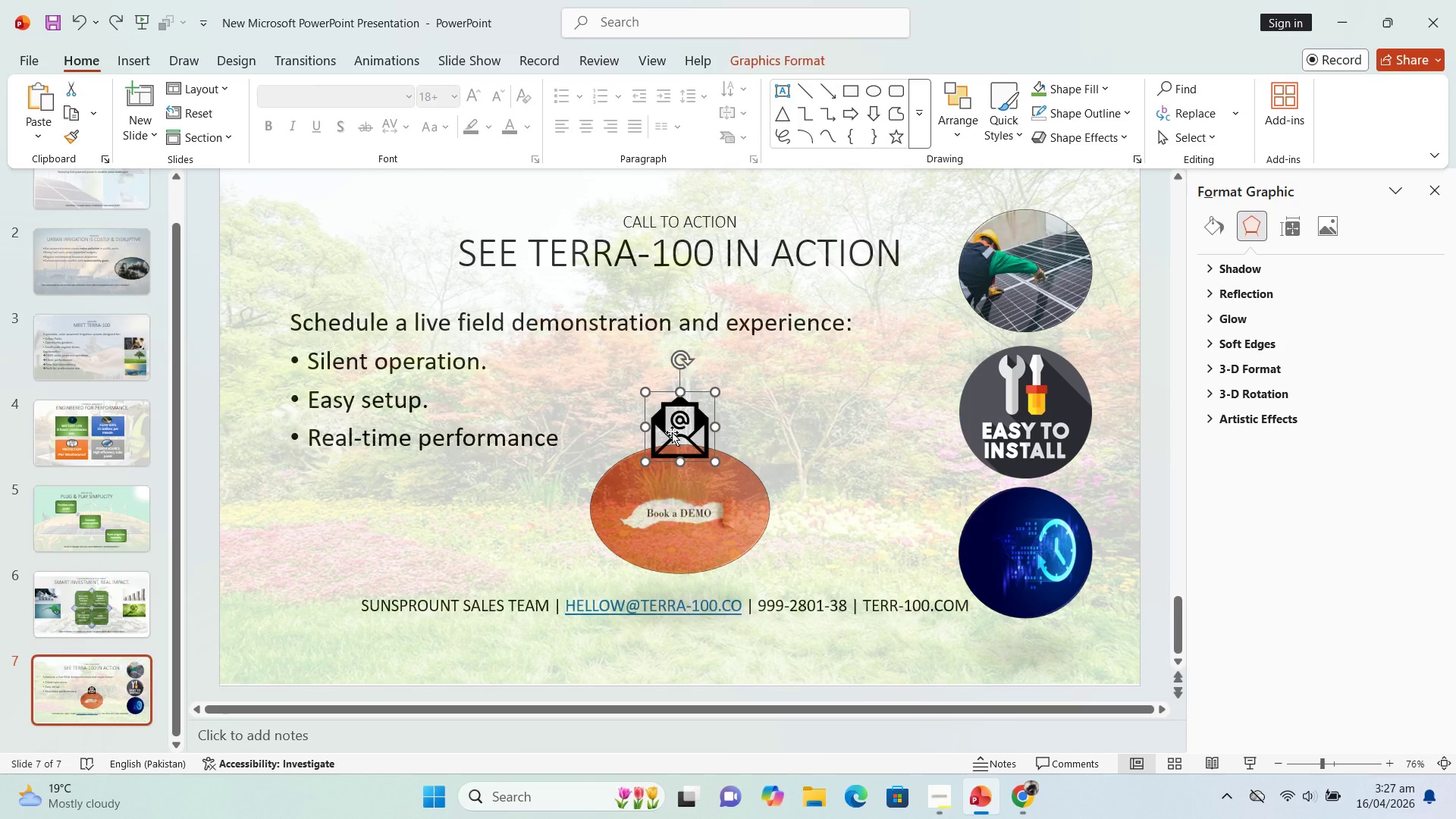 
left_click_drag(start_coordinate=[671, 431], to_coordinate=[663, 450])
 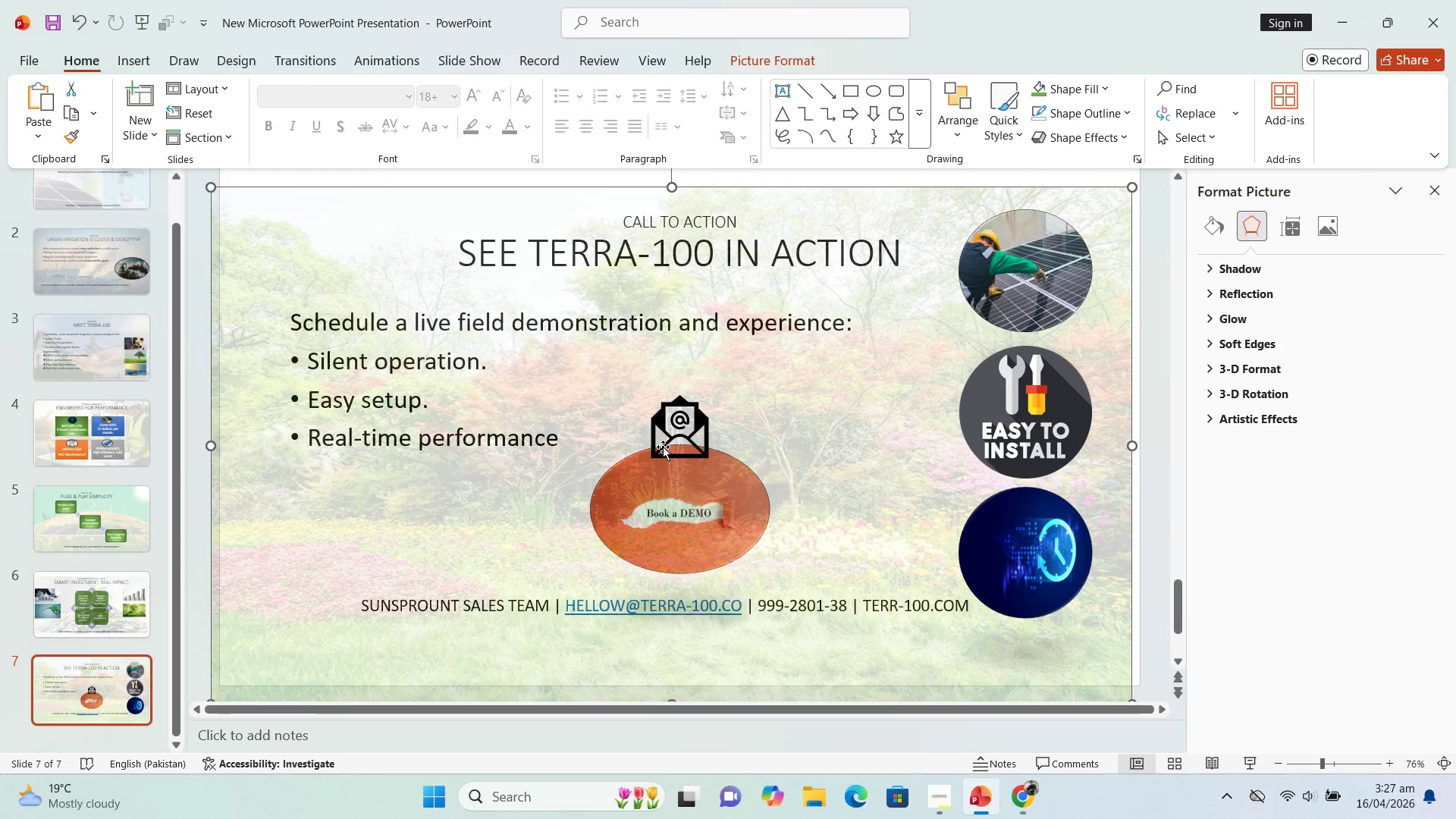 
key(Control+Z)
 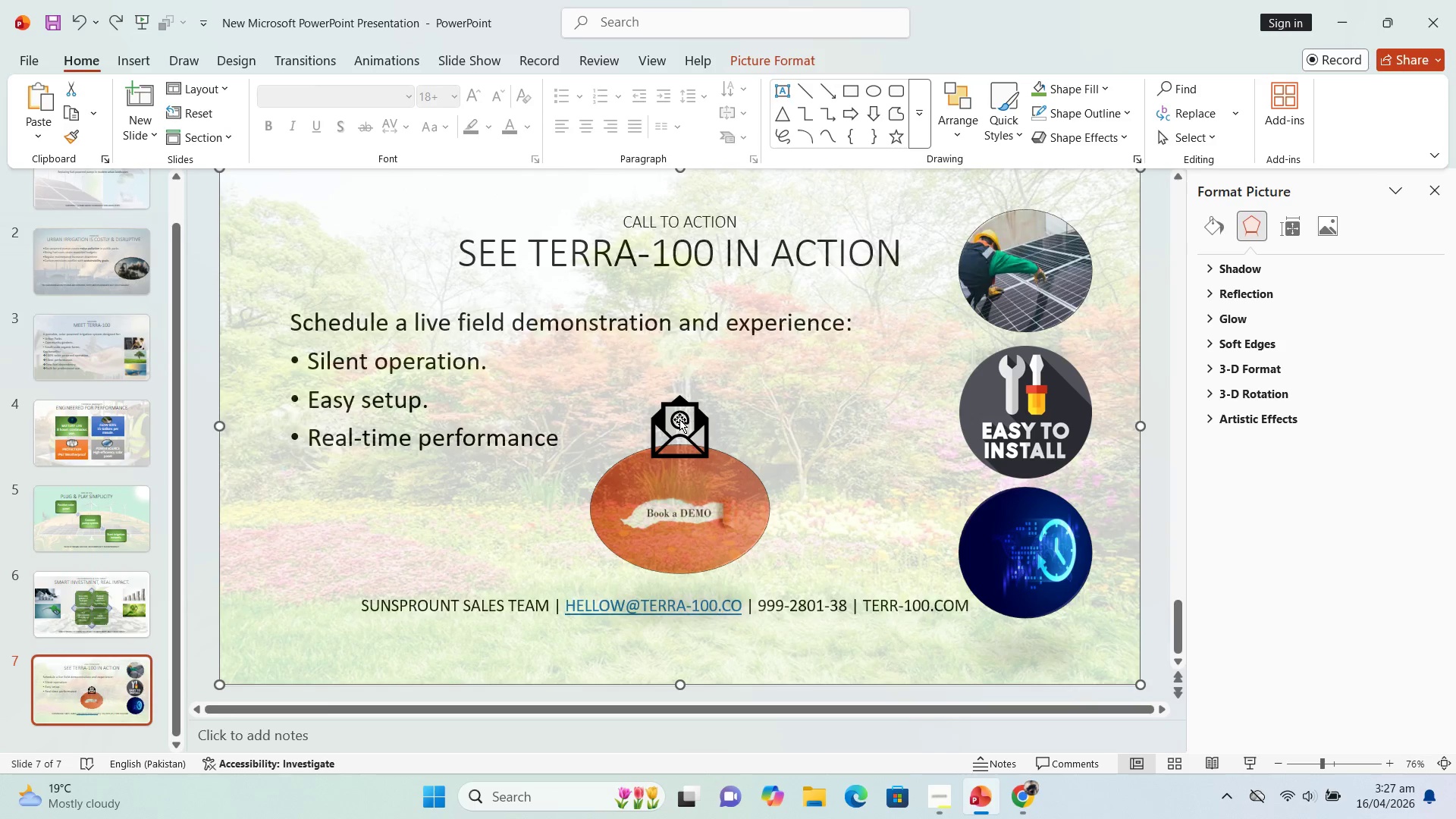 
left_click([679, 419])
 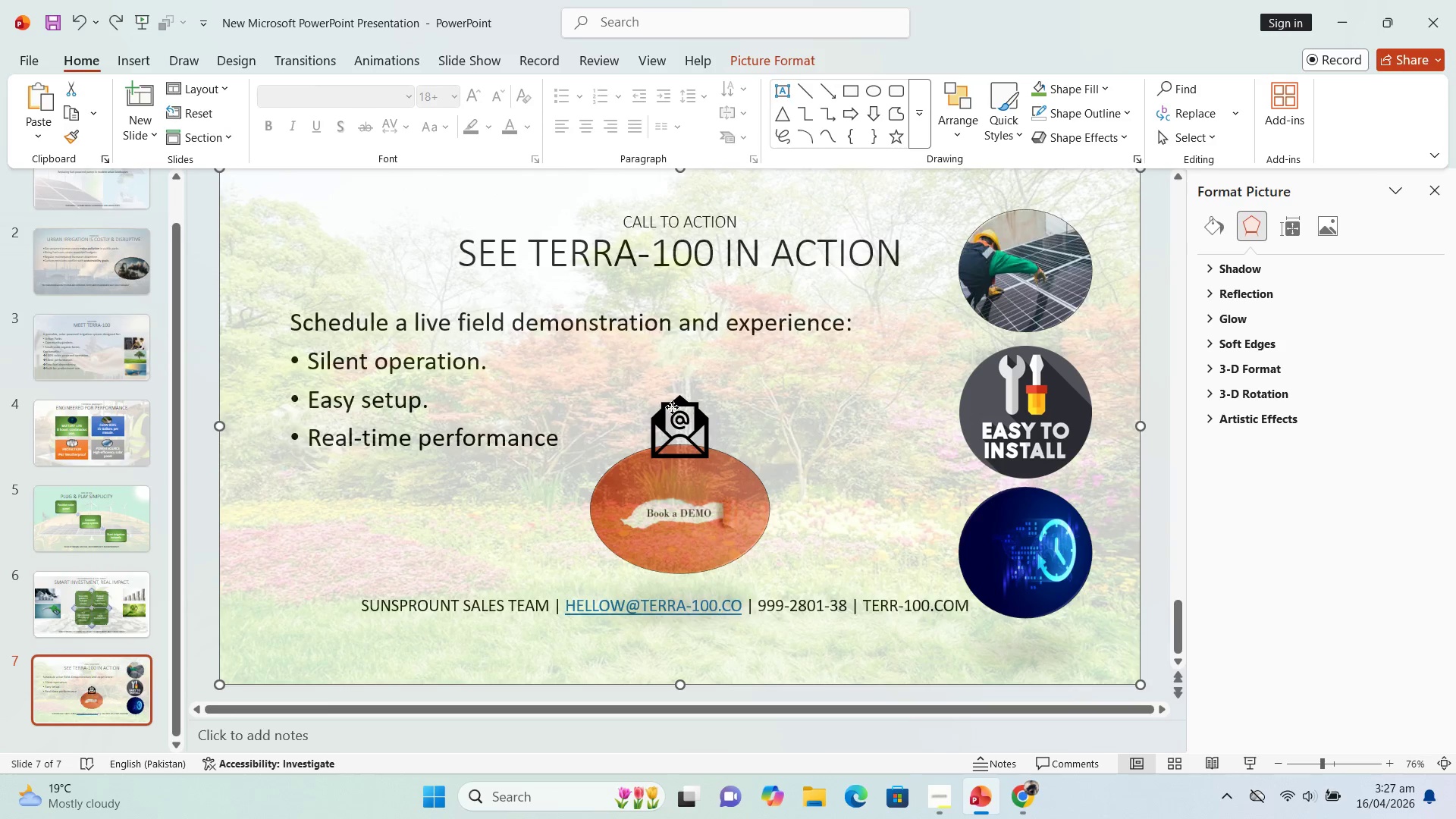 
left_click([672, 407])
 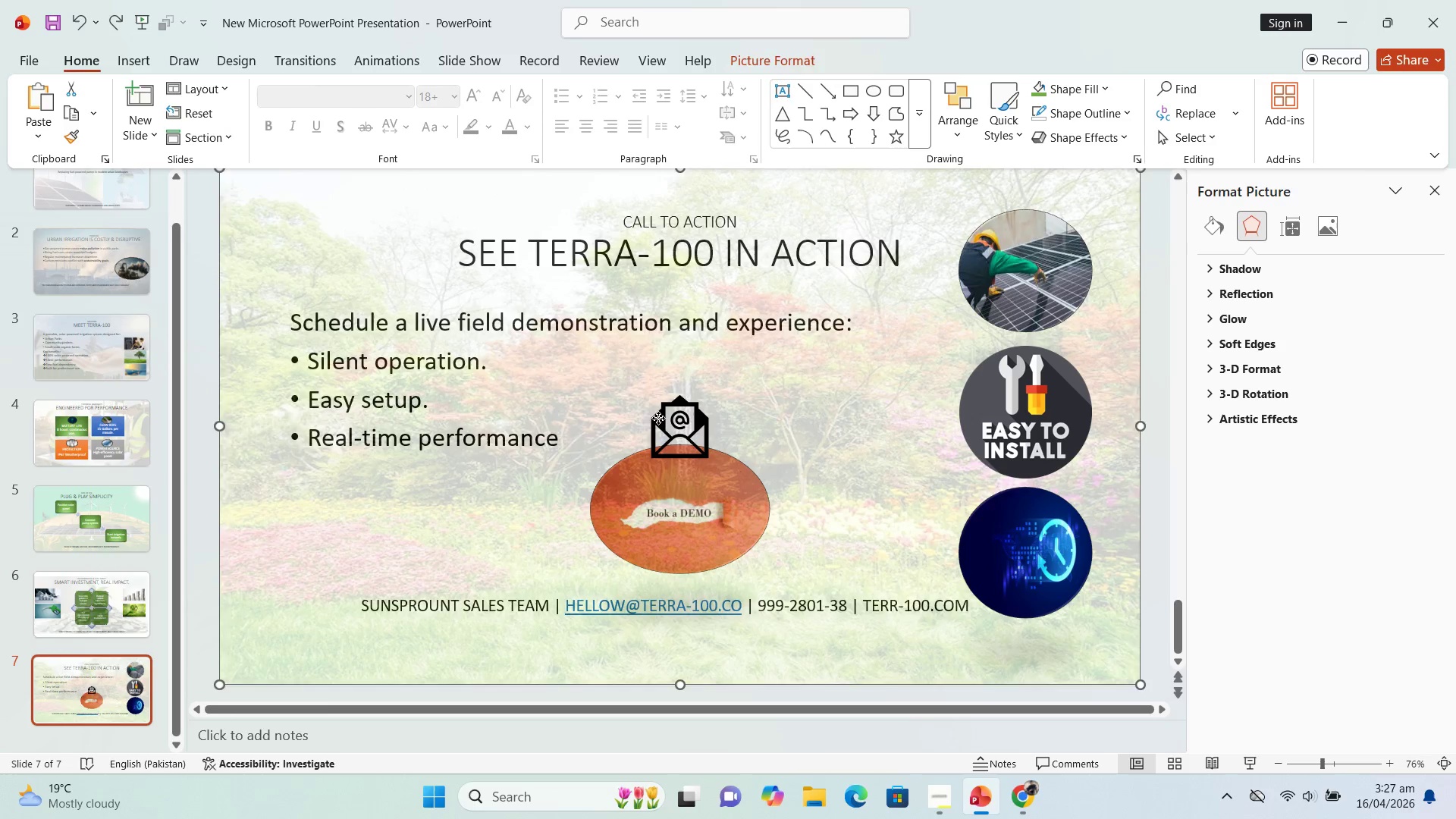 
left_click([658, 418])
 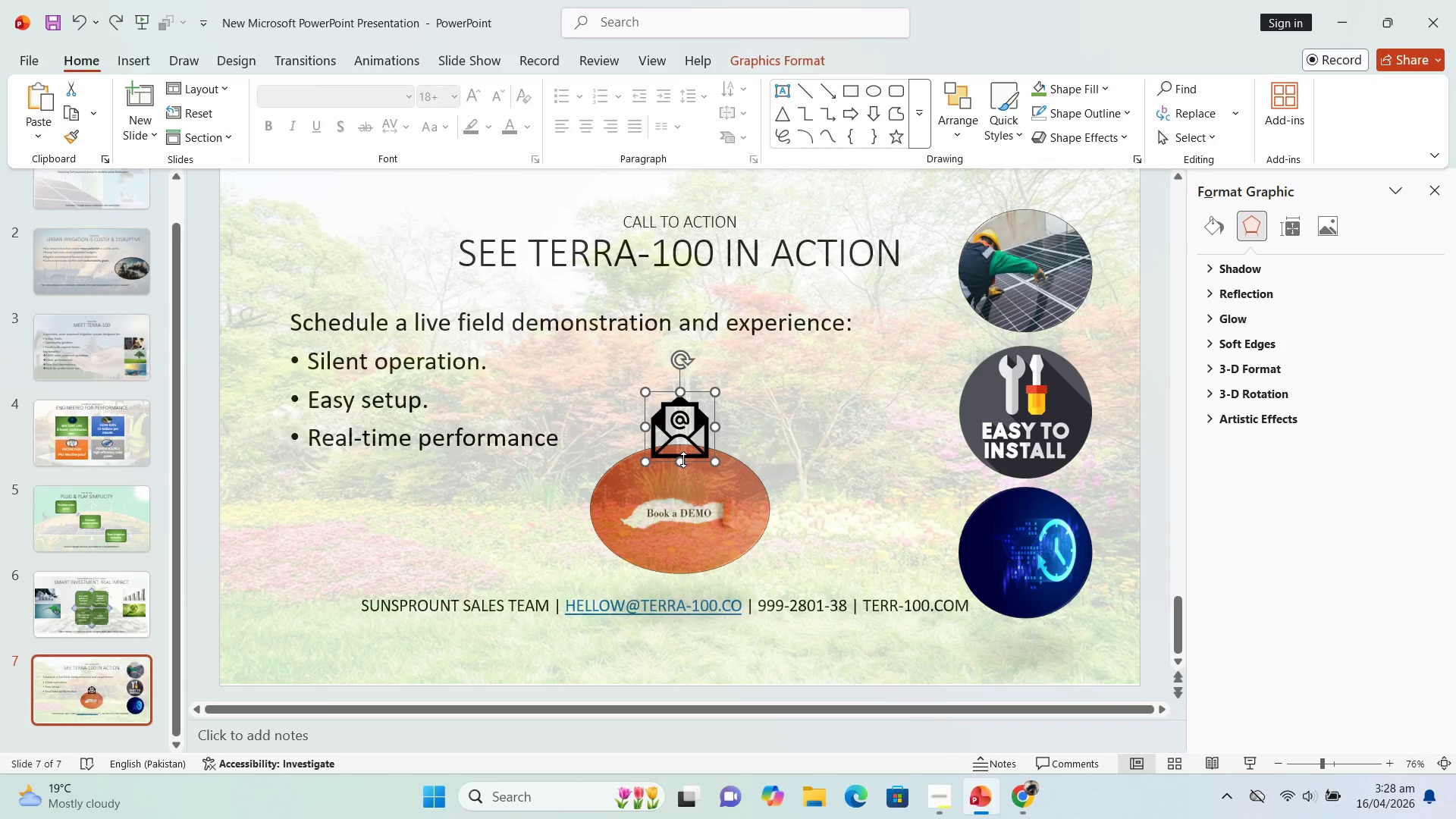 
left_click_drag(start_coordinate=[685, 453], to_coordinate=[662, 679])
 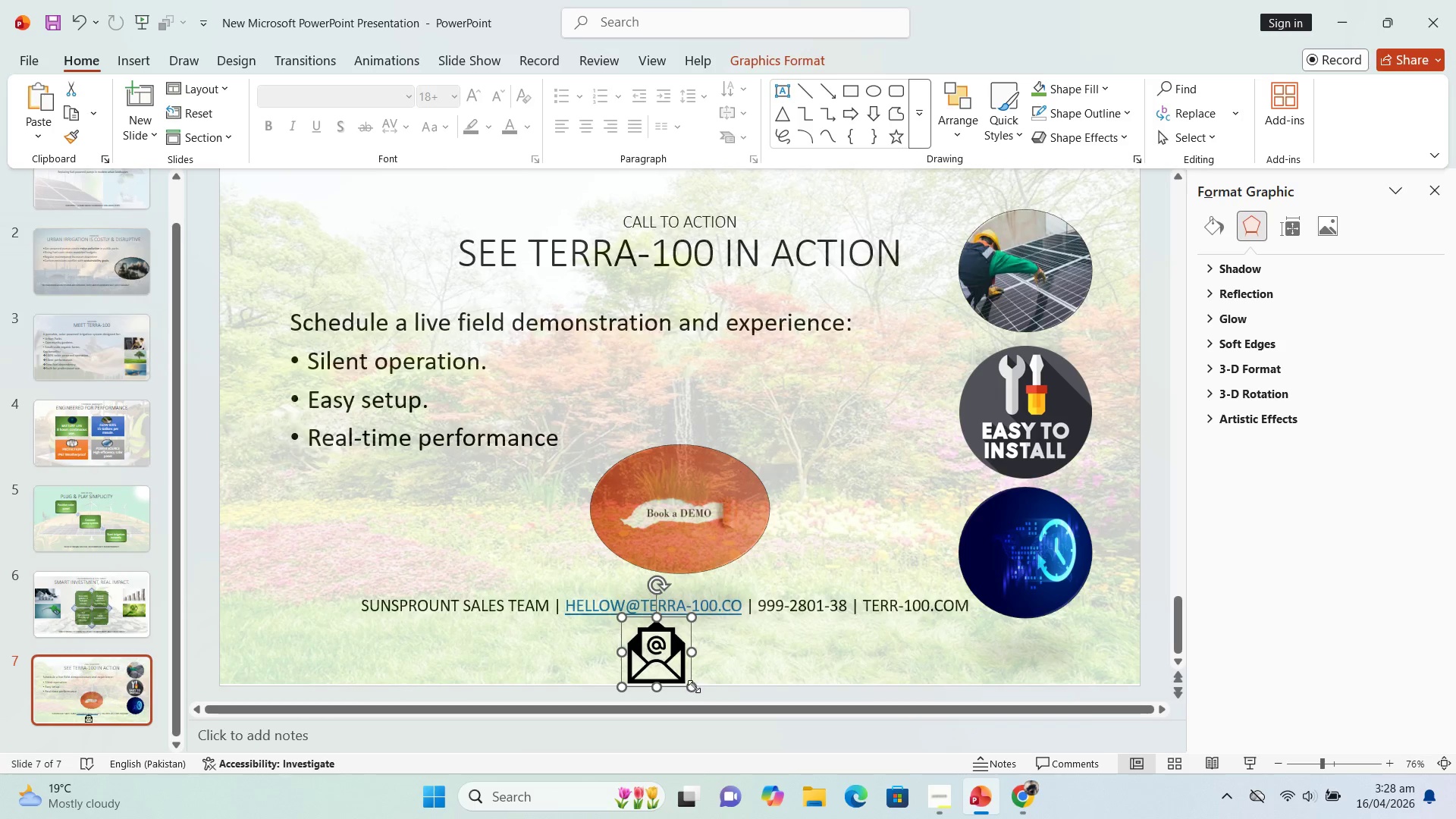 
left_click_drag(start_coordinate=[694, 686], to_coordinate=[663, 668])
 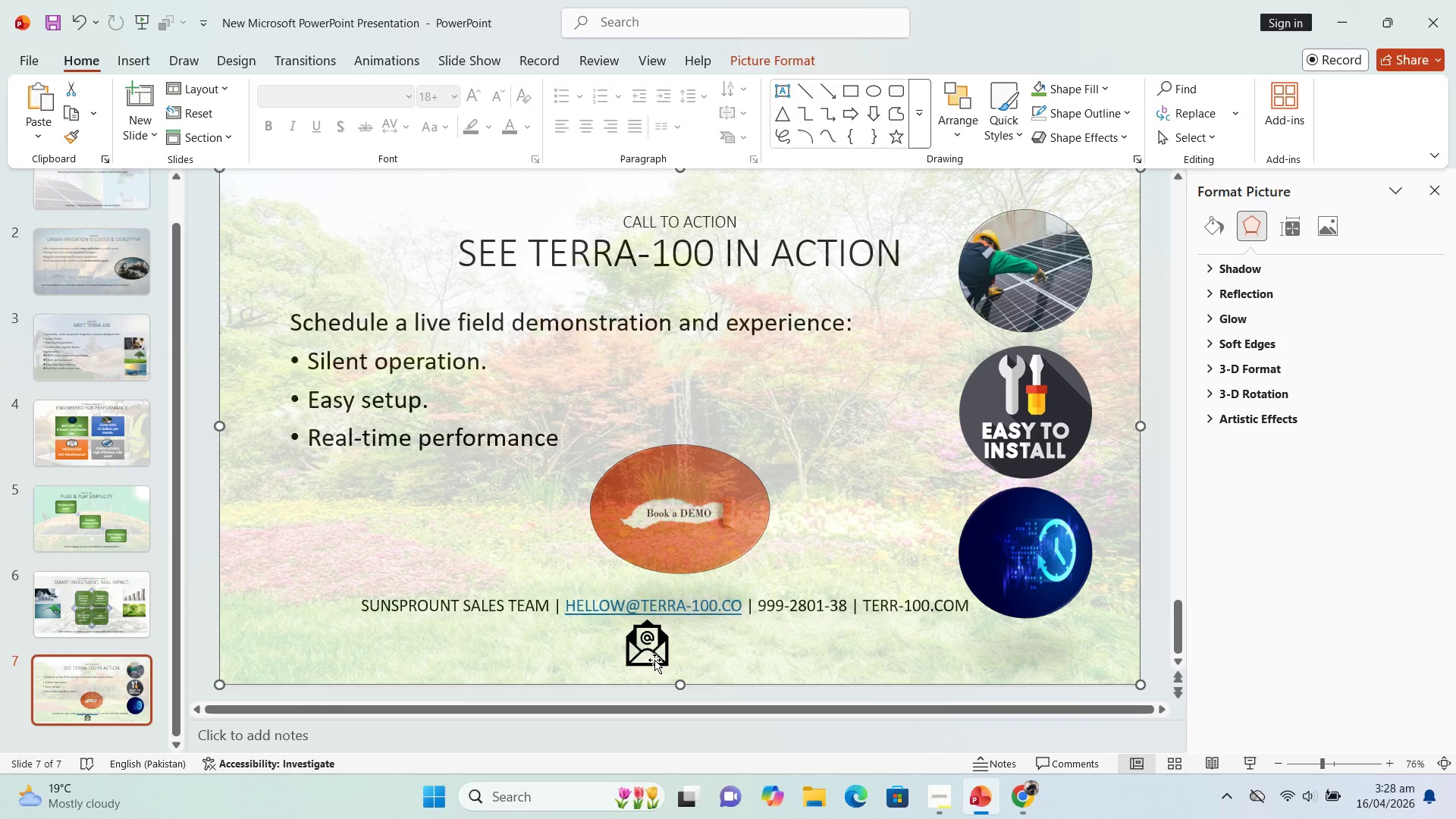 
left_click([644, 651])
 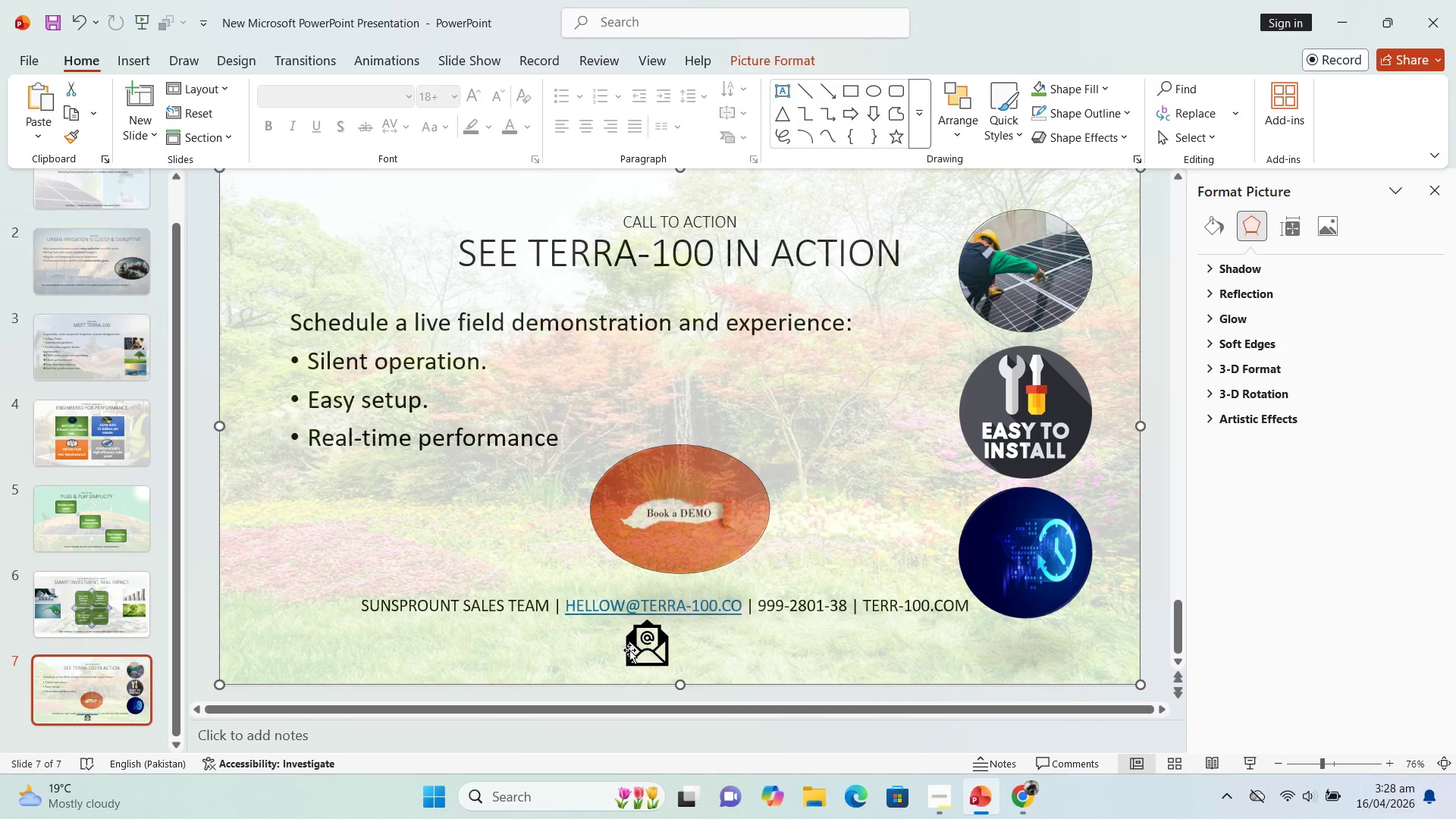 
double_click([626, 648])
 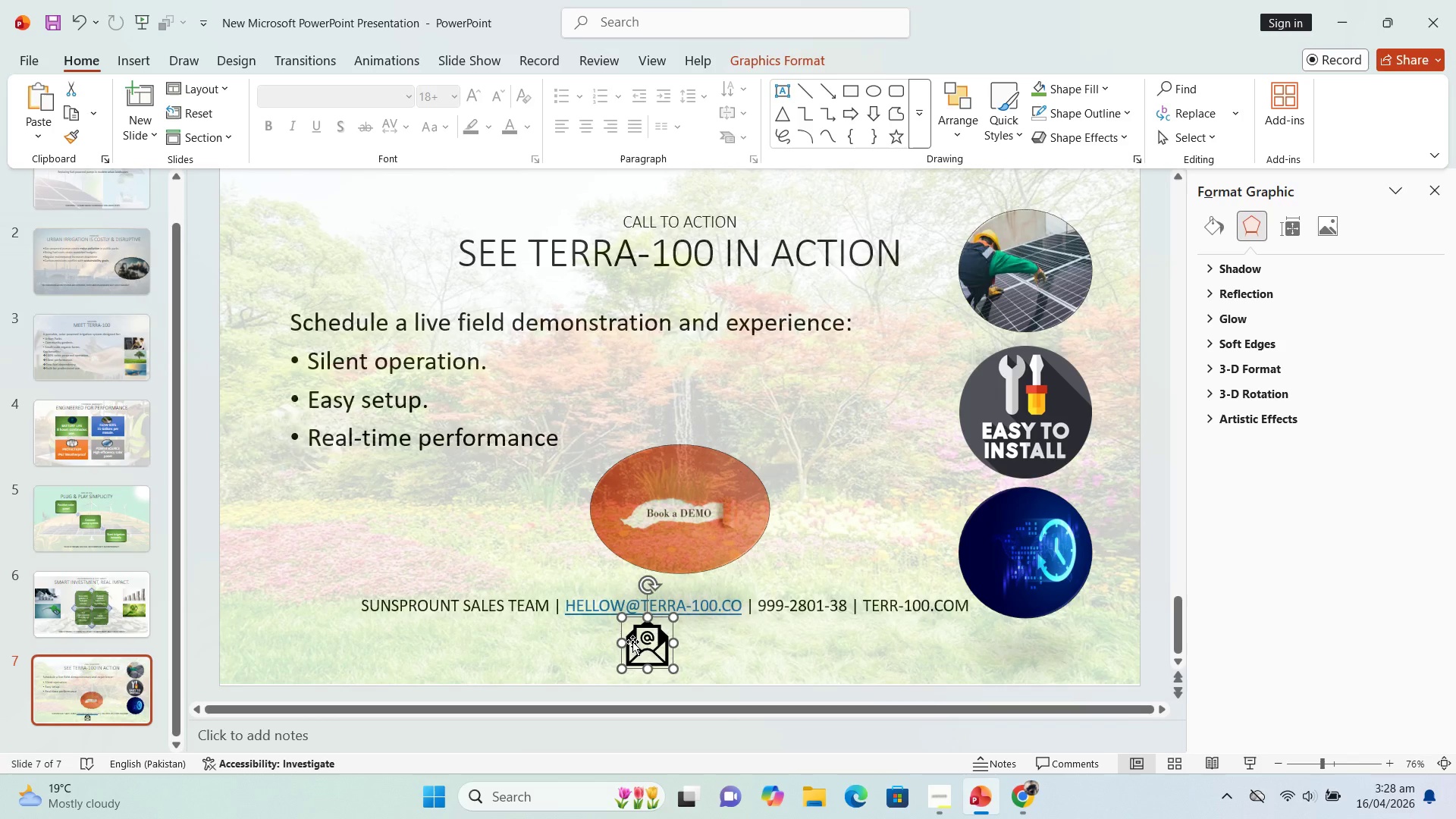 
left_click_drag(start_coordinate=[632, 642], to_coordinate=[642, 643])
 